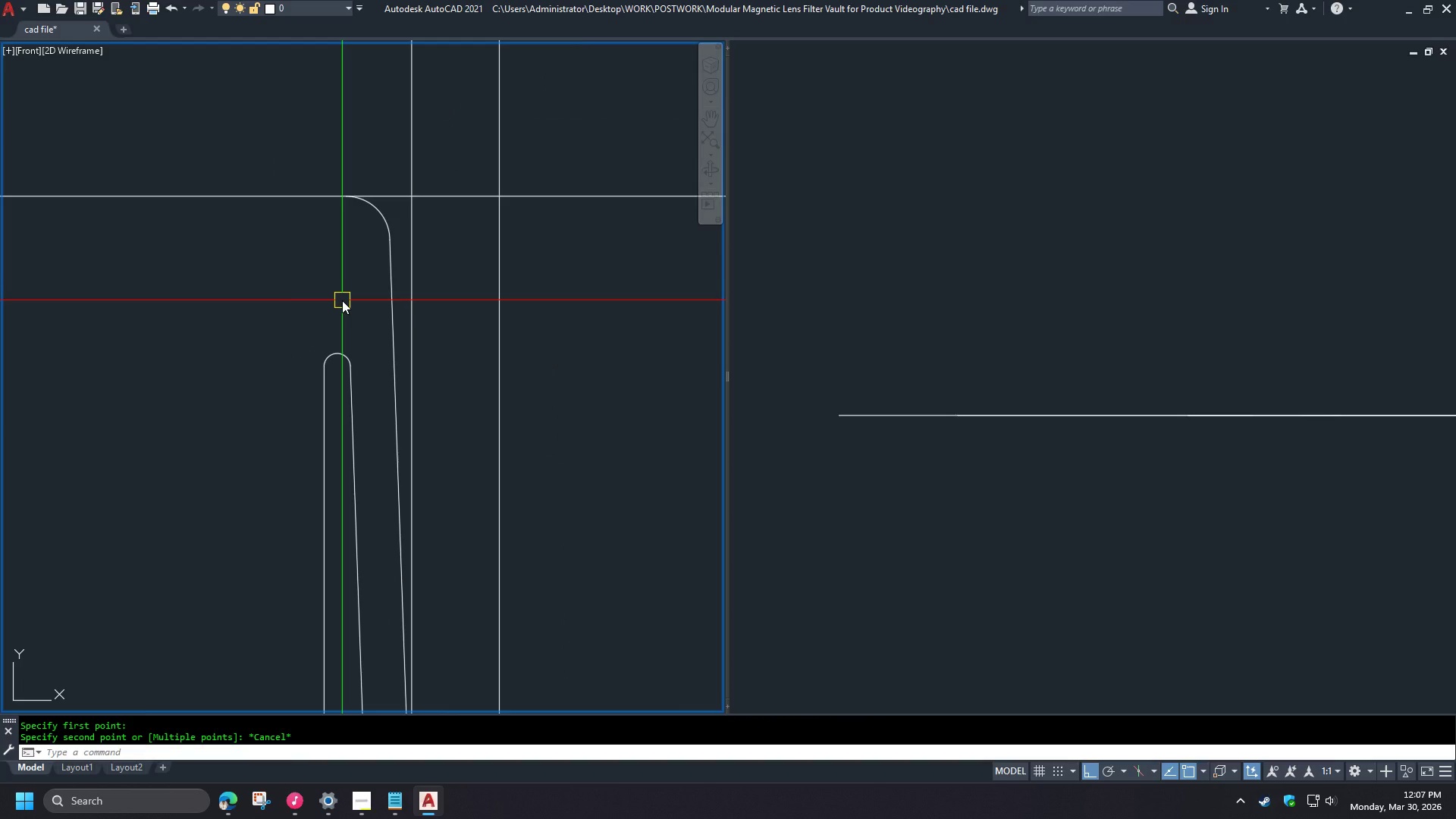 
key(C)
 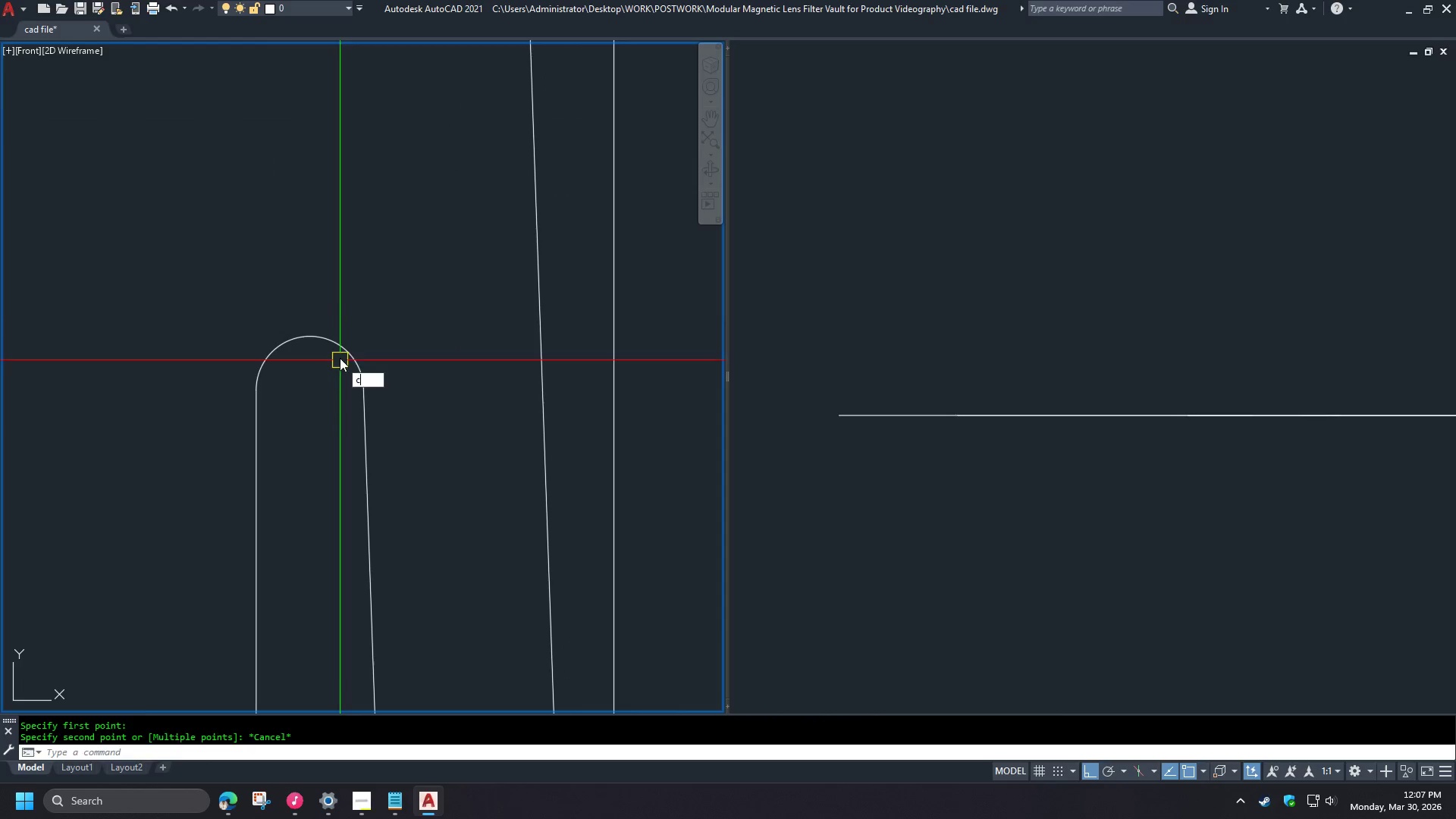 
key(Space)
 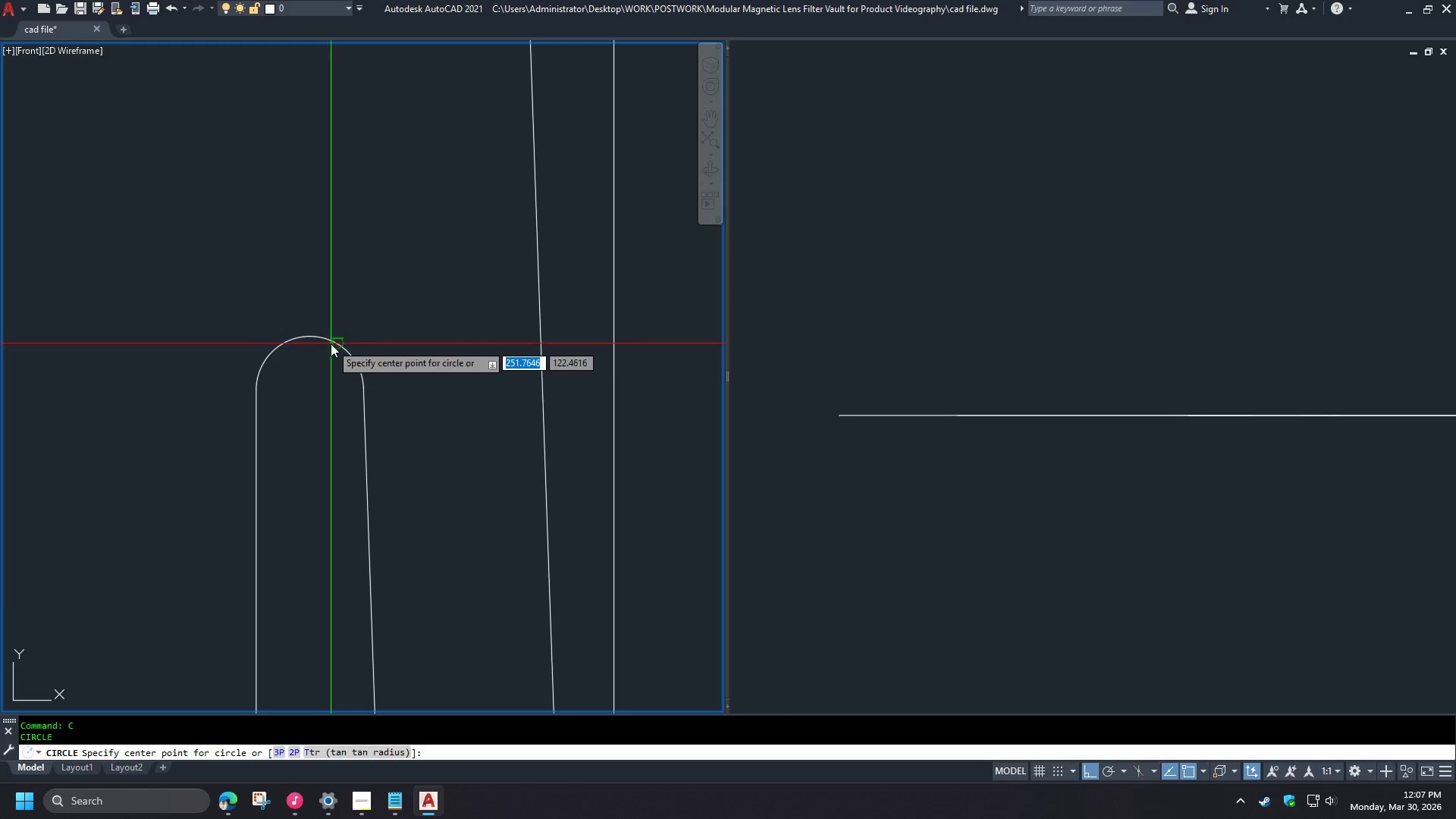 
scroll: coordinate [344, 359], scroll_direction: up, amount: 3.0
 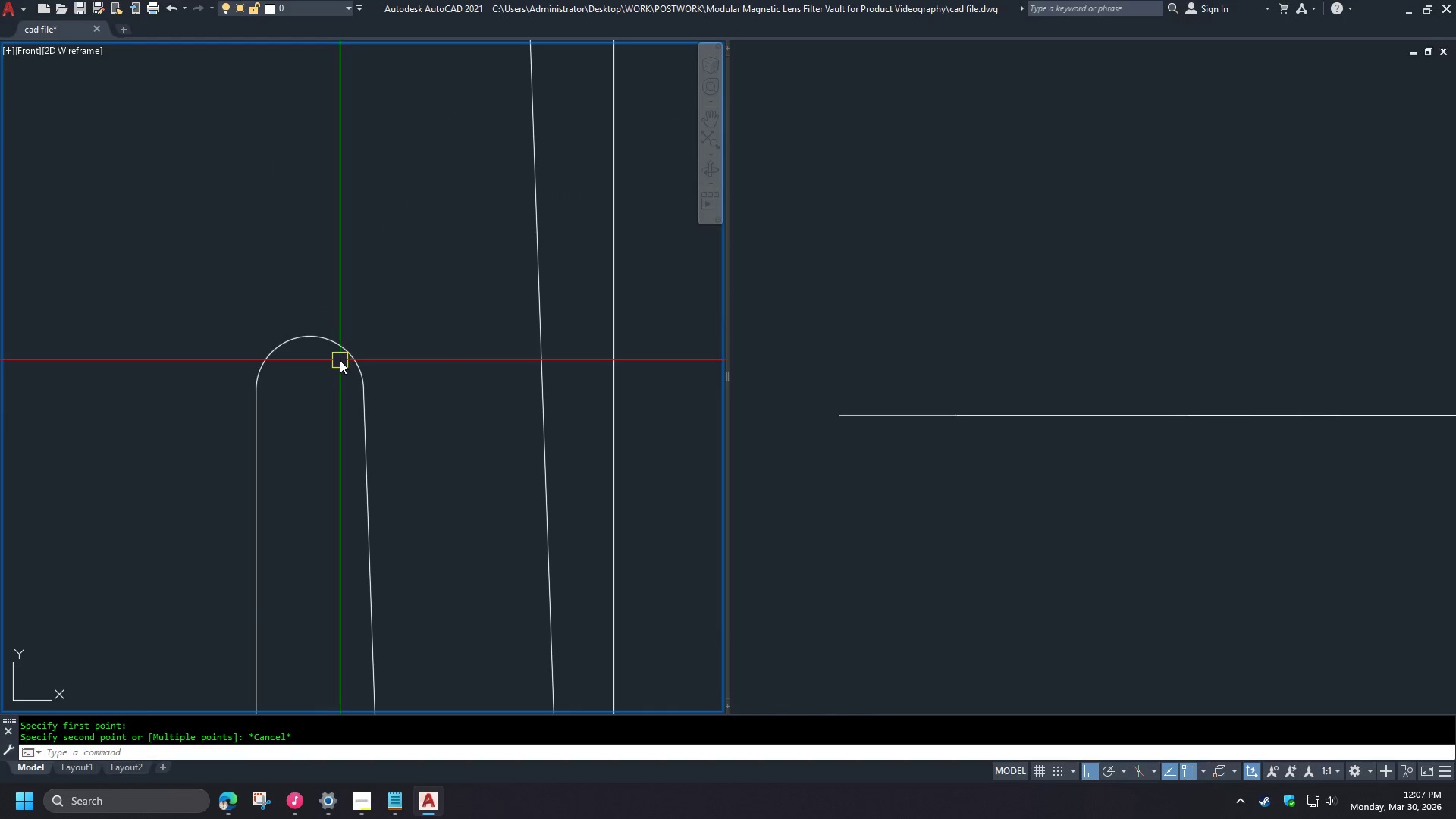 
type(cen )
 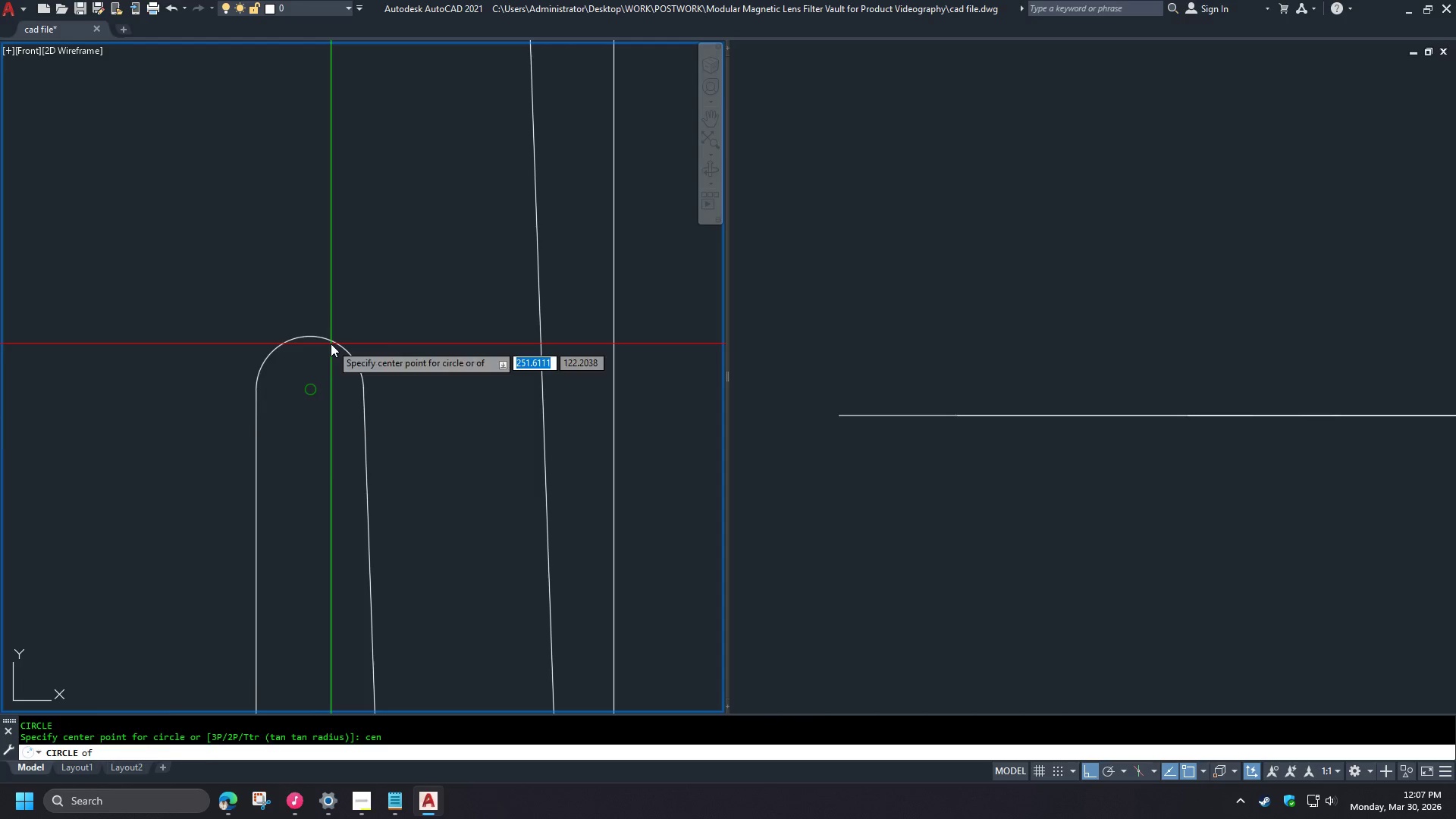 
left_click([331, 344])
 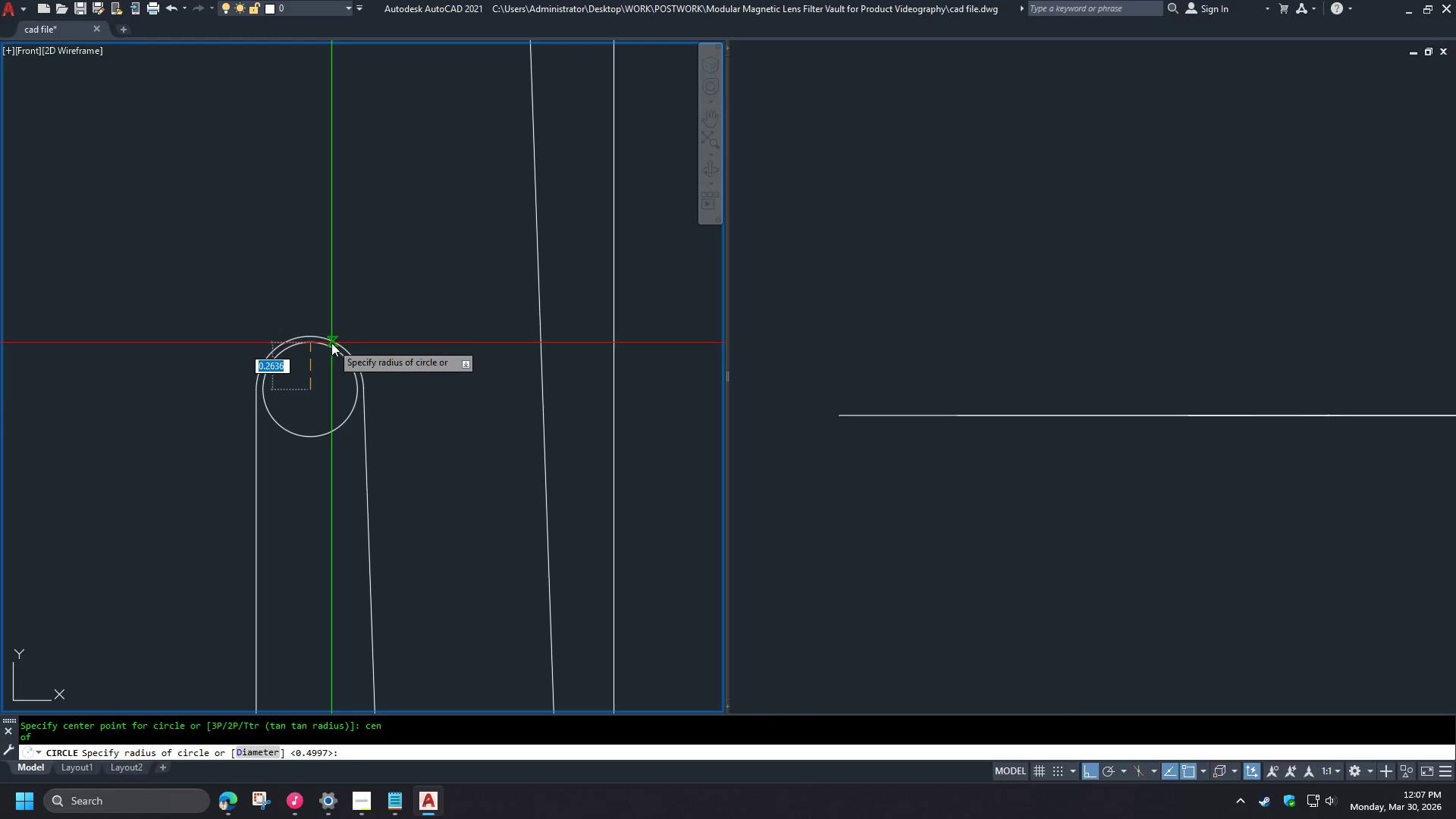 
left_click([331, 343])
 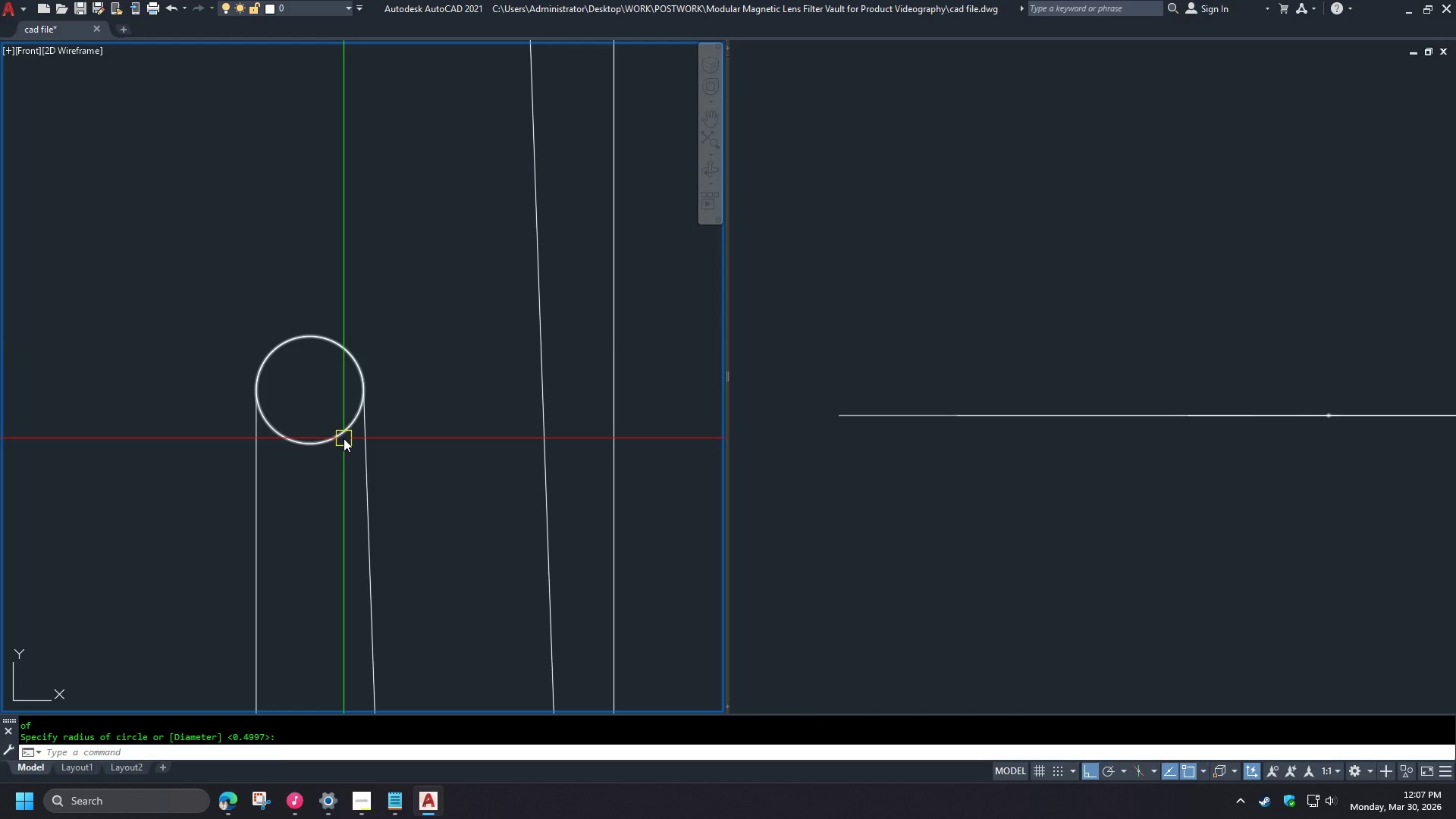 
key(C)
 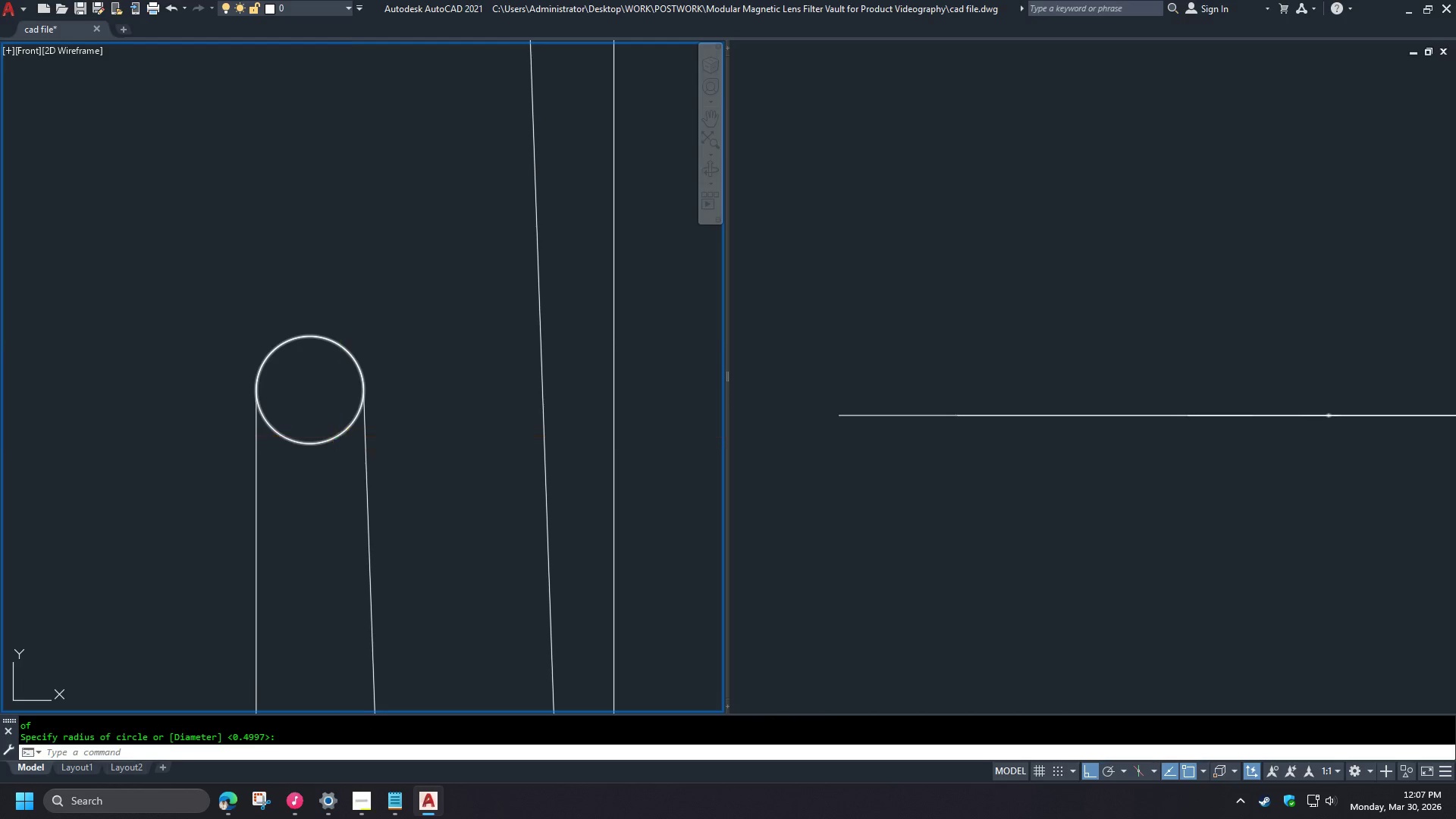 
key(Space)
 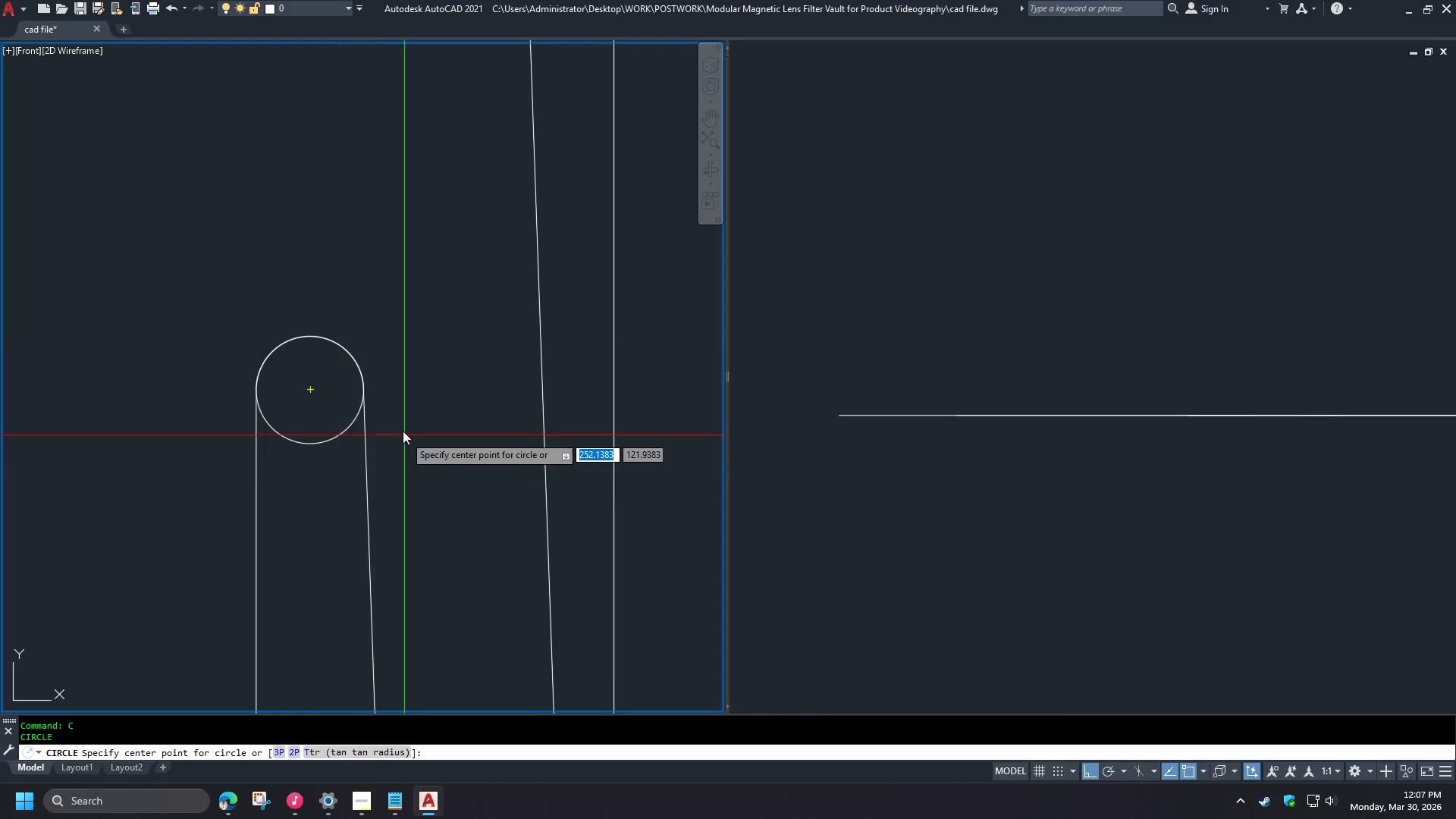 
left_click_drag(start_coordinate=[400, 427], to_coordinate=[403, 434])
 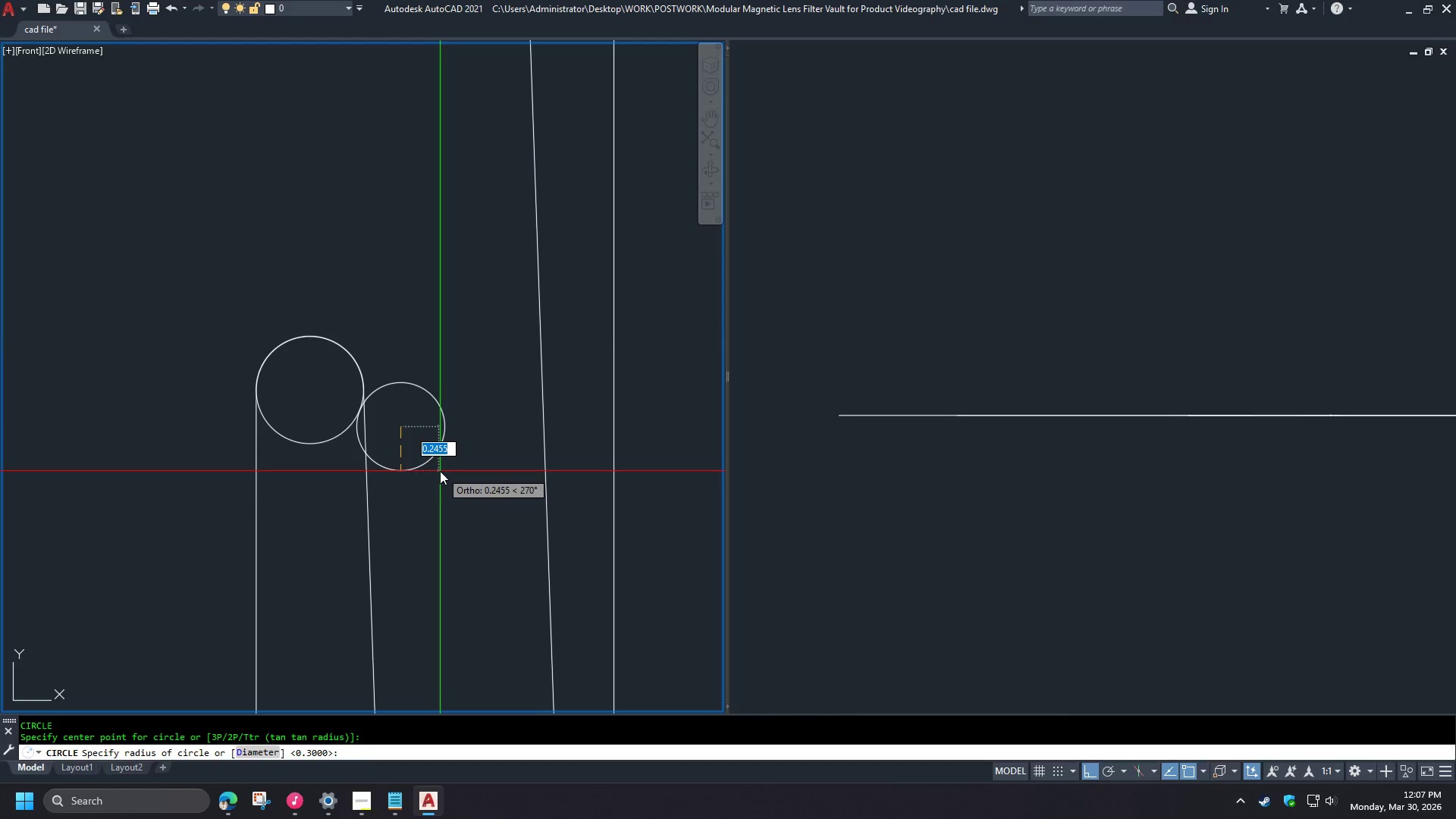 
key(D)
 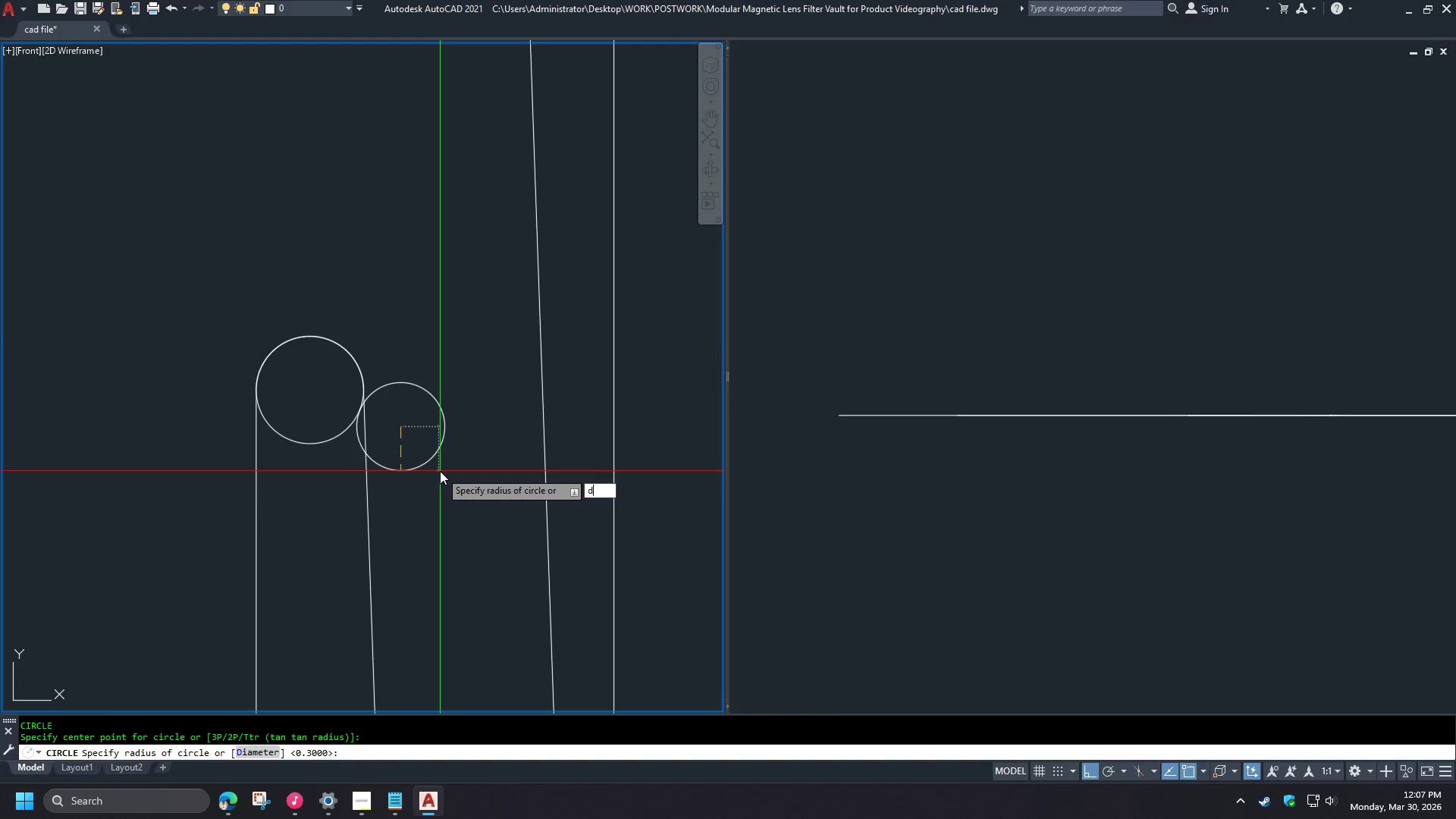 
key(Space)
 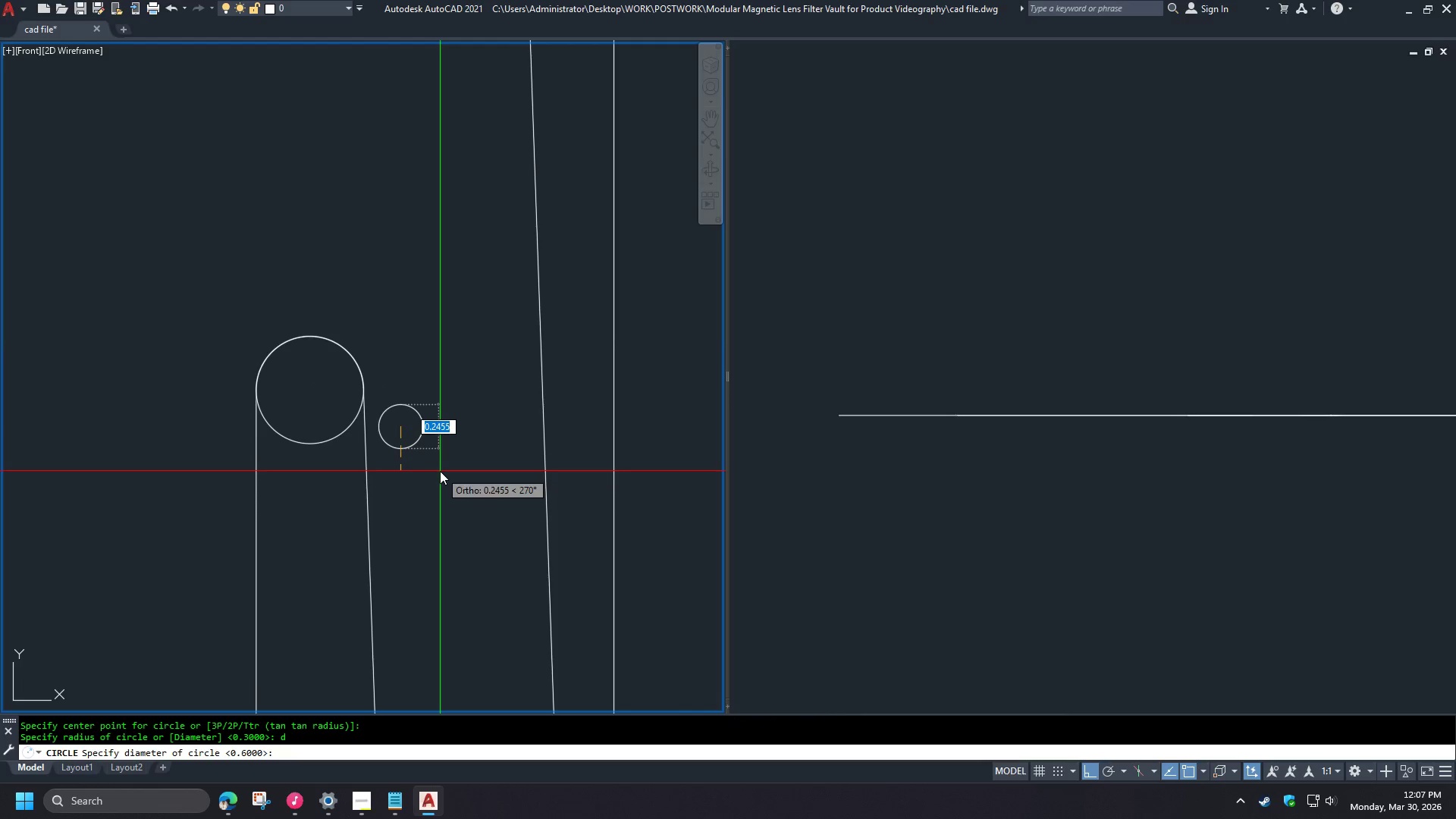 
key(NumpadDecimal)
 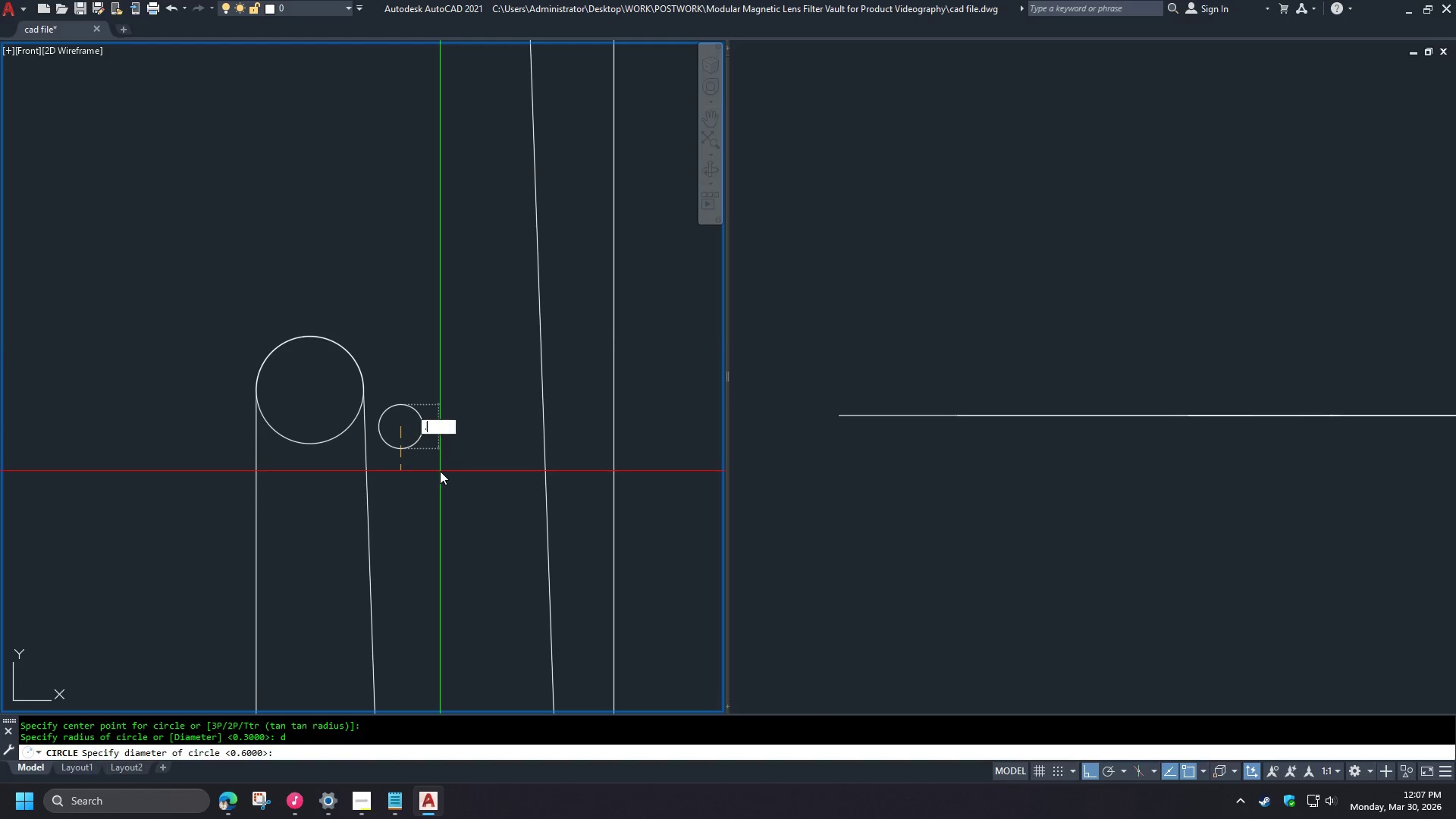 
key(Numpad5)
 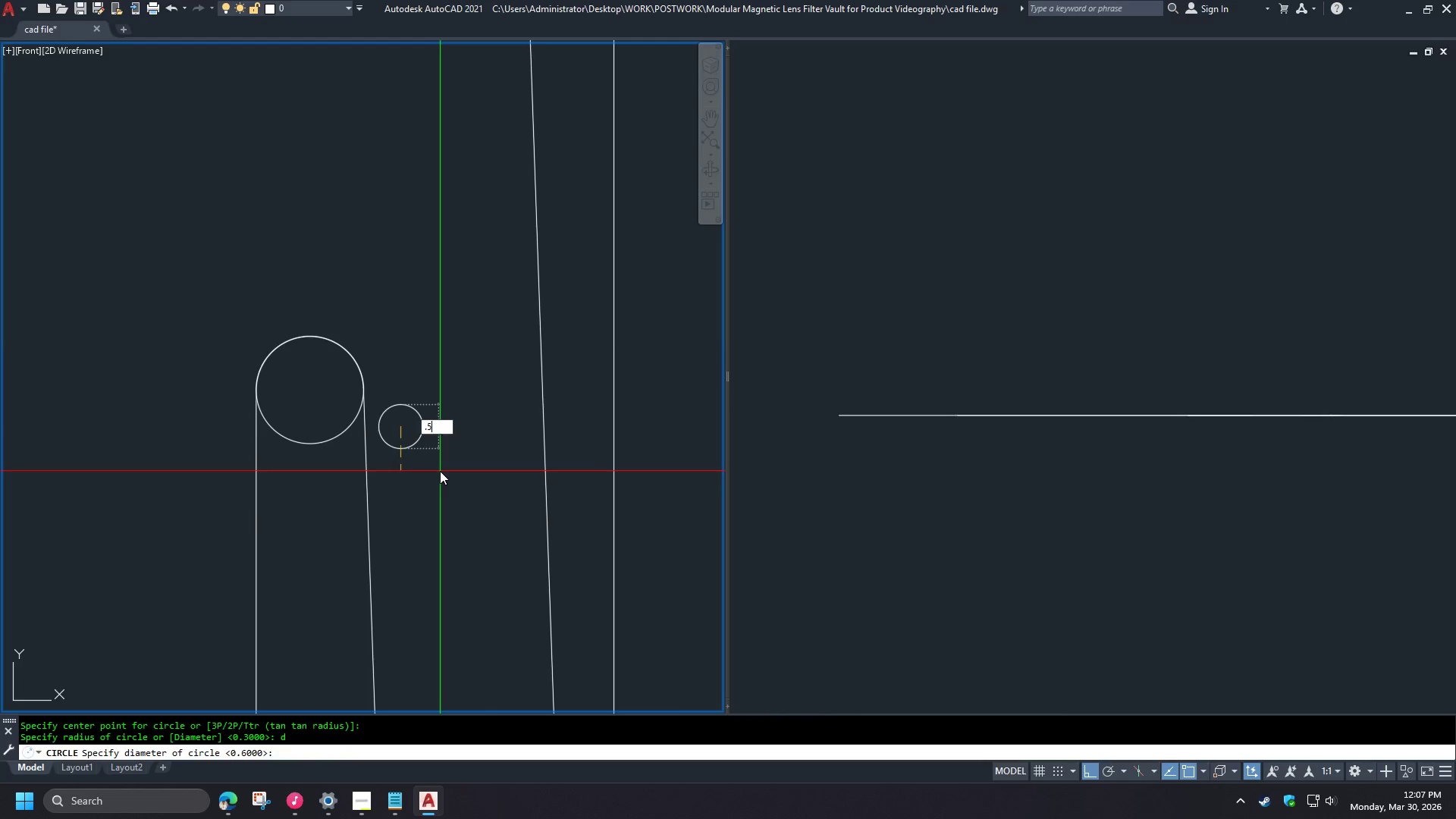 
key(Space)
 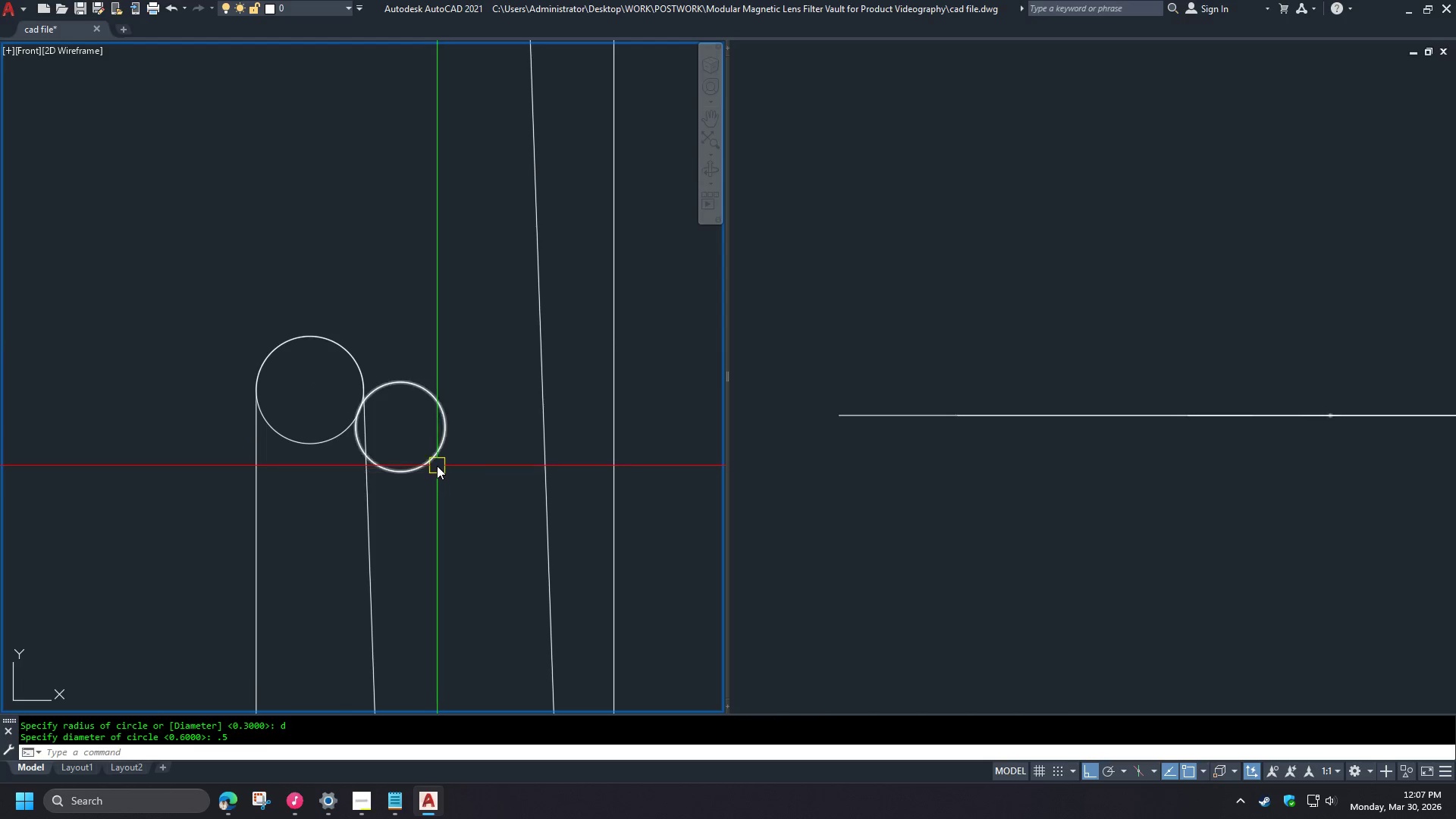 
left_click([428, 455])
 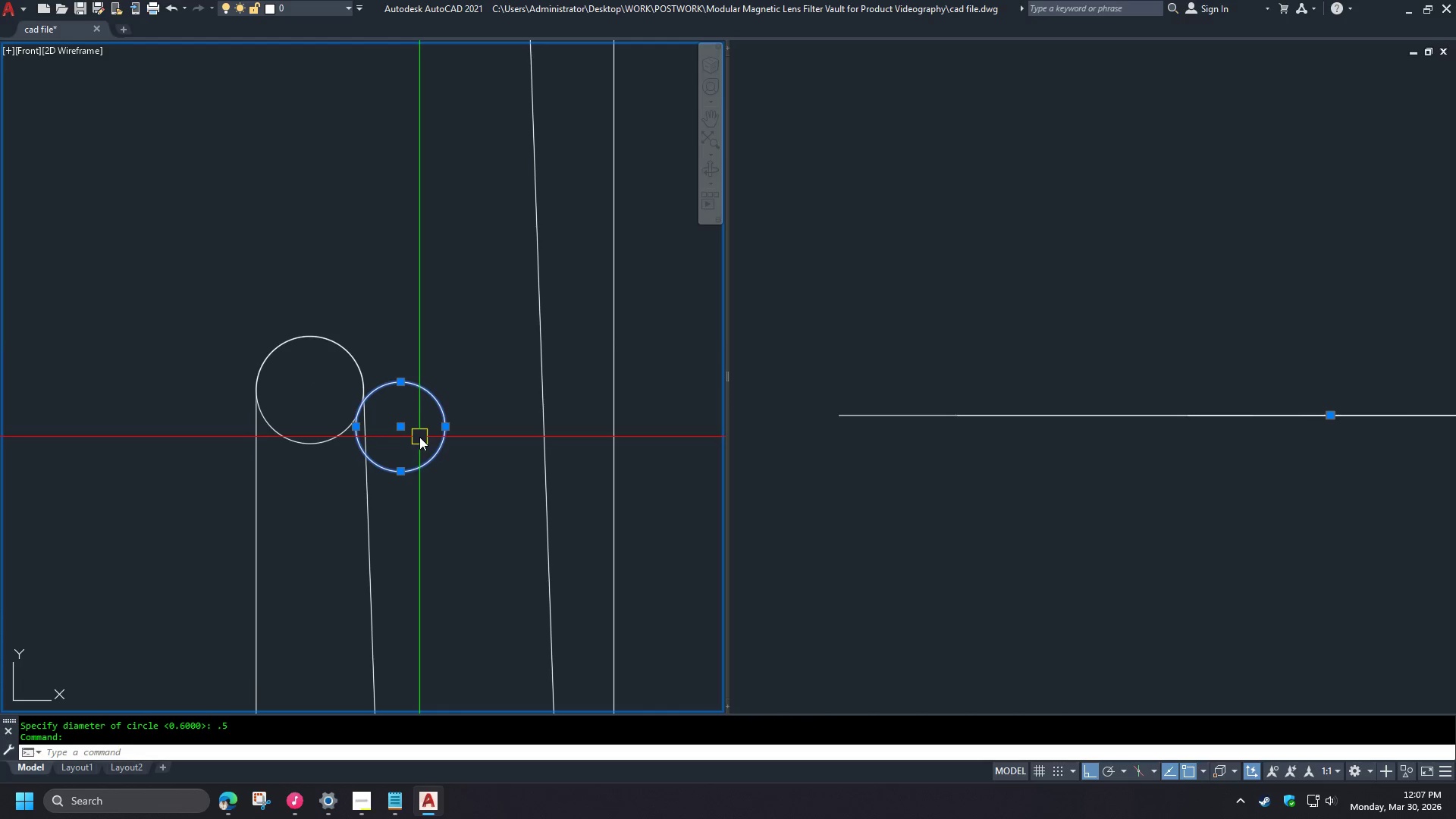 
key(M)
 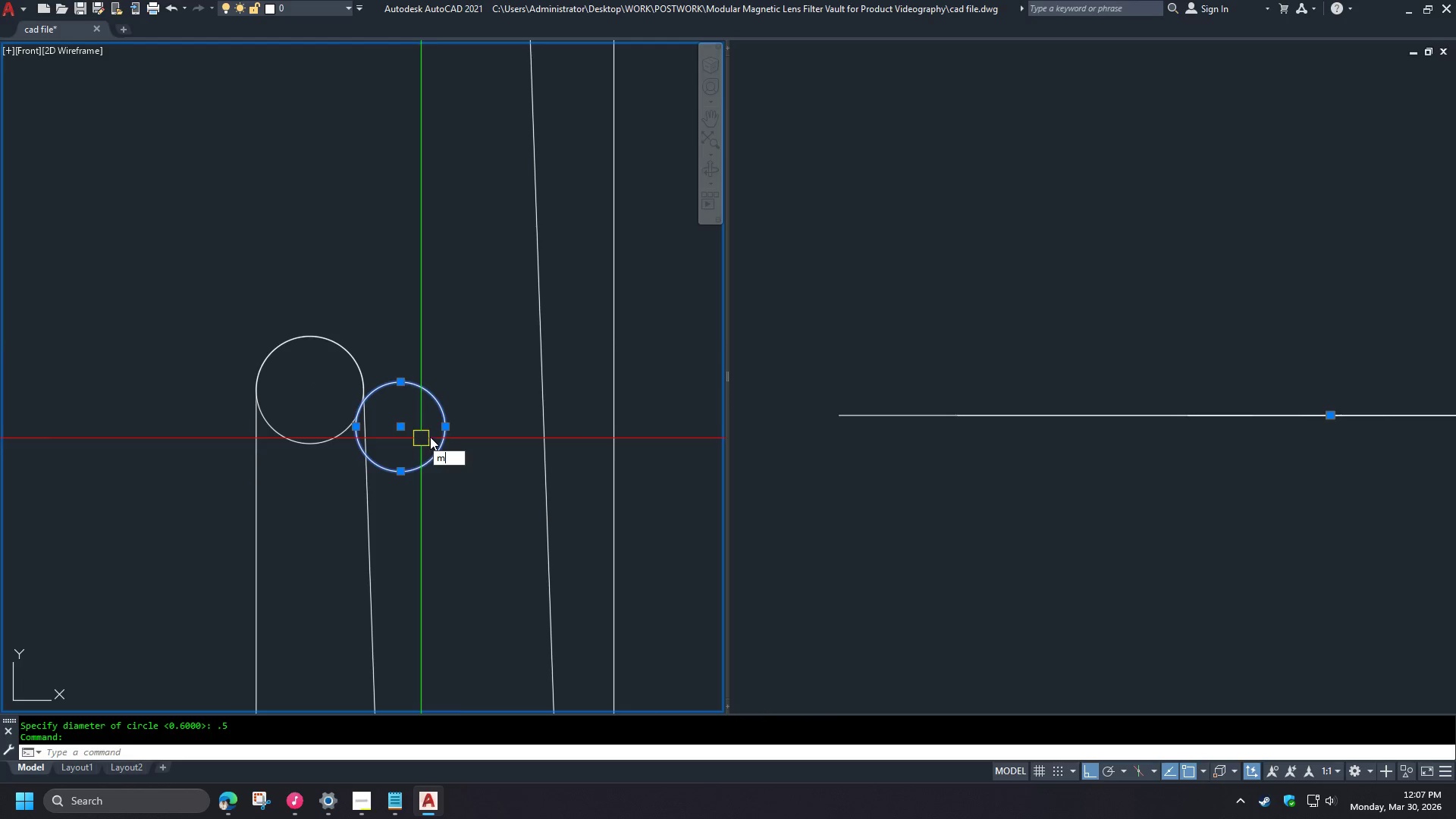 
key(Space)
 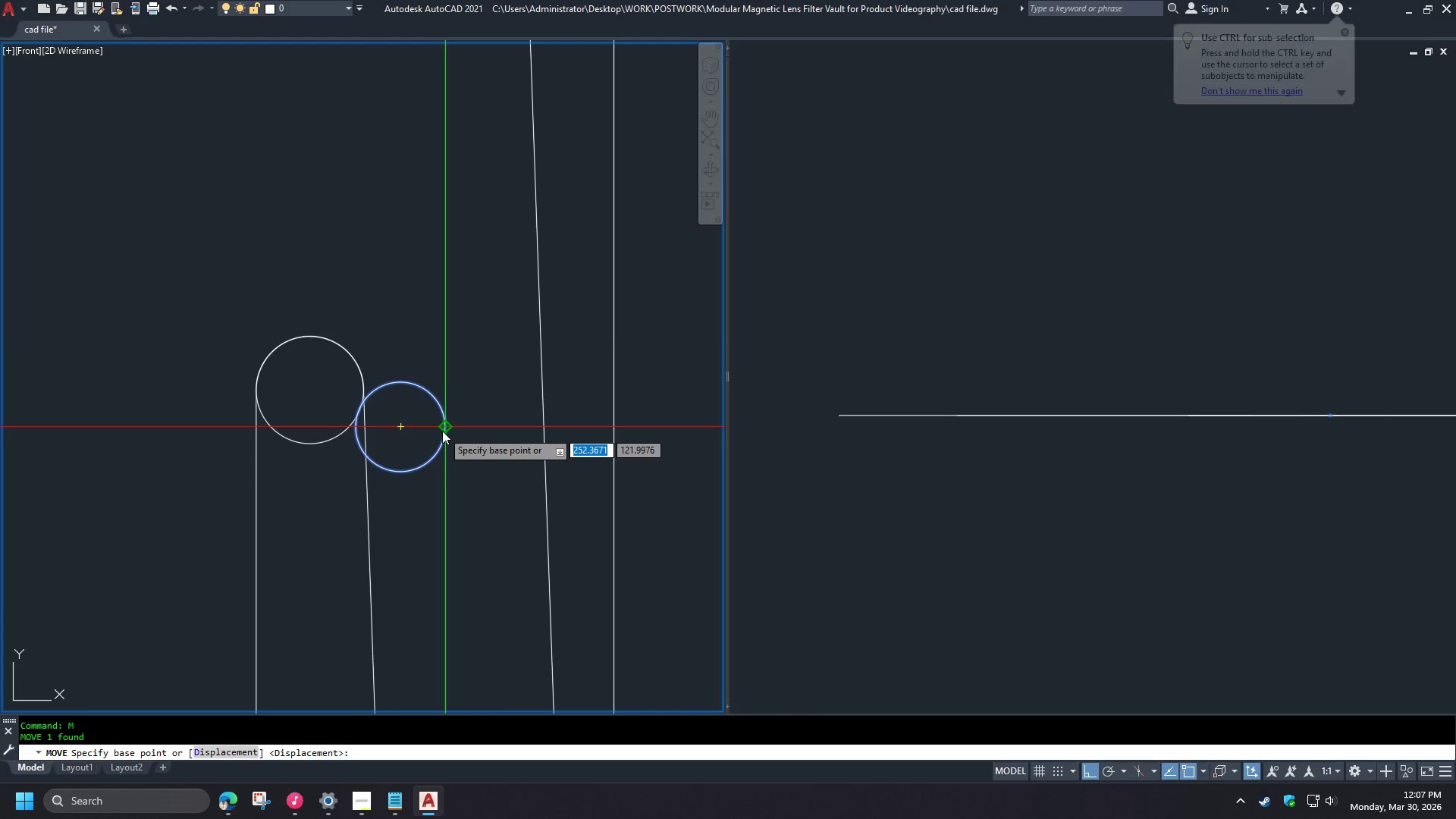 
left_click([442, 431])
 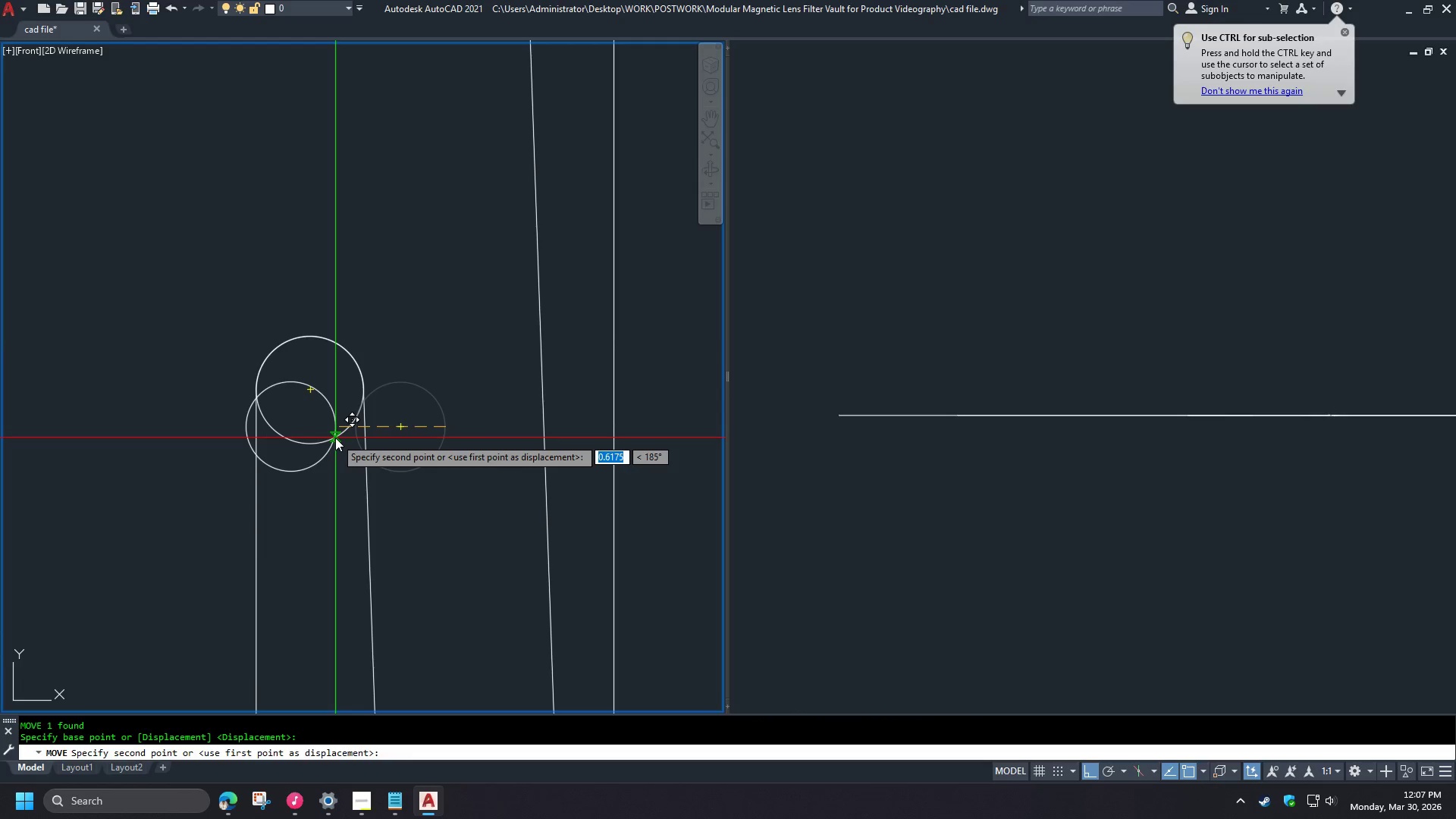 
key(Escape)
 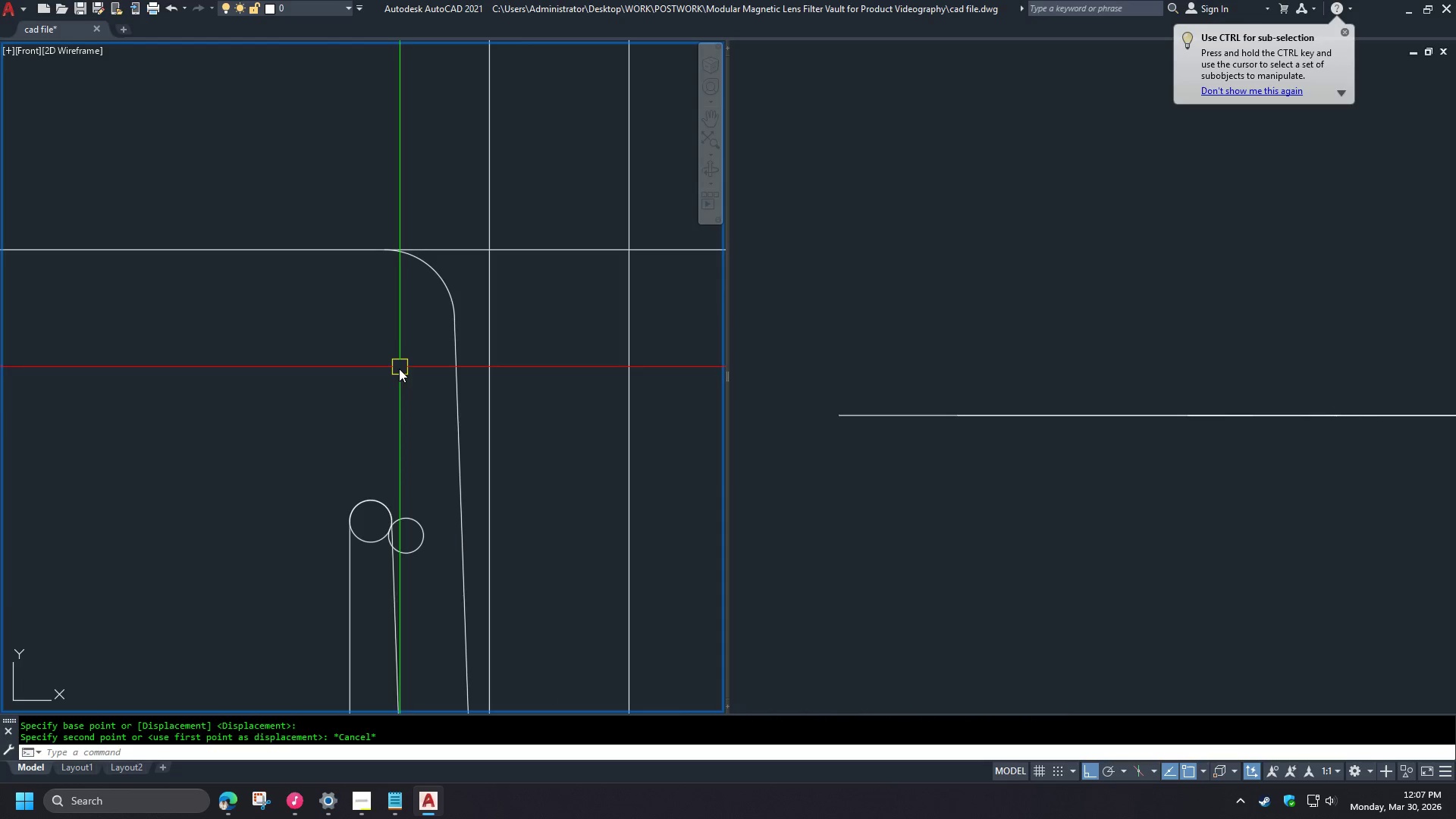 
scroll: coordinate [391, 374], scroll_direction: down, amount: 5.0
 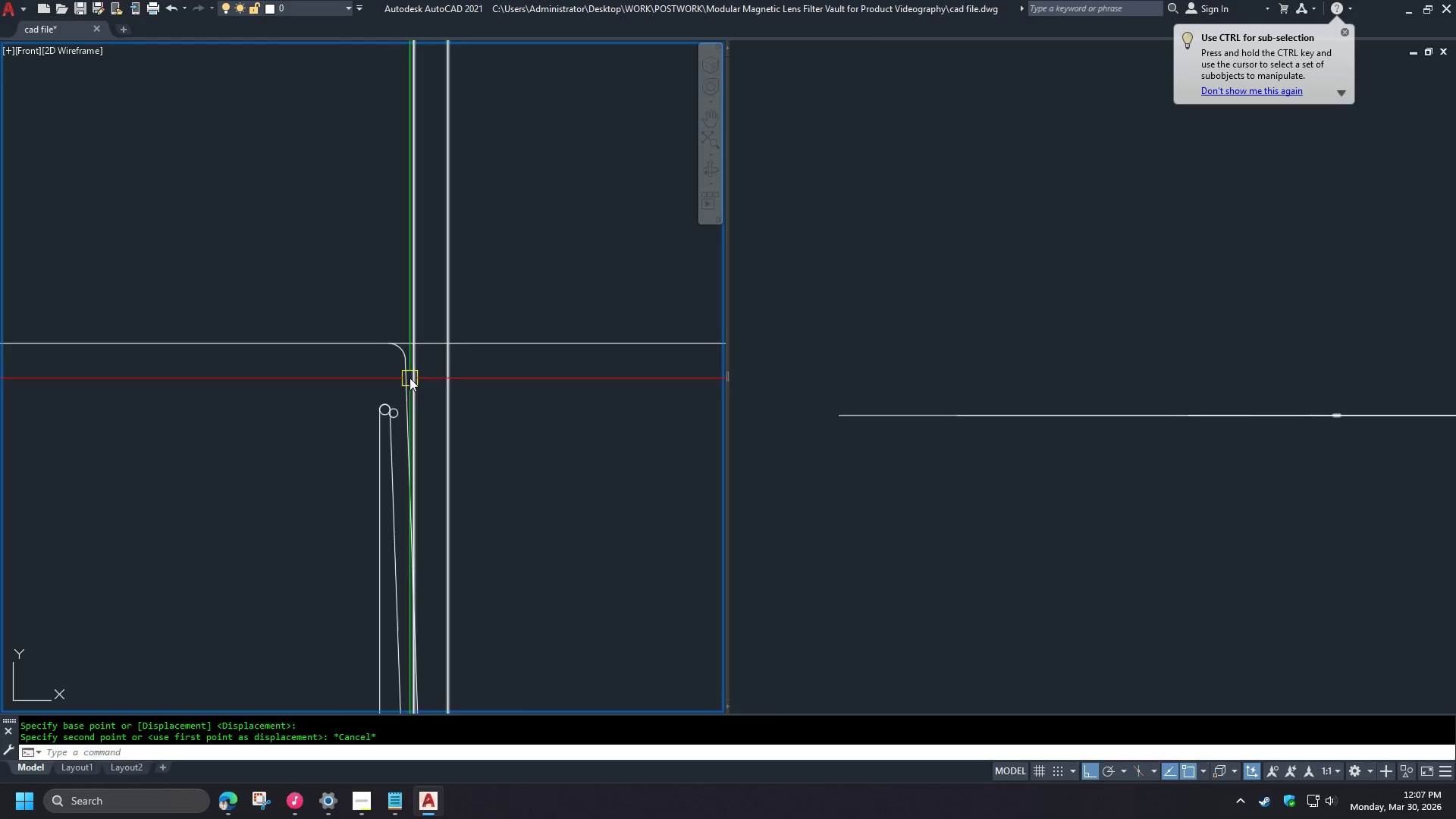 
scroll: coordinate [402, 373], scroll_direction: up, amount: 2.0
 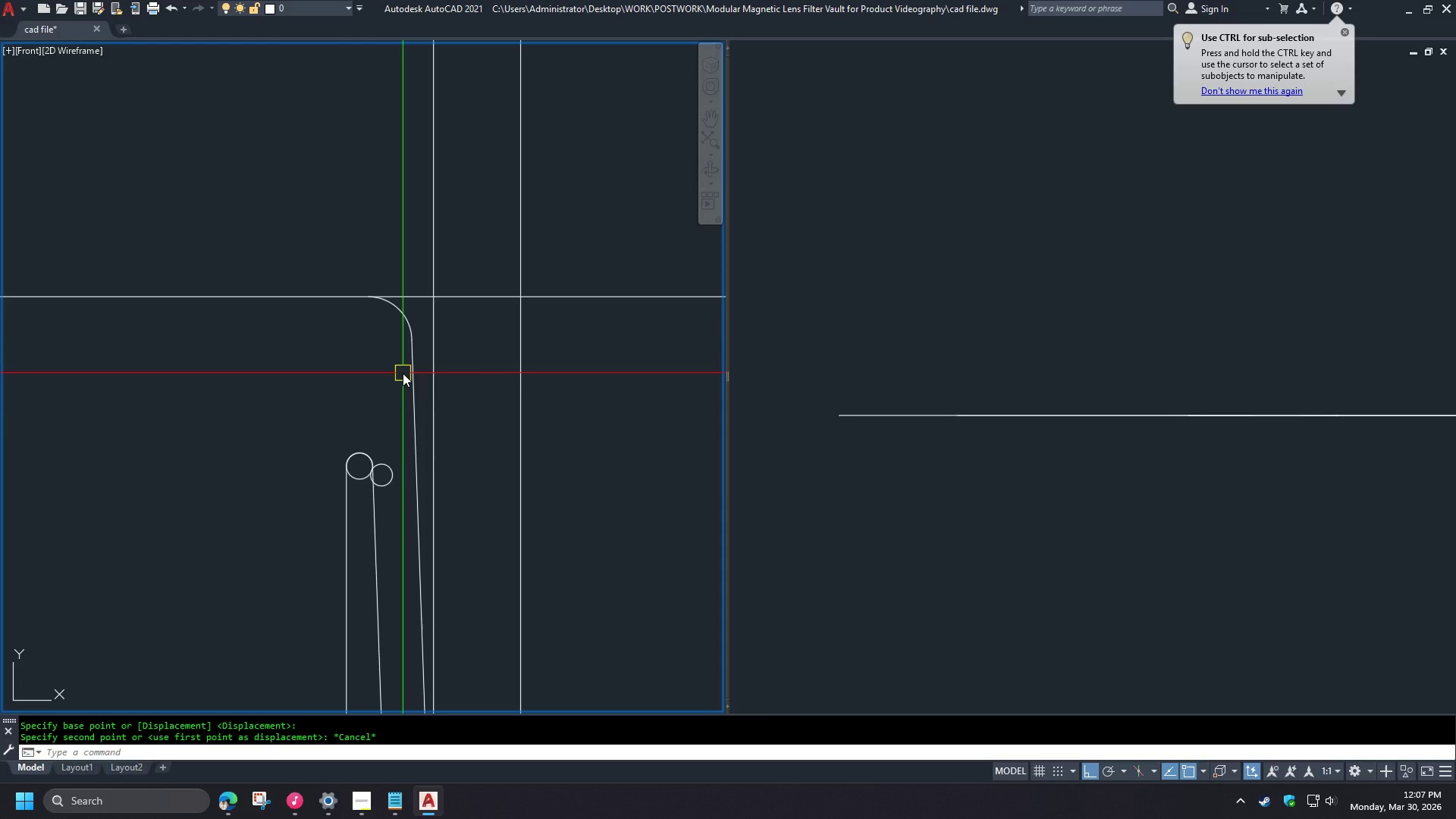 
key(O)
 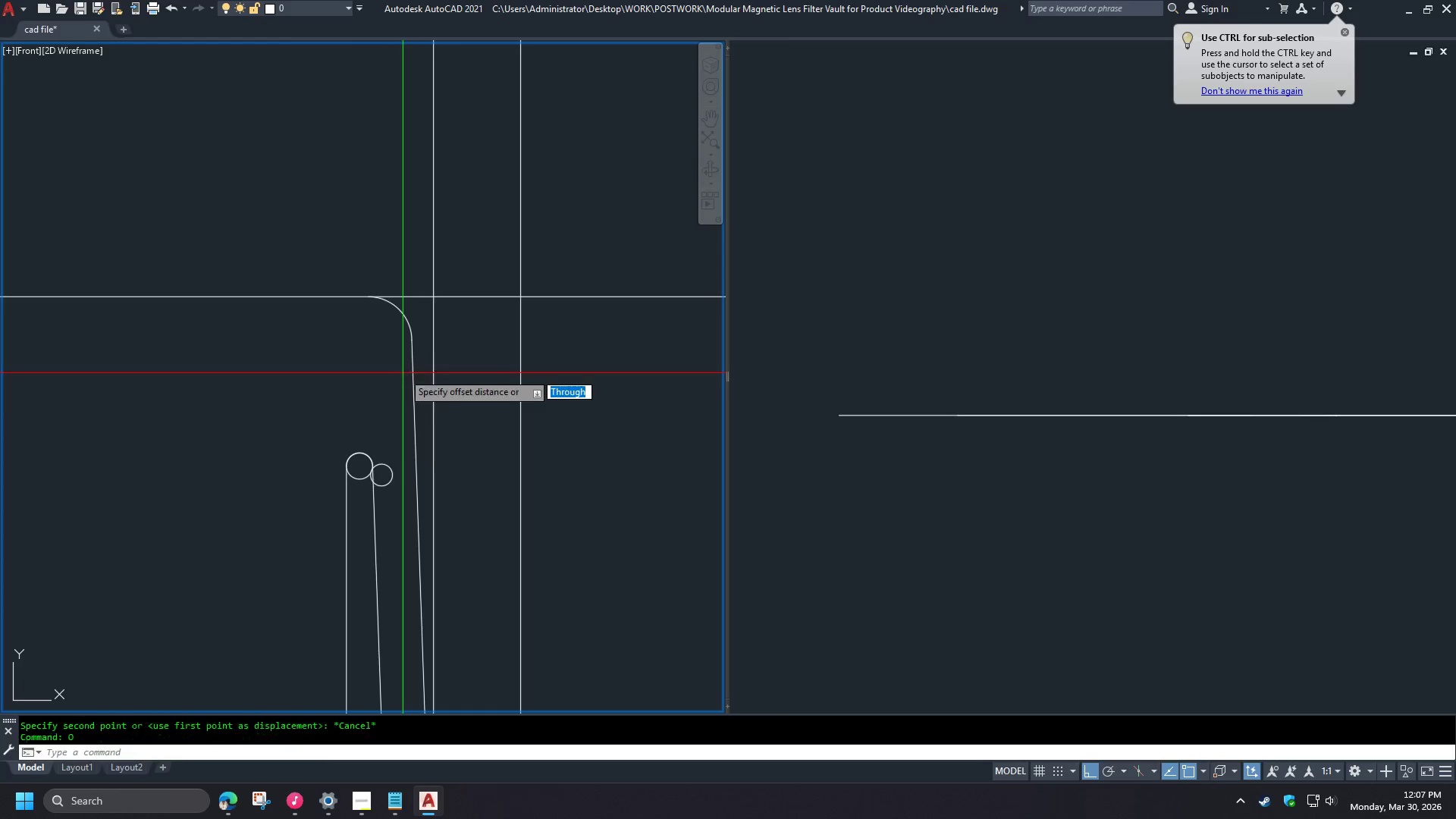 
key(Space)
 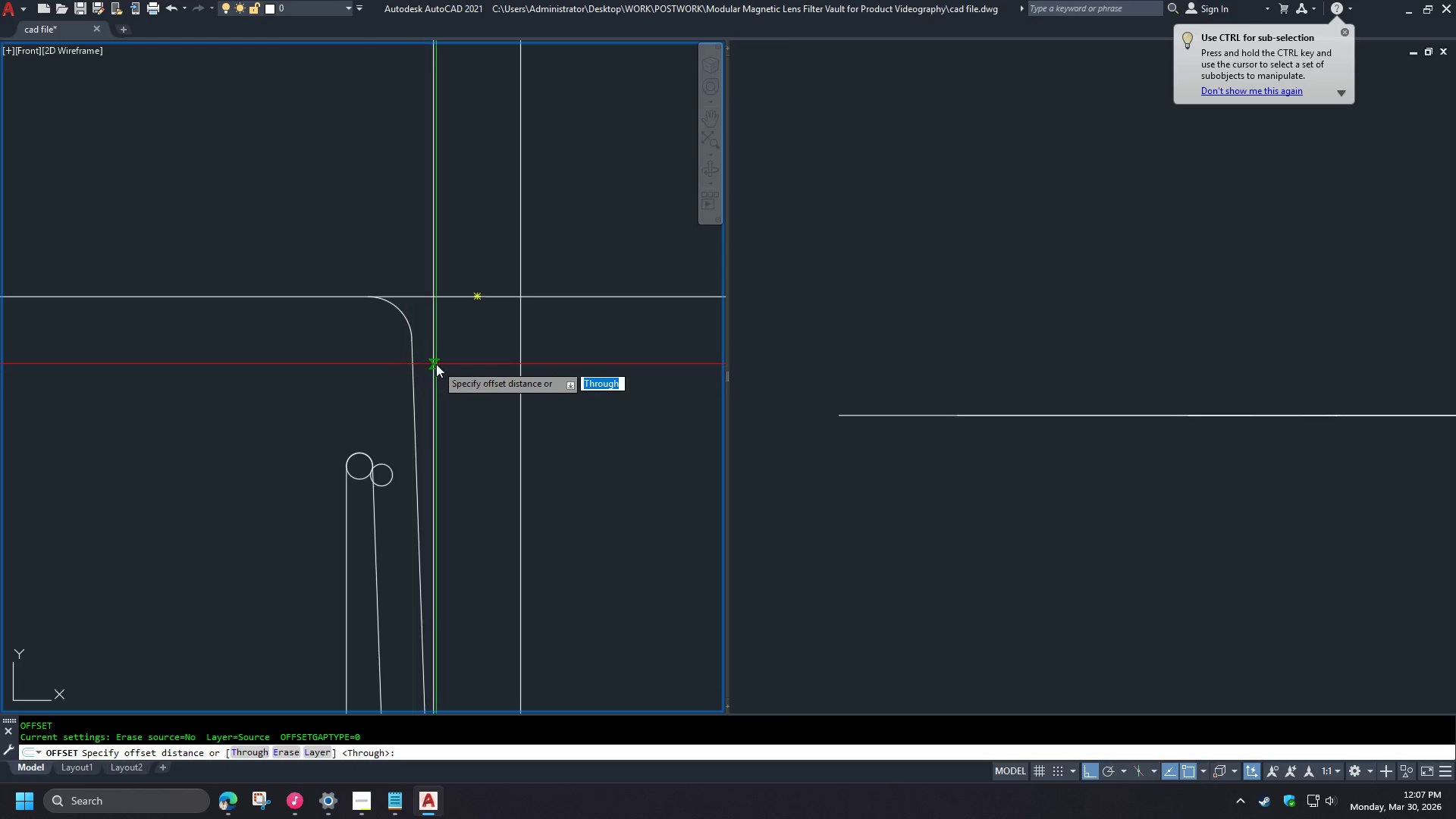 
key(T)
 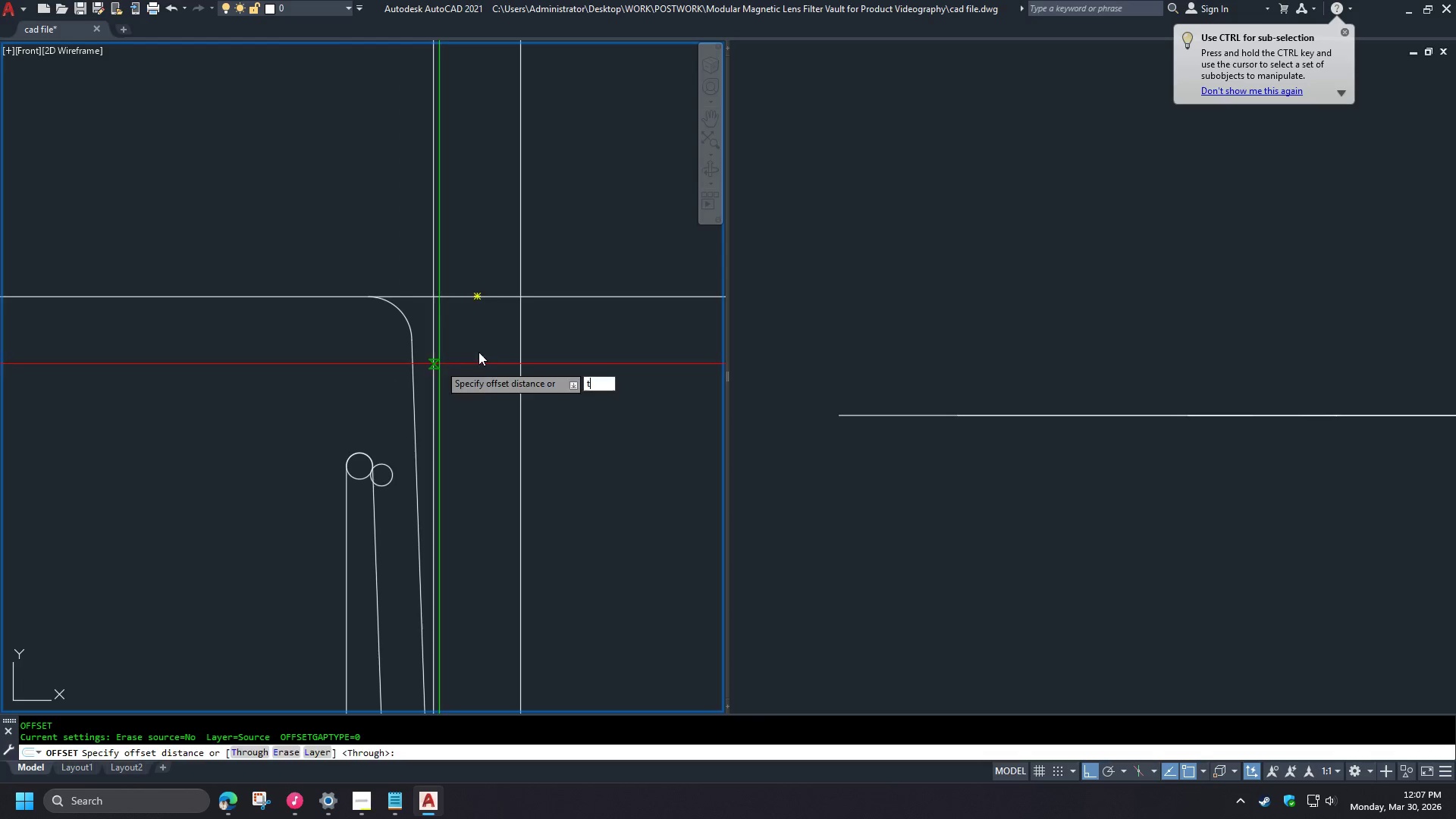 
key(Space)
 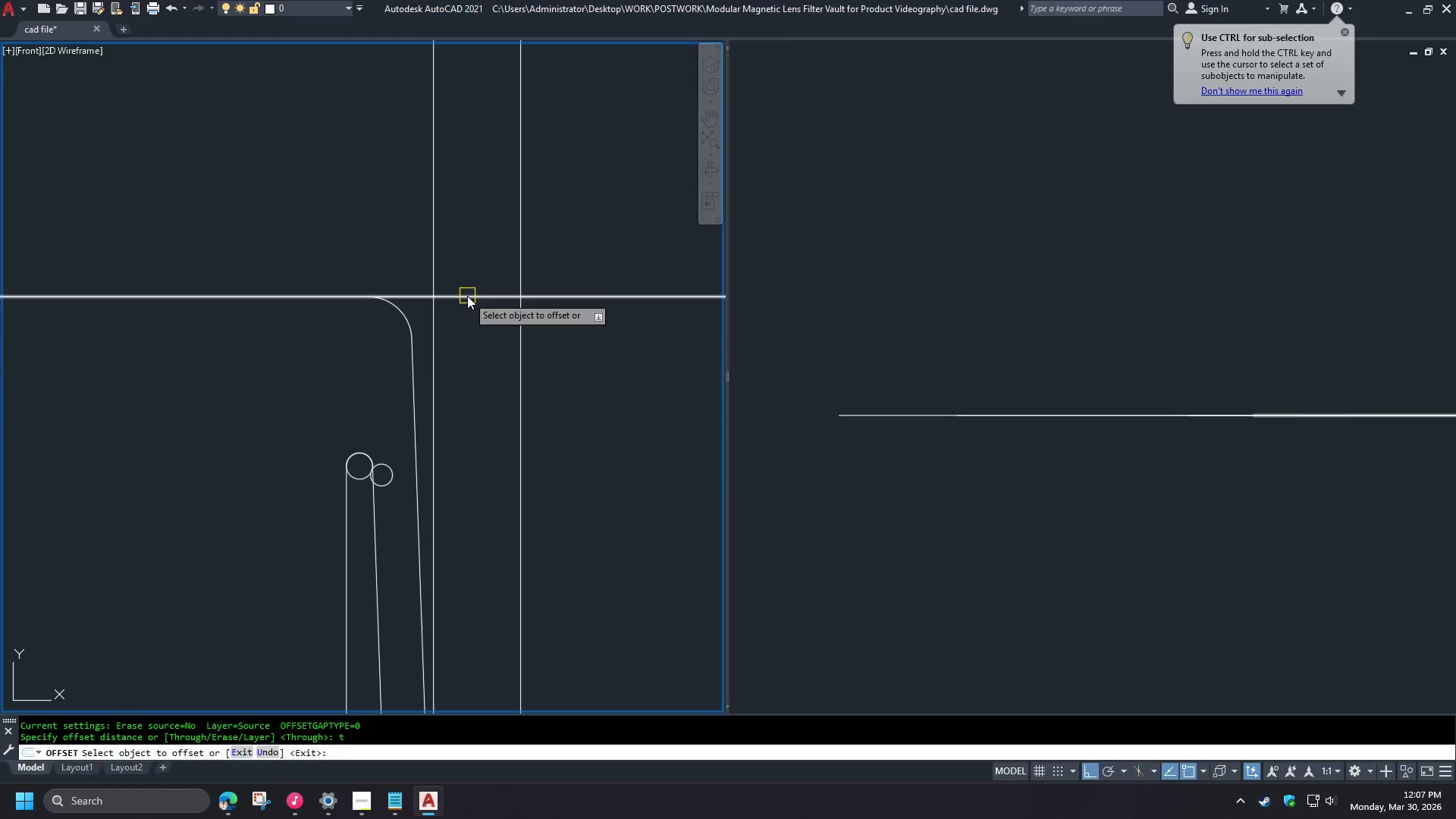 
left_click_drag(start_coordinate=[467, 296], to_coordinate=[467, 302])
 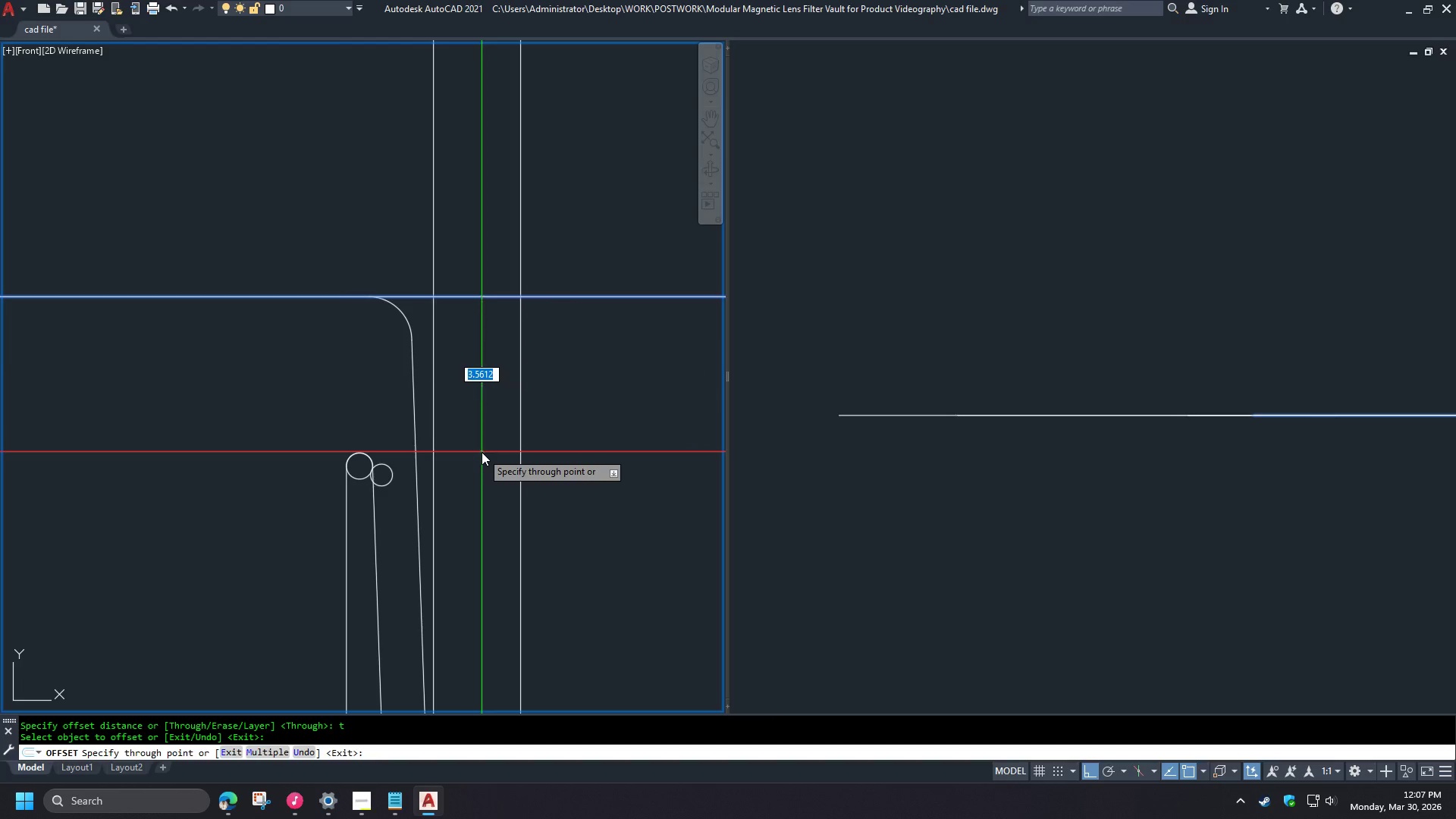 
key(Numpad2)
 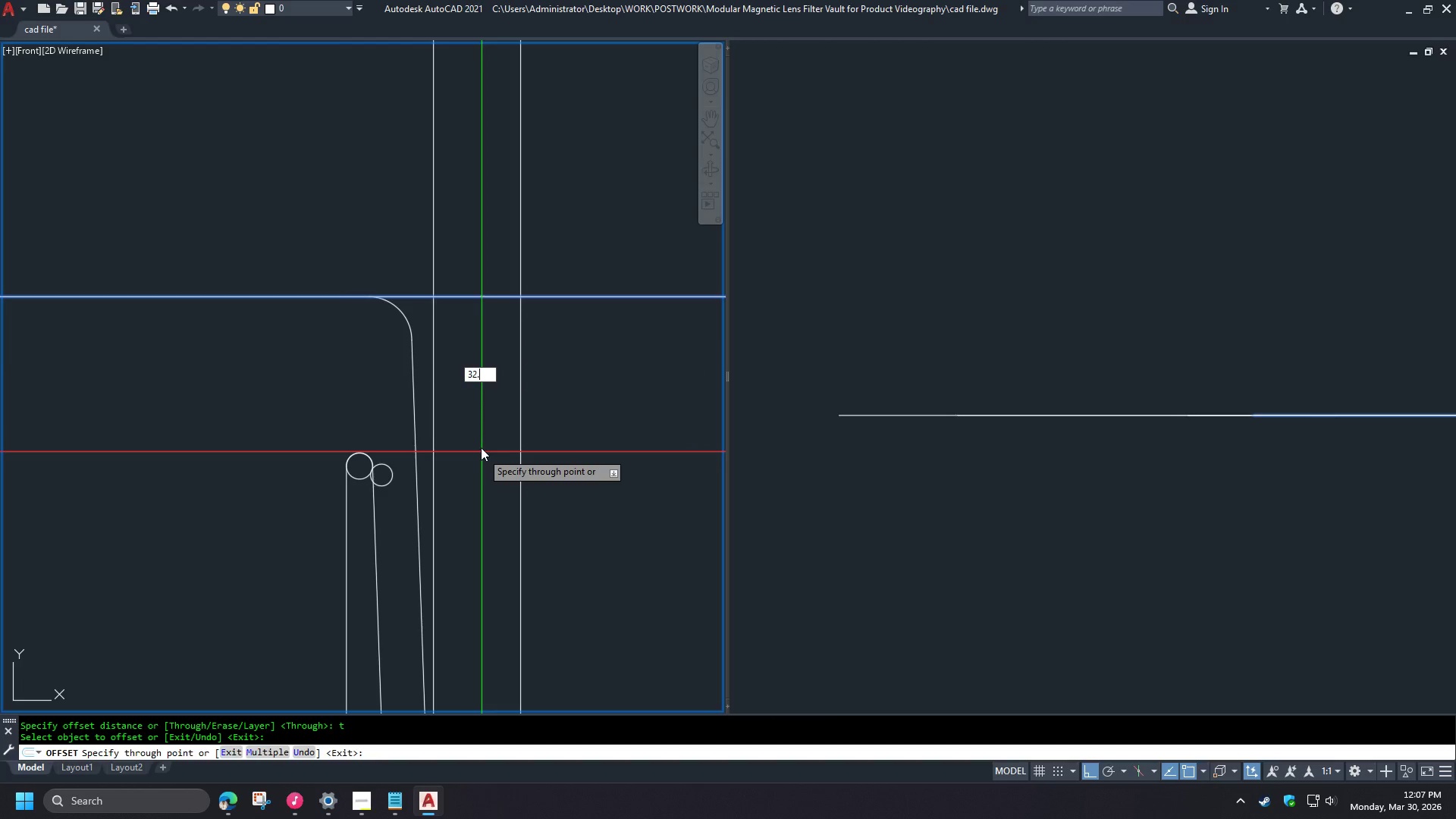 
key(Numpad3)
 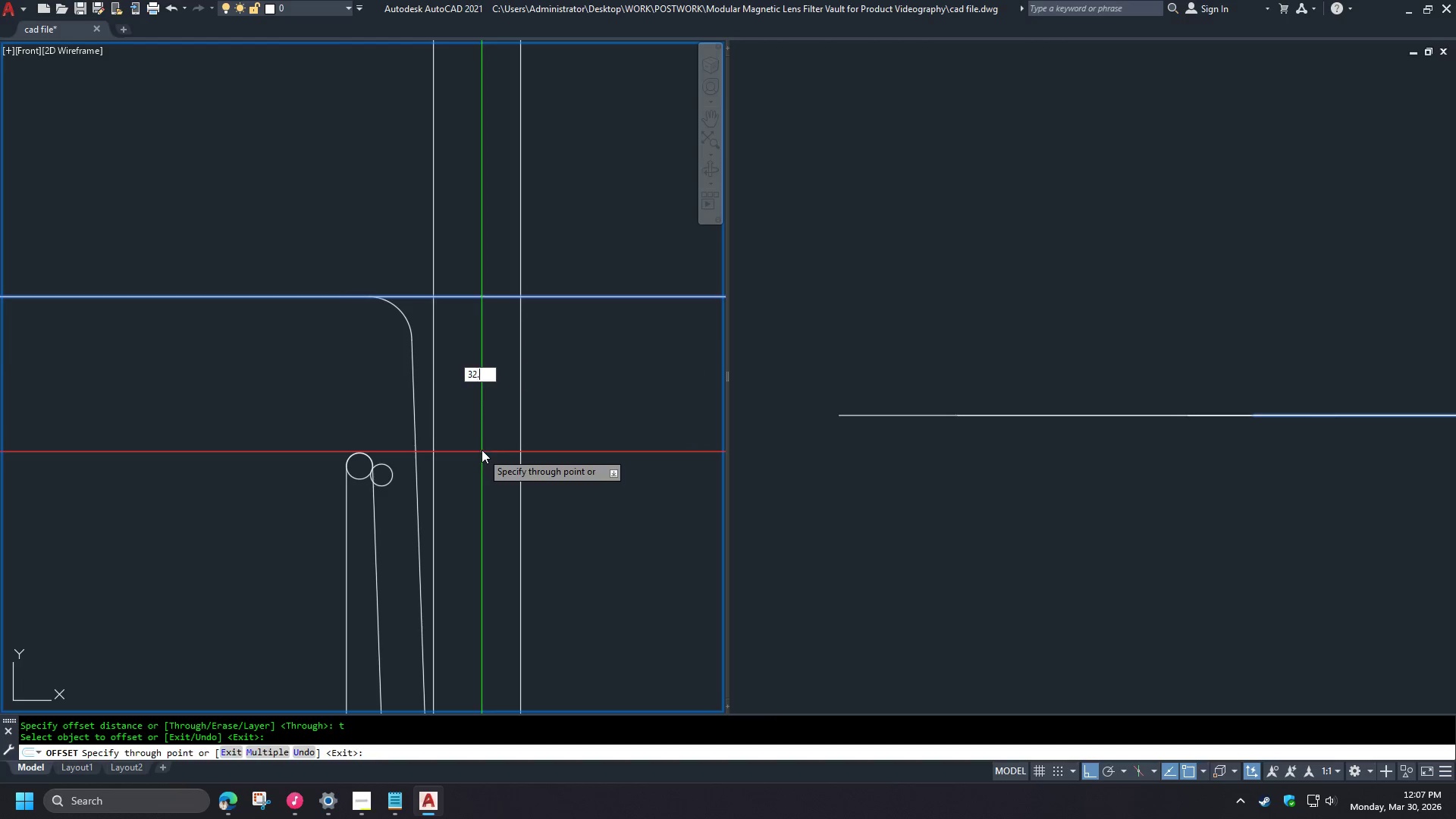 
key(NumpadDecimal)
 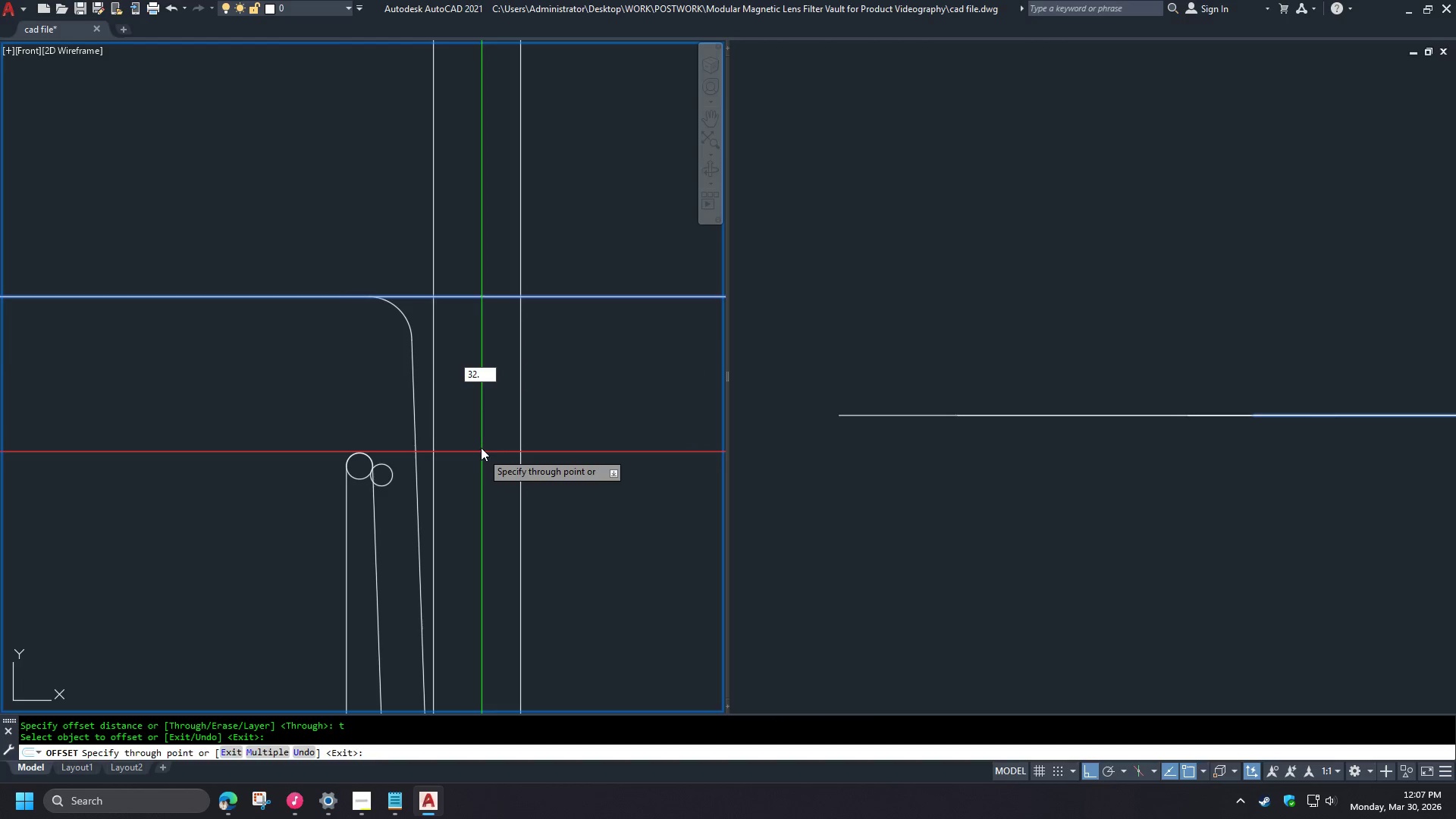 
key(Backspace)
 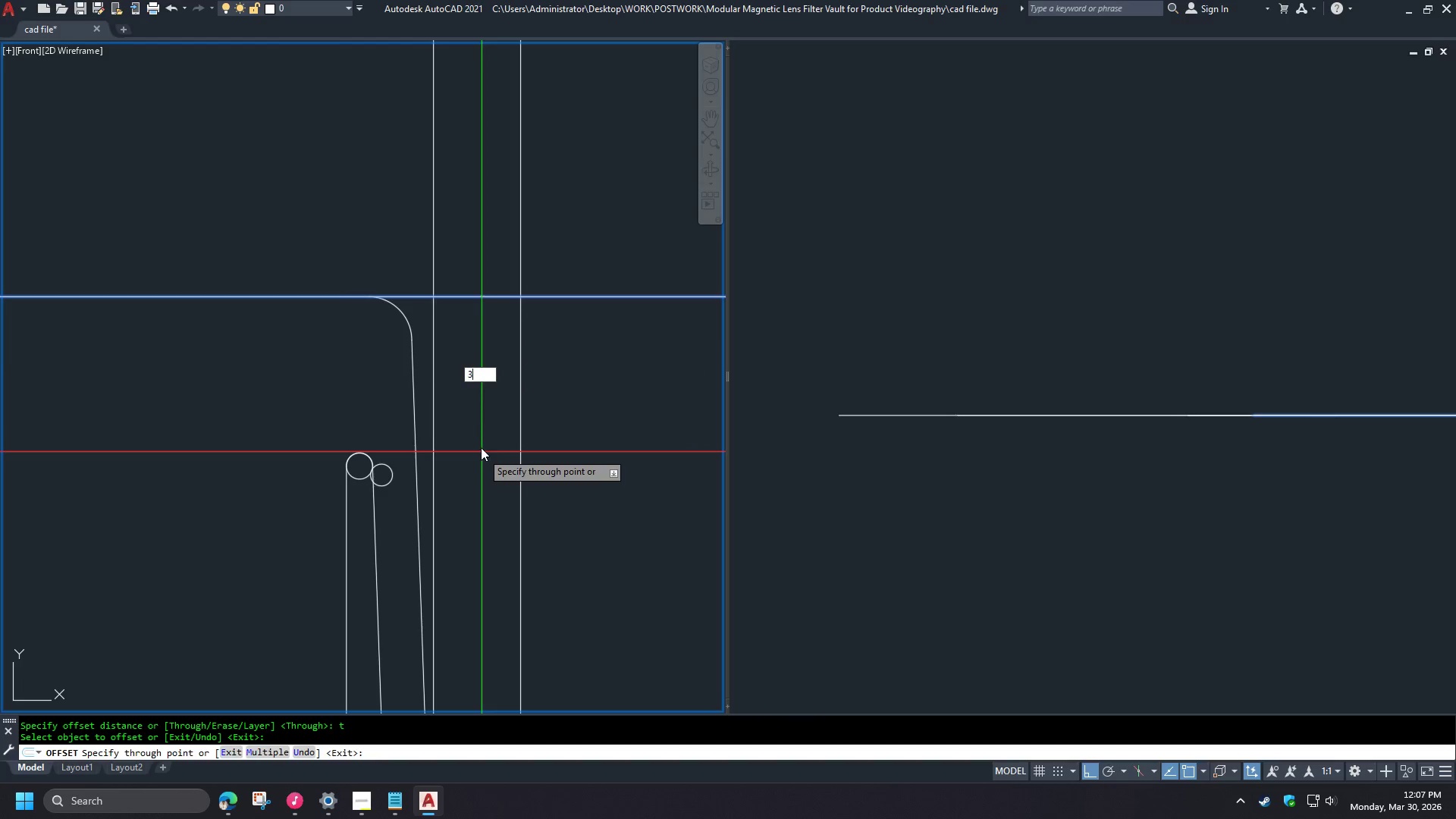 
key(Backspace)
 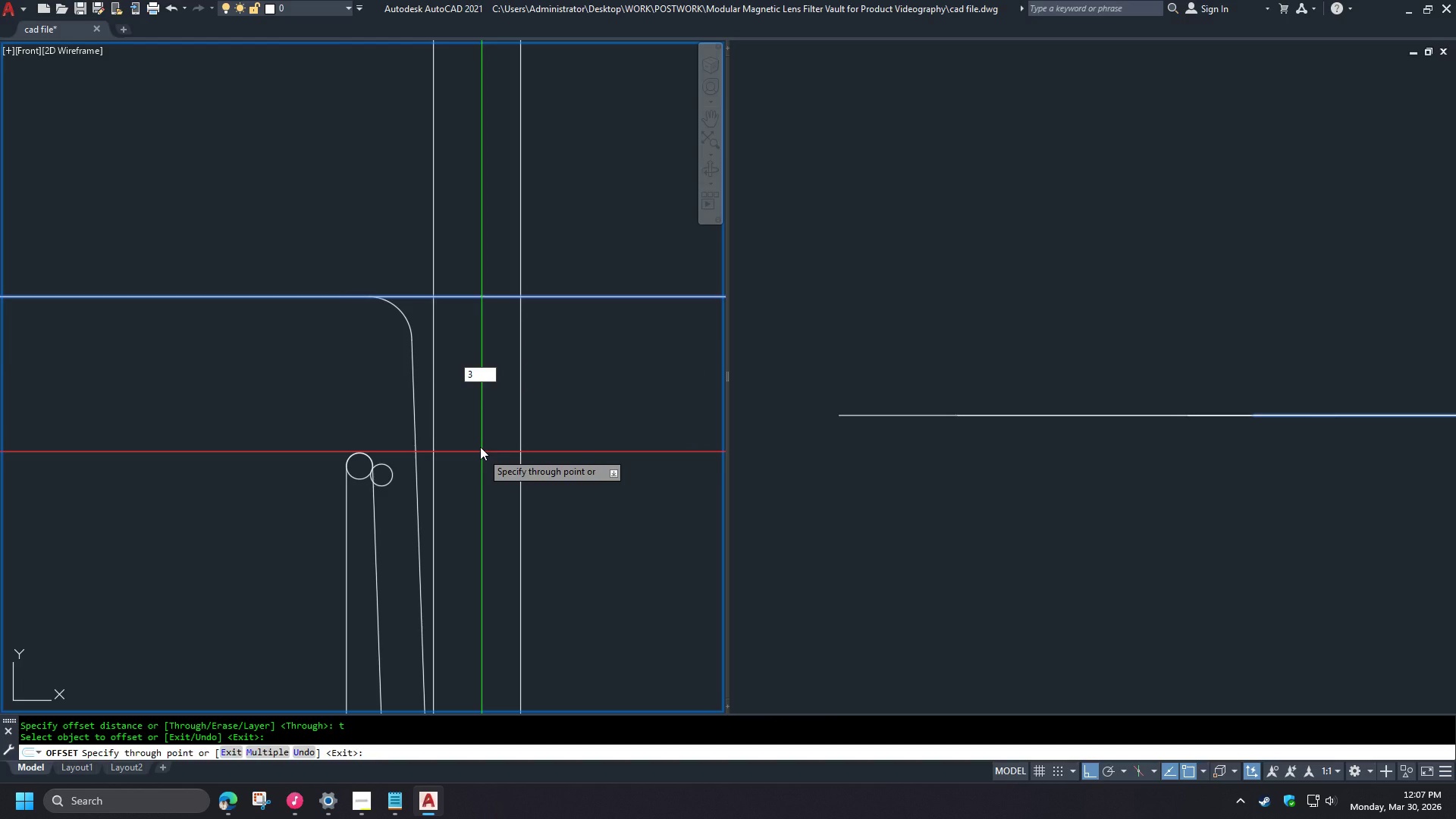 
key(NumpadDecimal)
 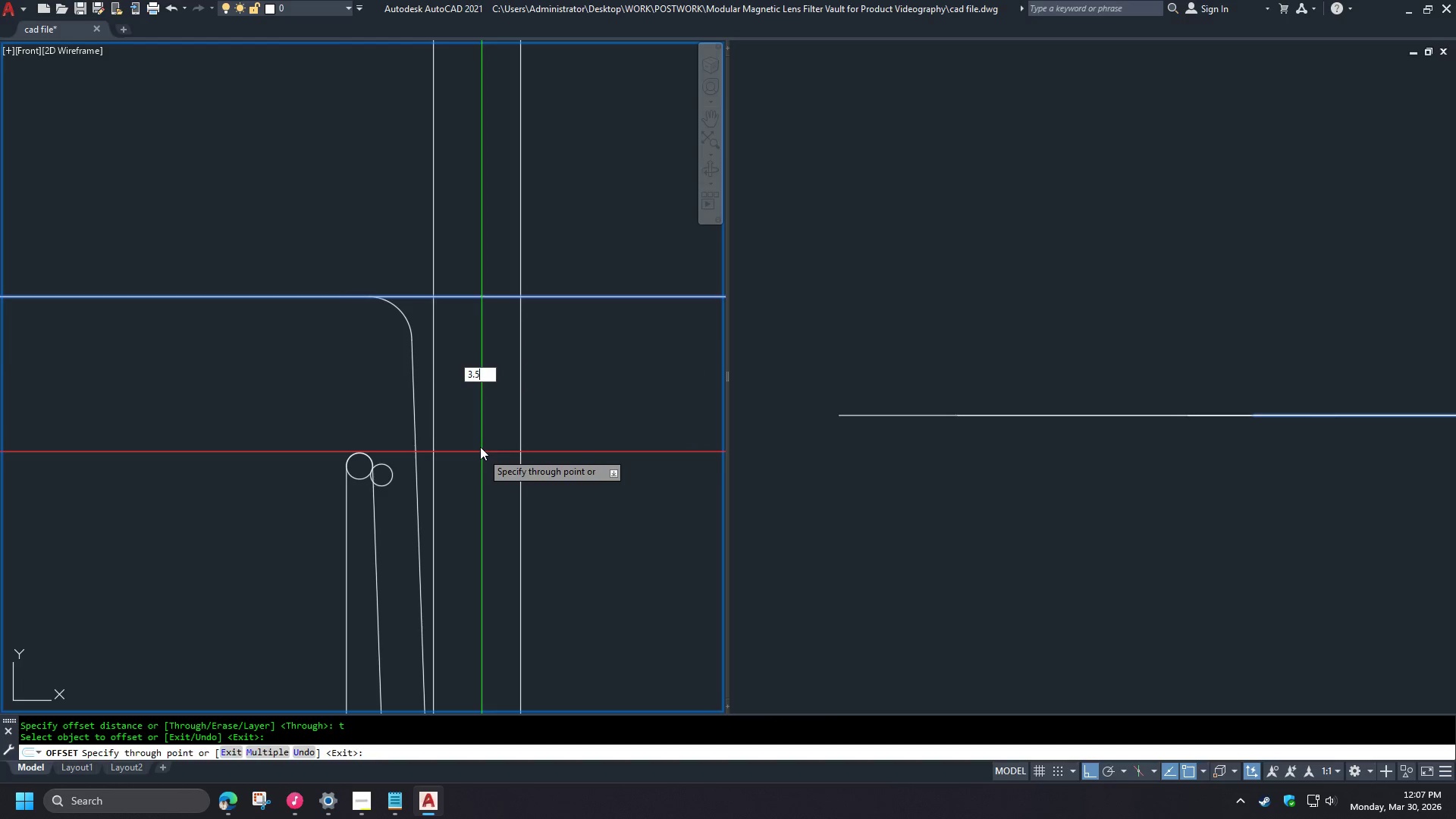 
key(Numpad5)
 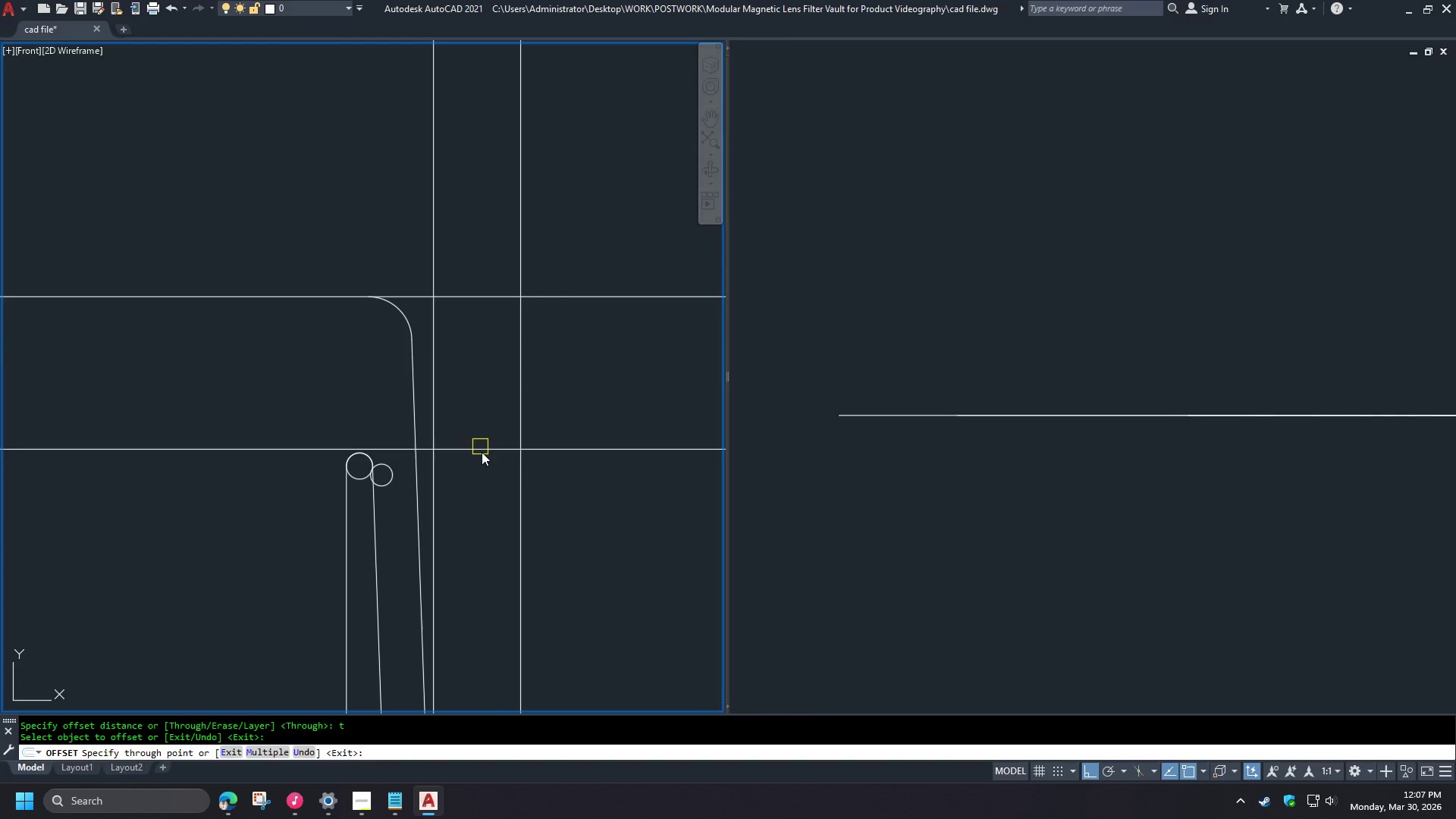 
key(NumpadEnter)
 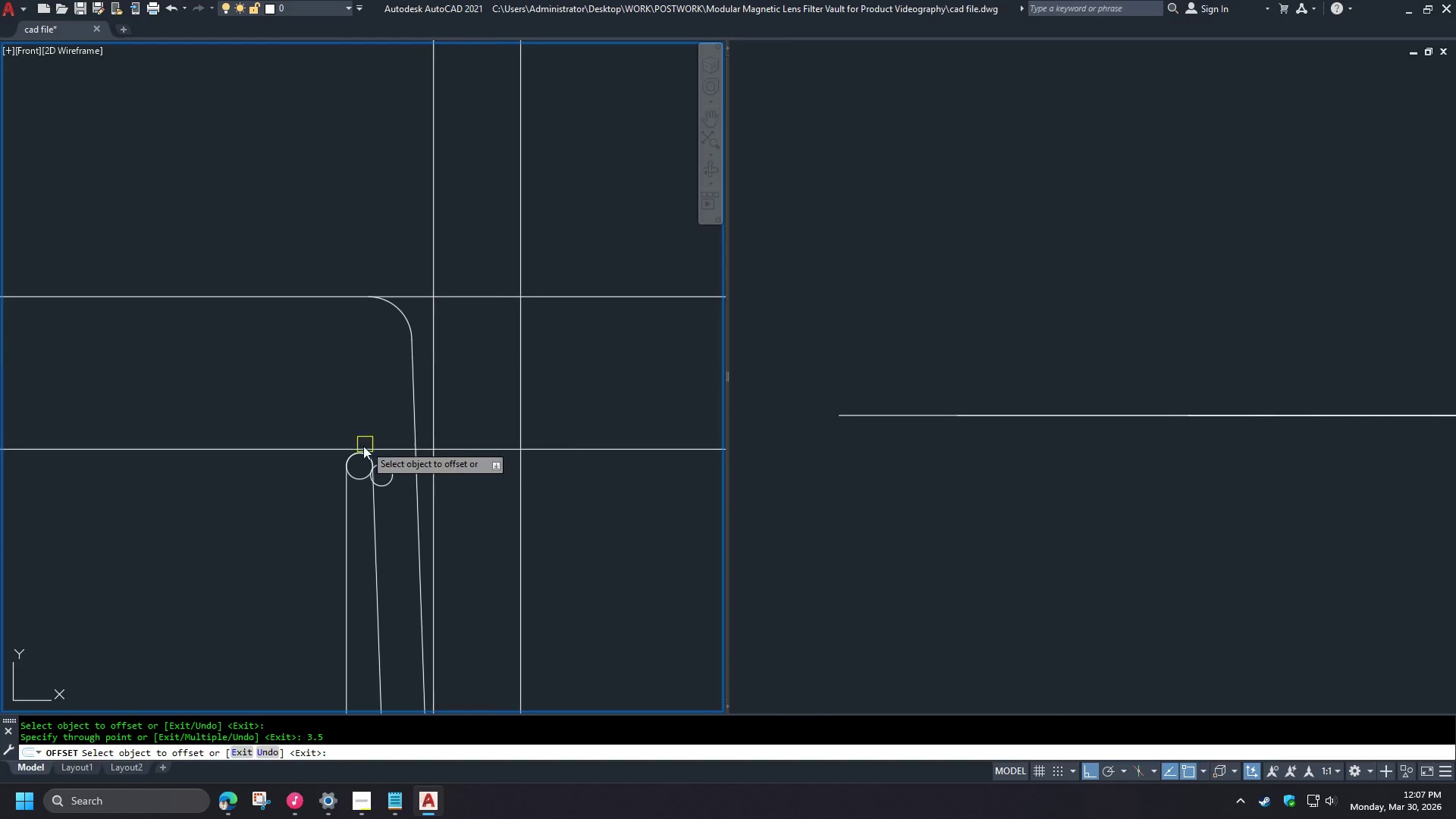 
key(Space)
 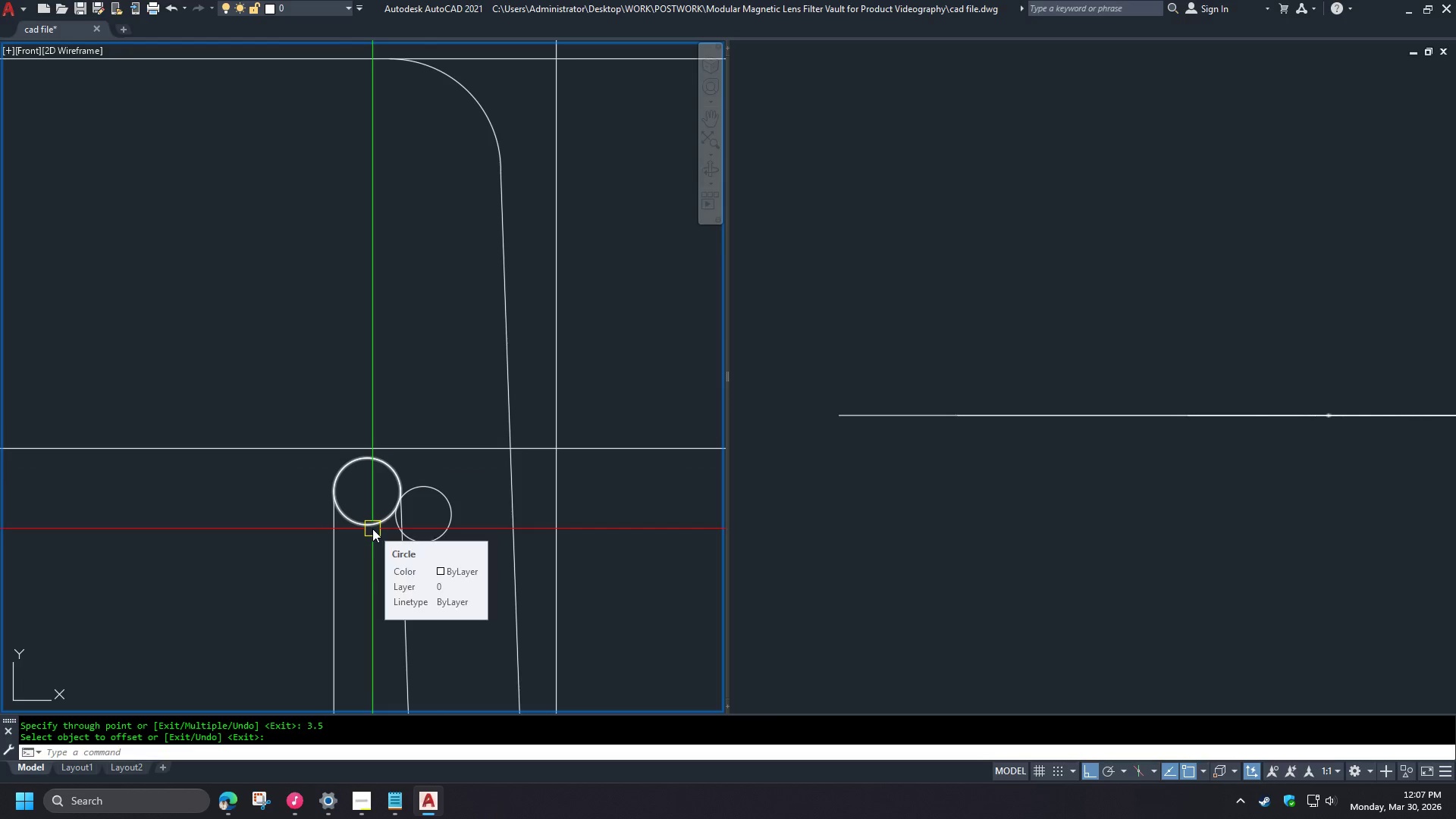 
scroll: coordinate [353, 453], scroll_direction: up, amount: 2.0
 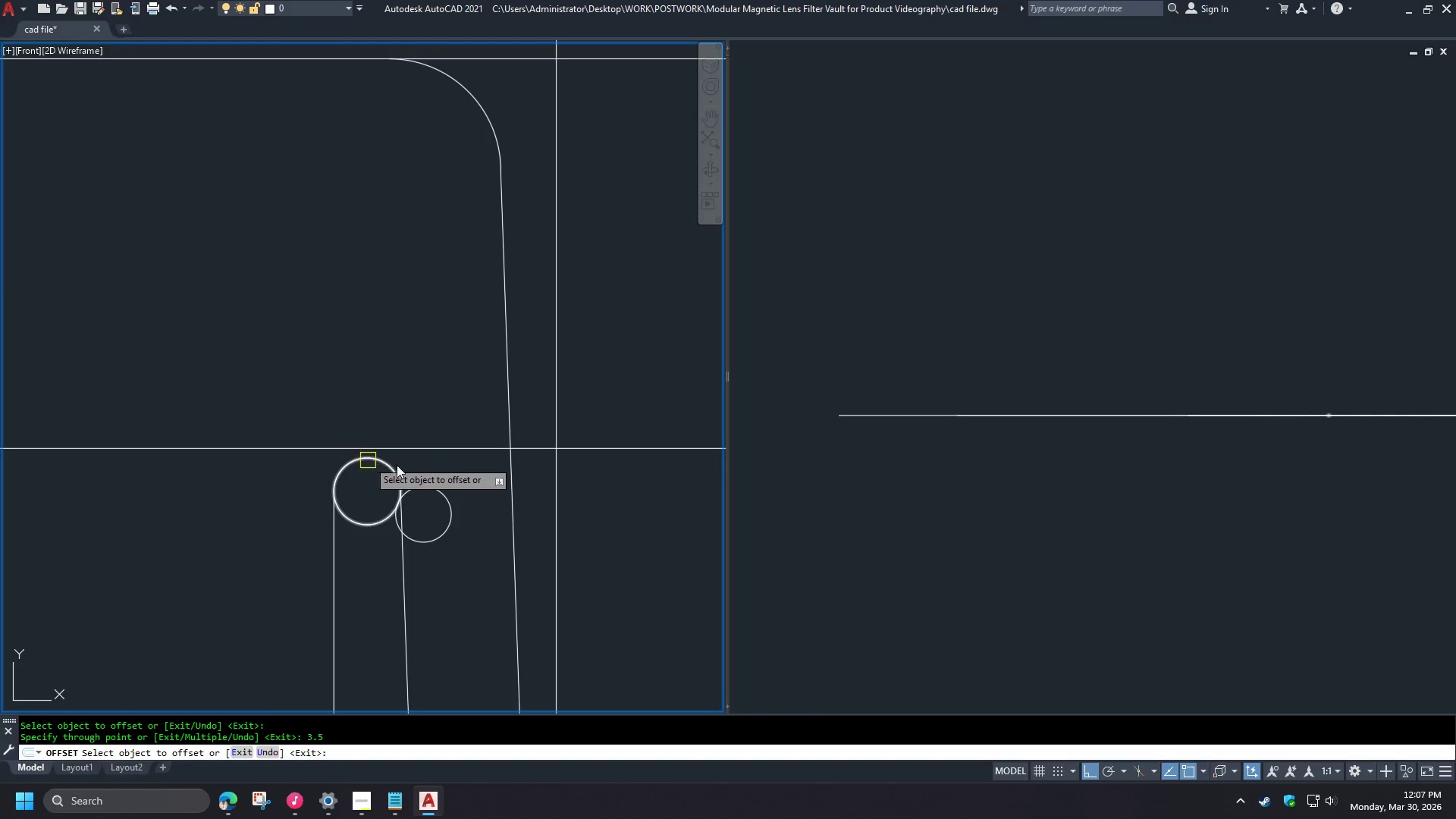 
left_click([372, 529])
 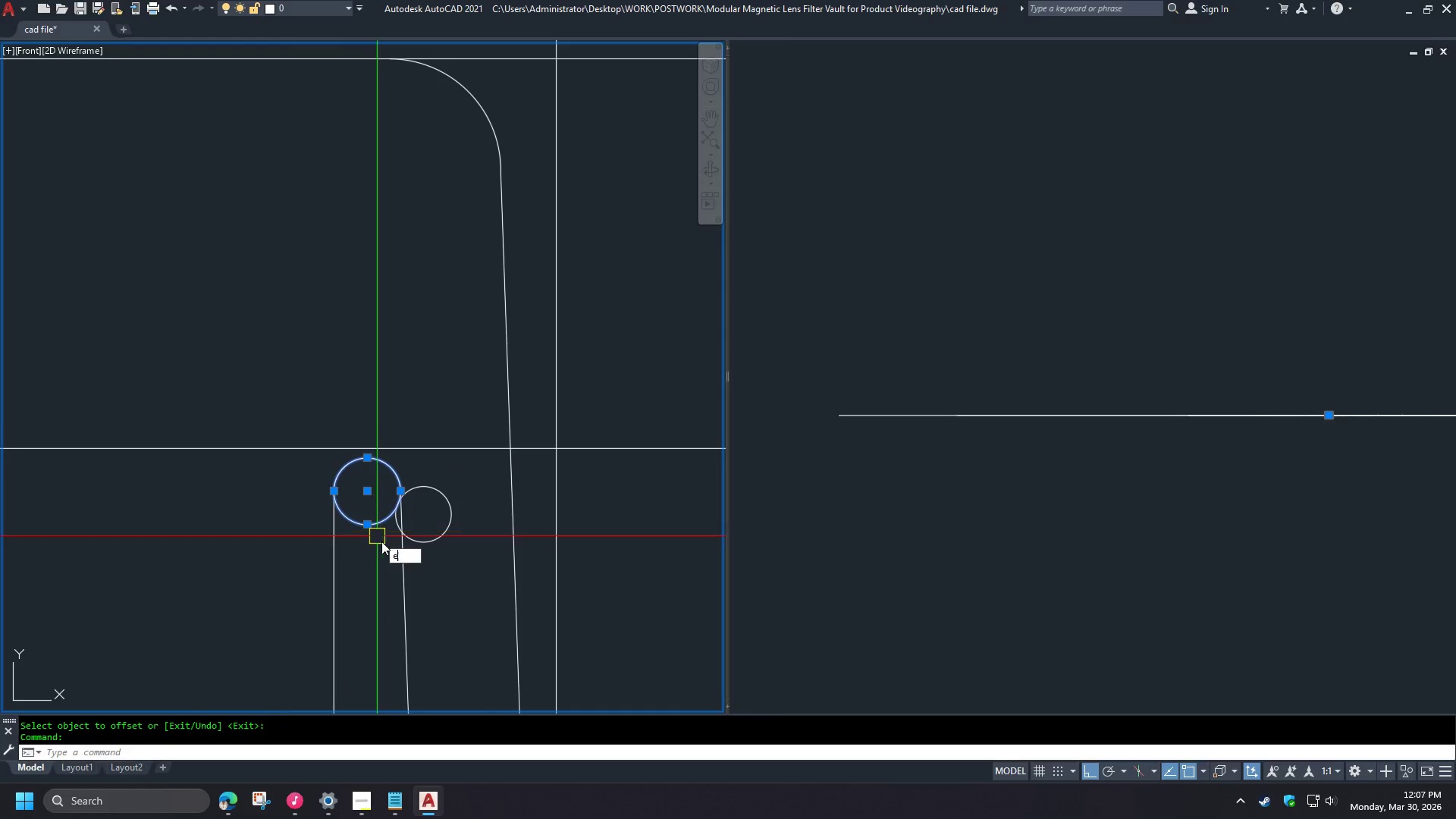 
type(e br )
 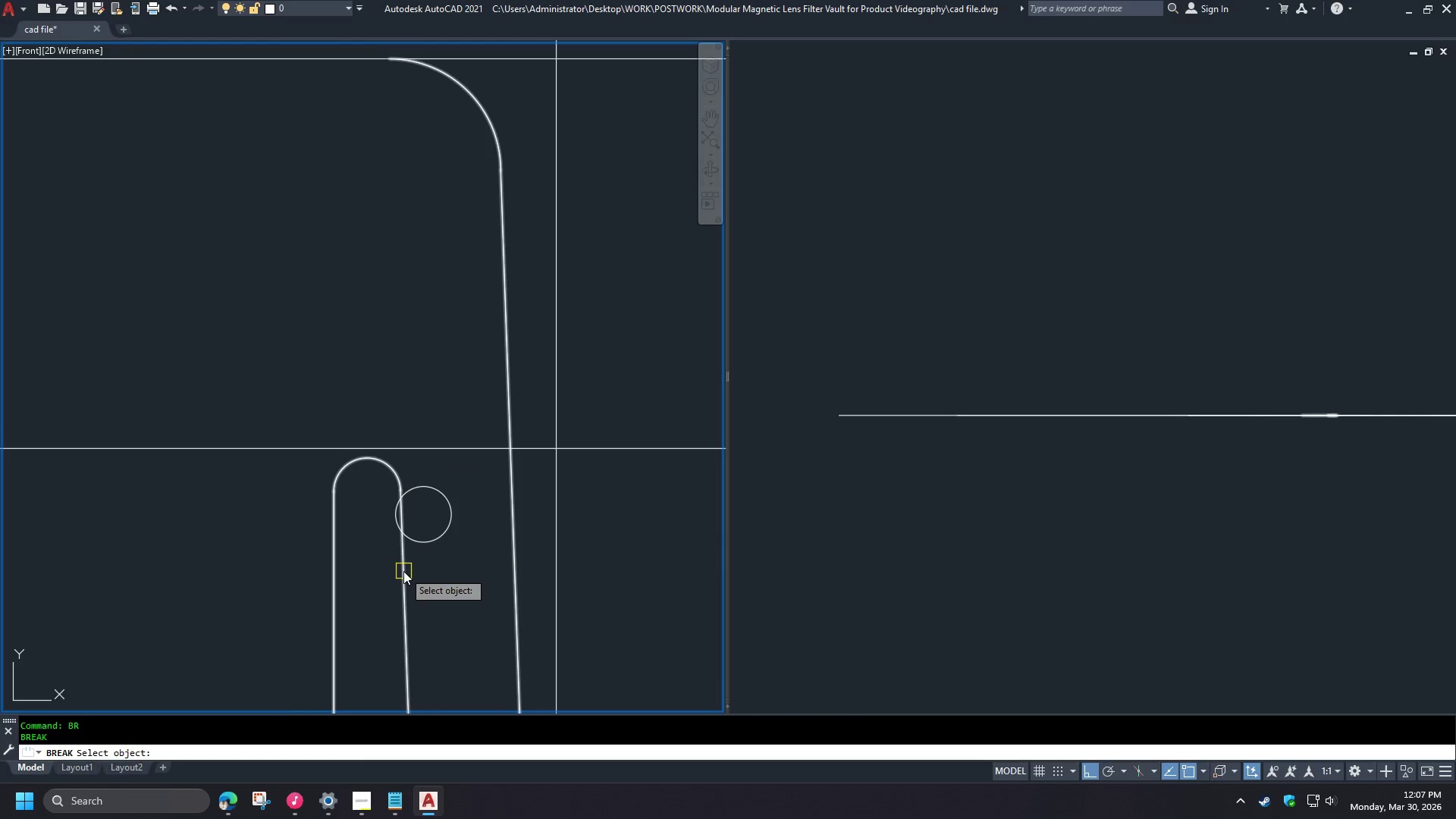 
left_click([403, 571])
 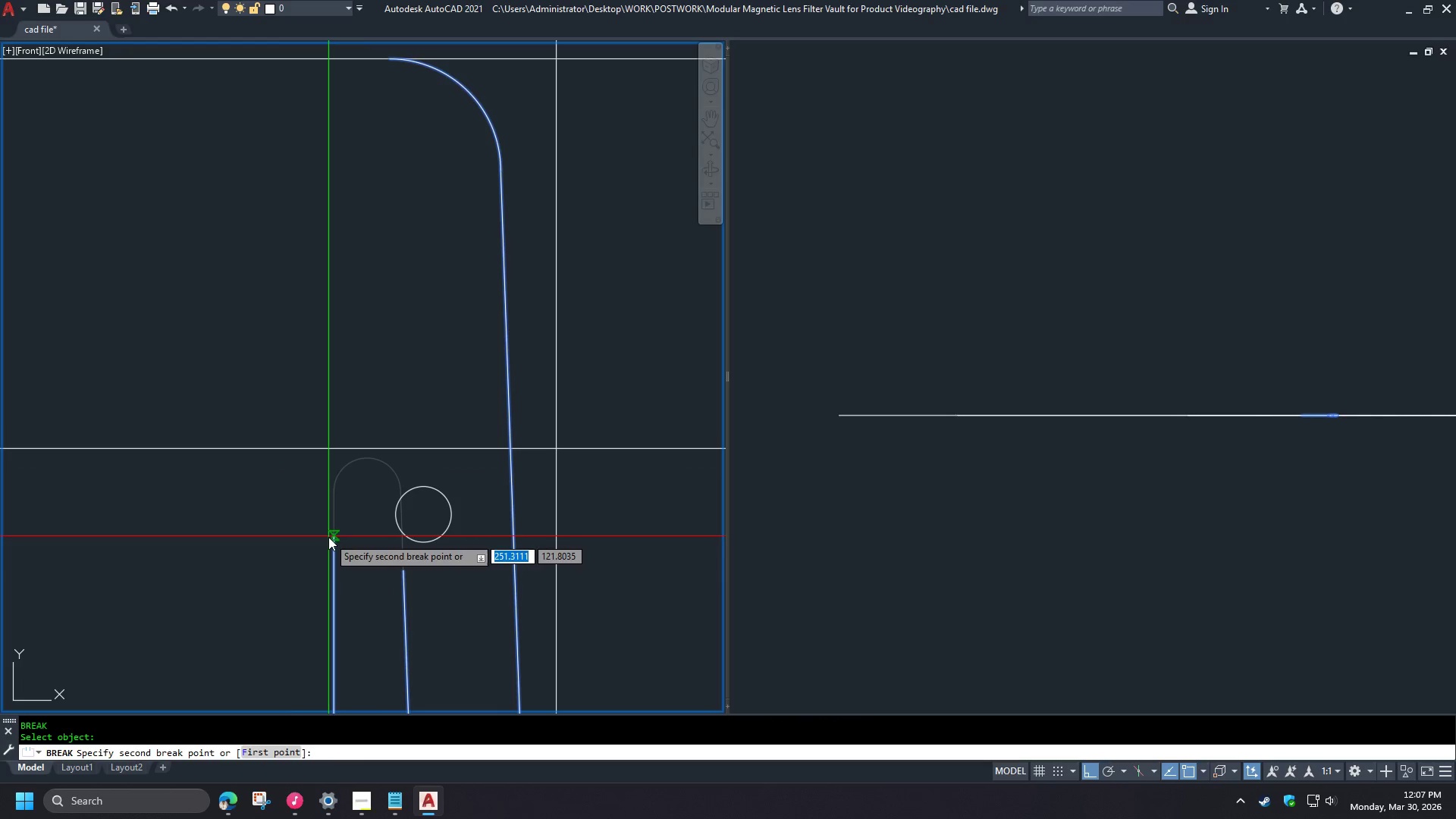 
left_click([328, 537])
 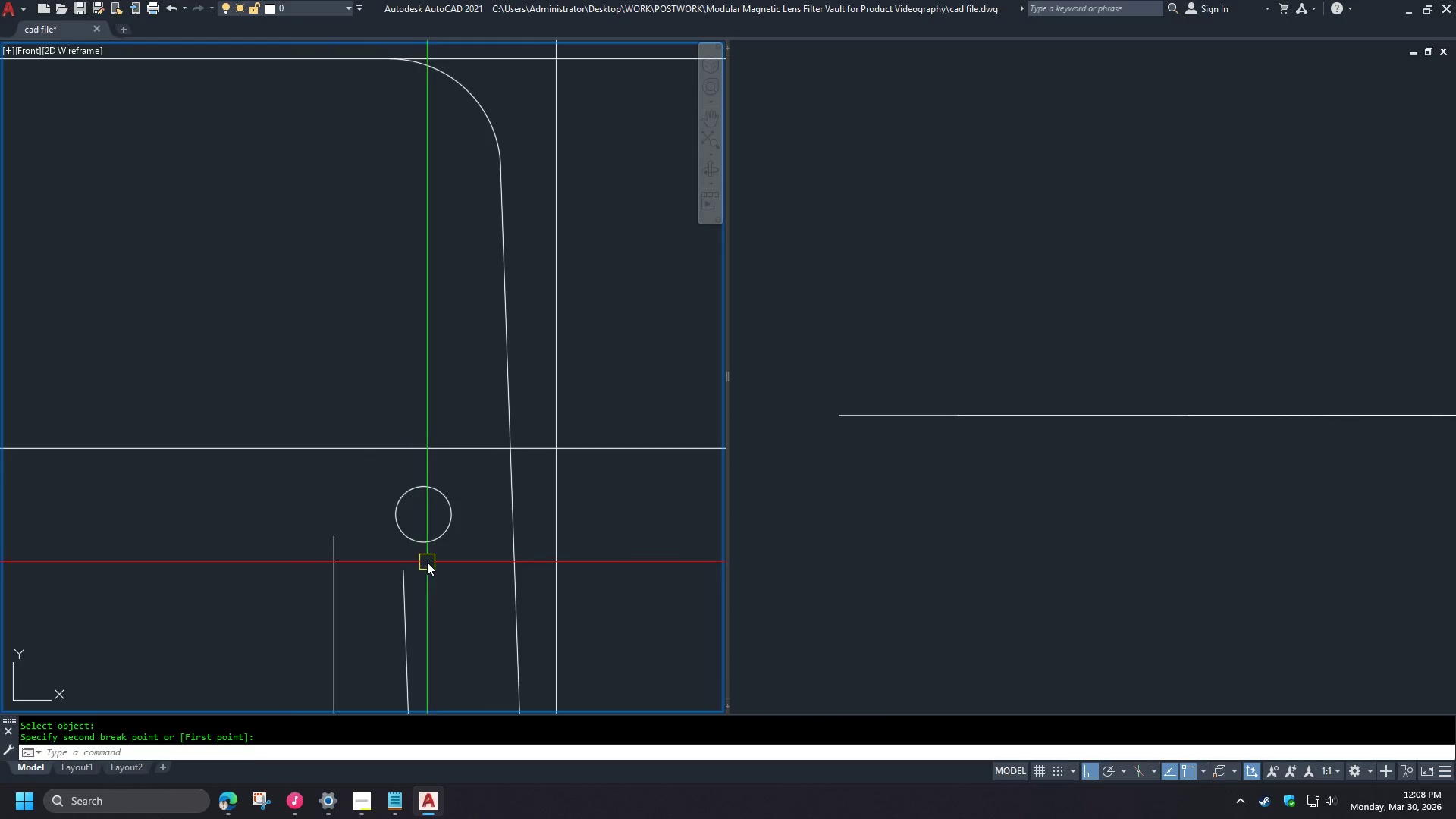 
type(ex  )
 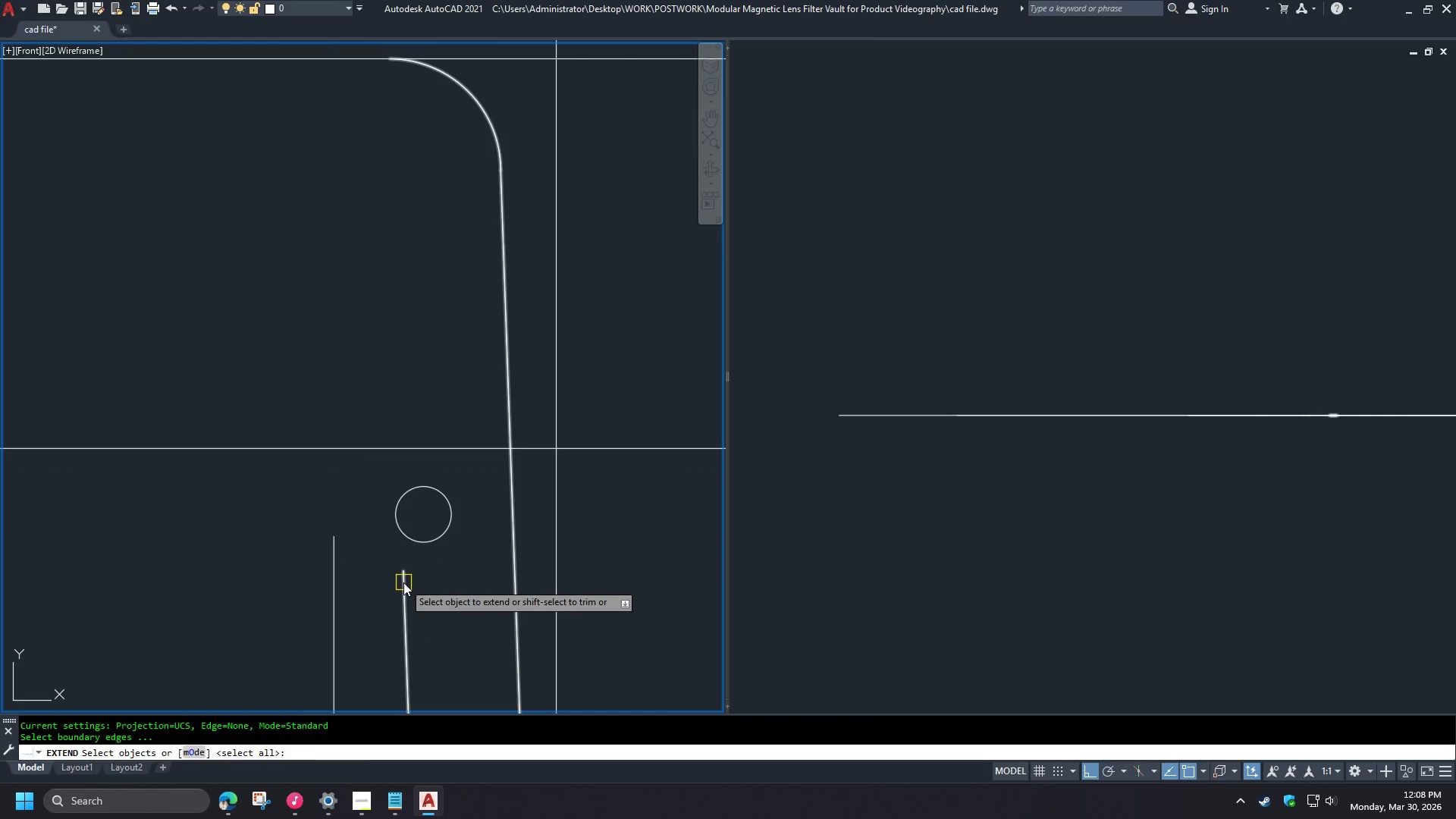 
left_click([403, 582])
 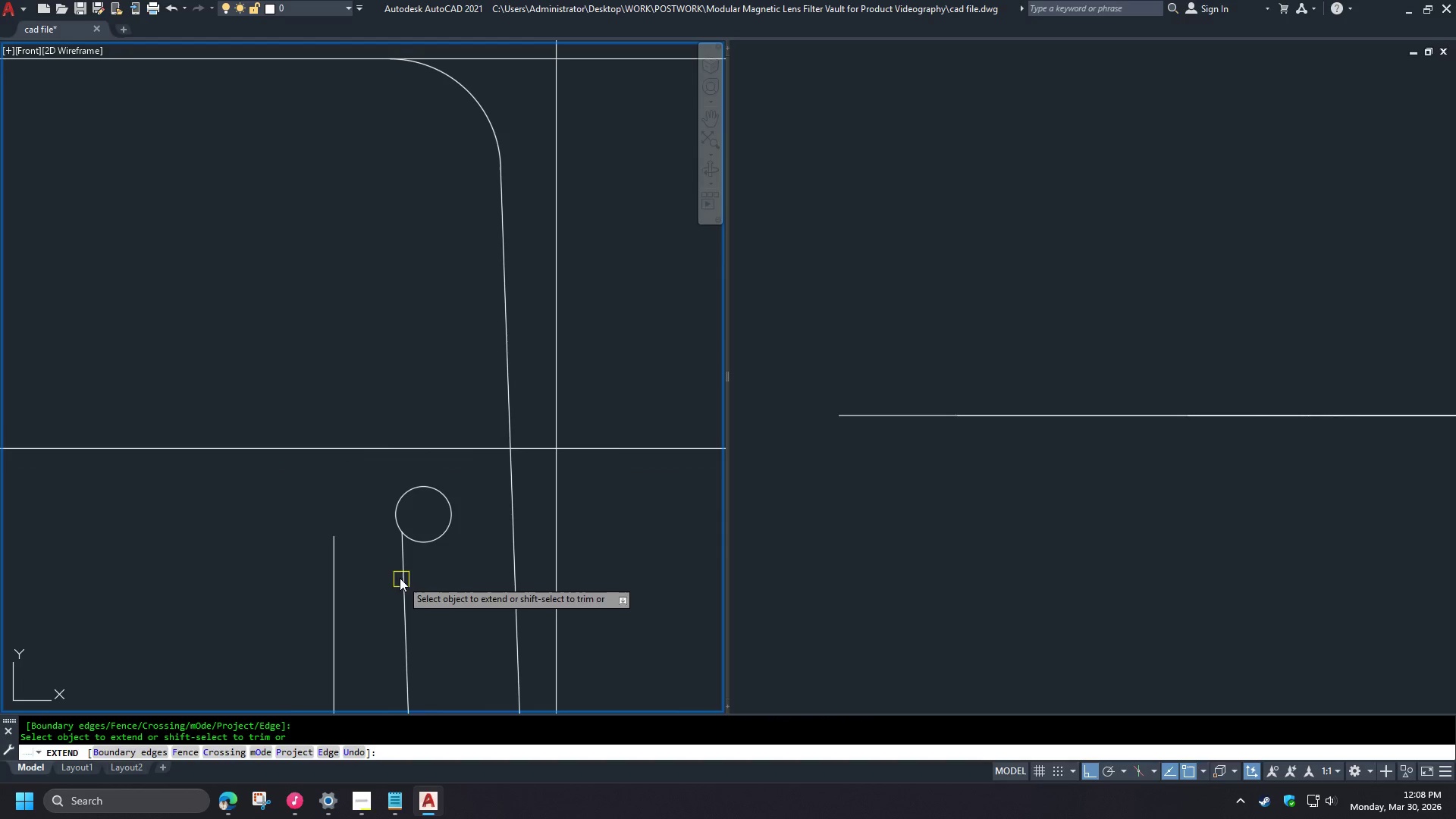 
type( ex )
 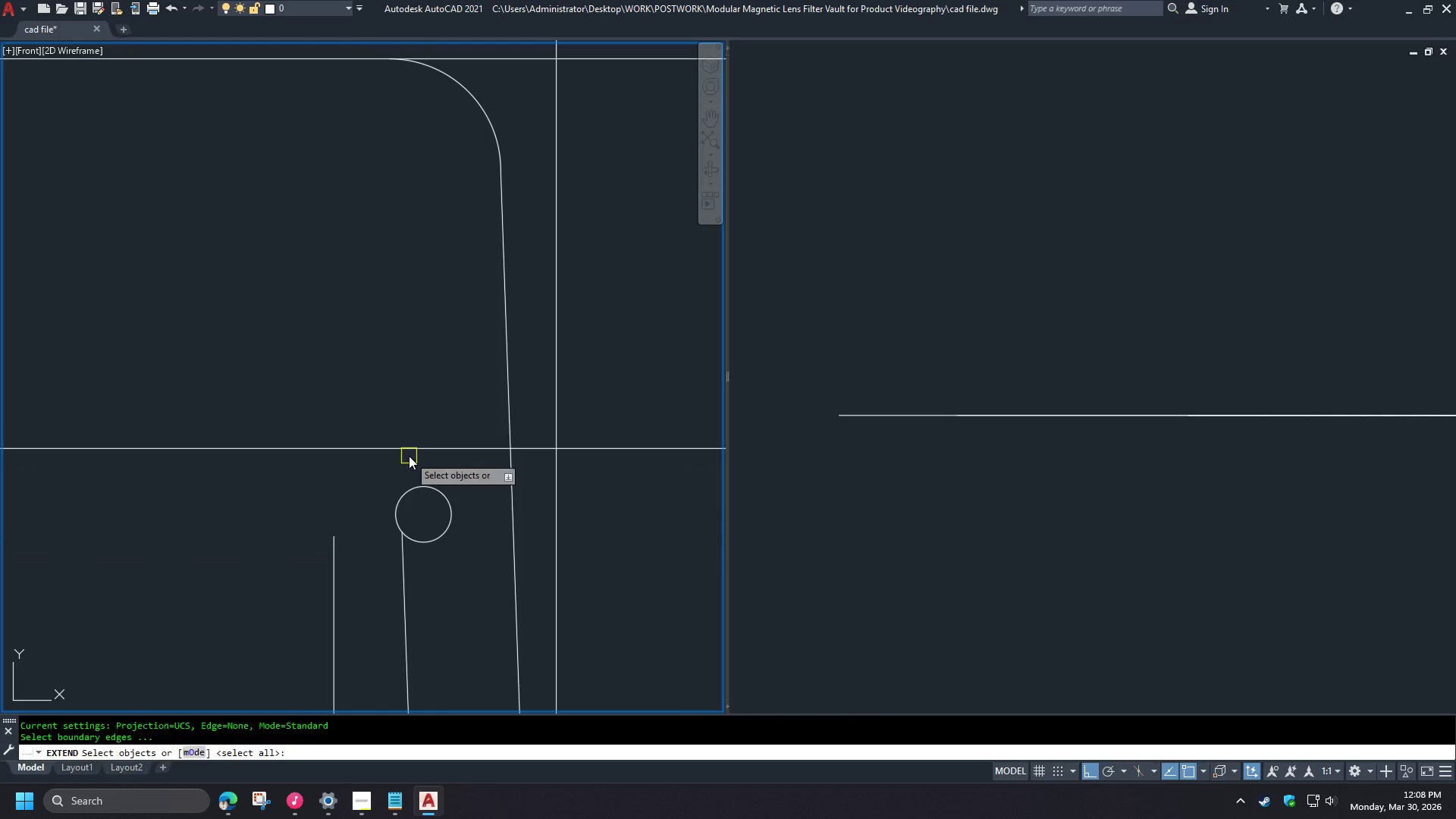 
left_click([409, 456])
 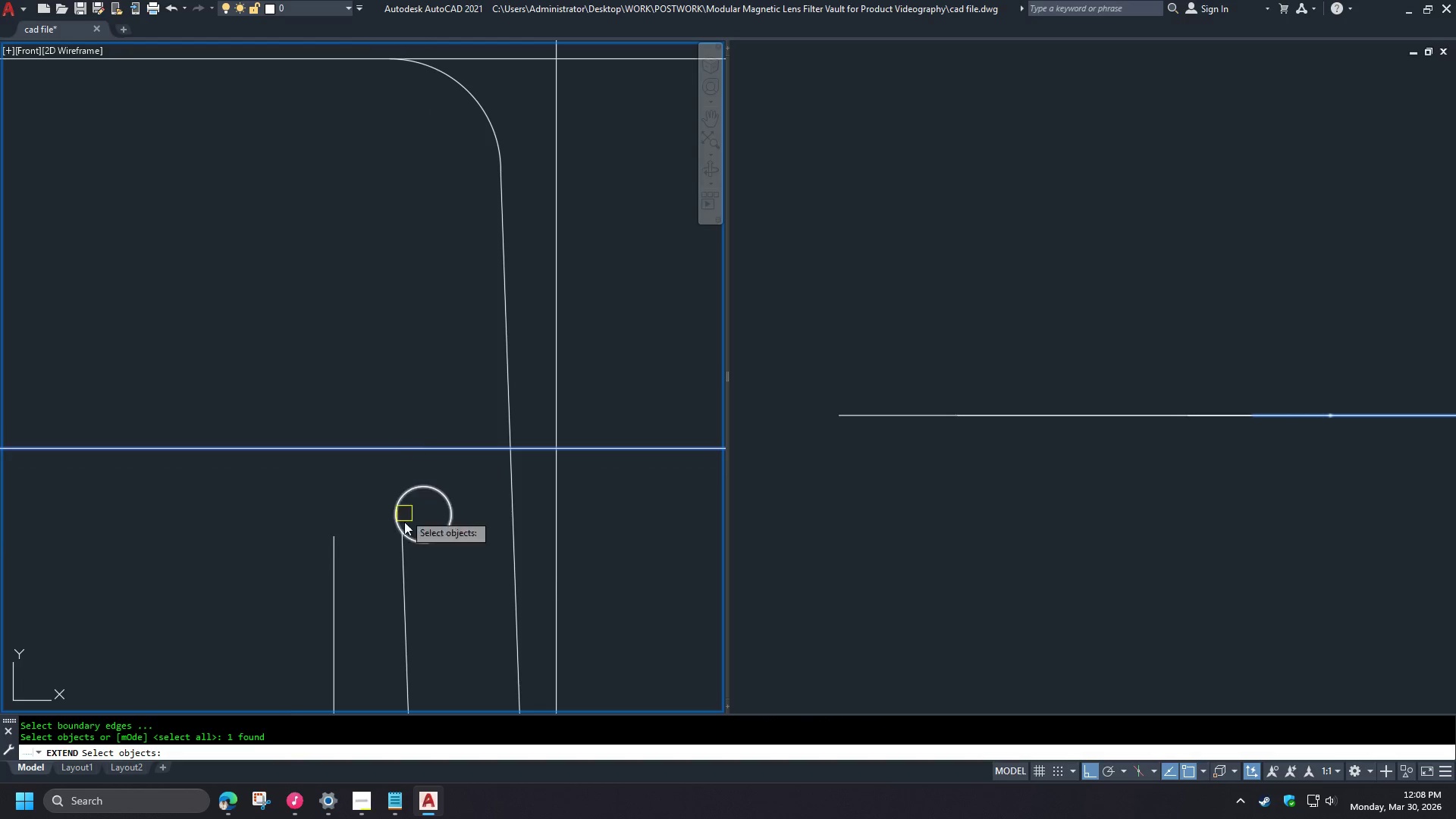 
key(Space)
 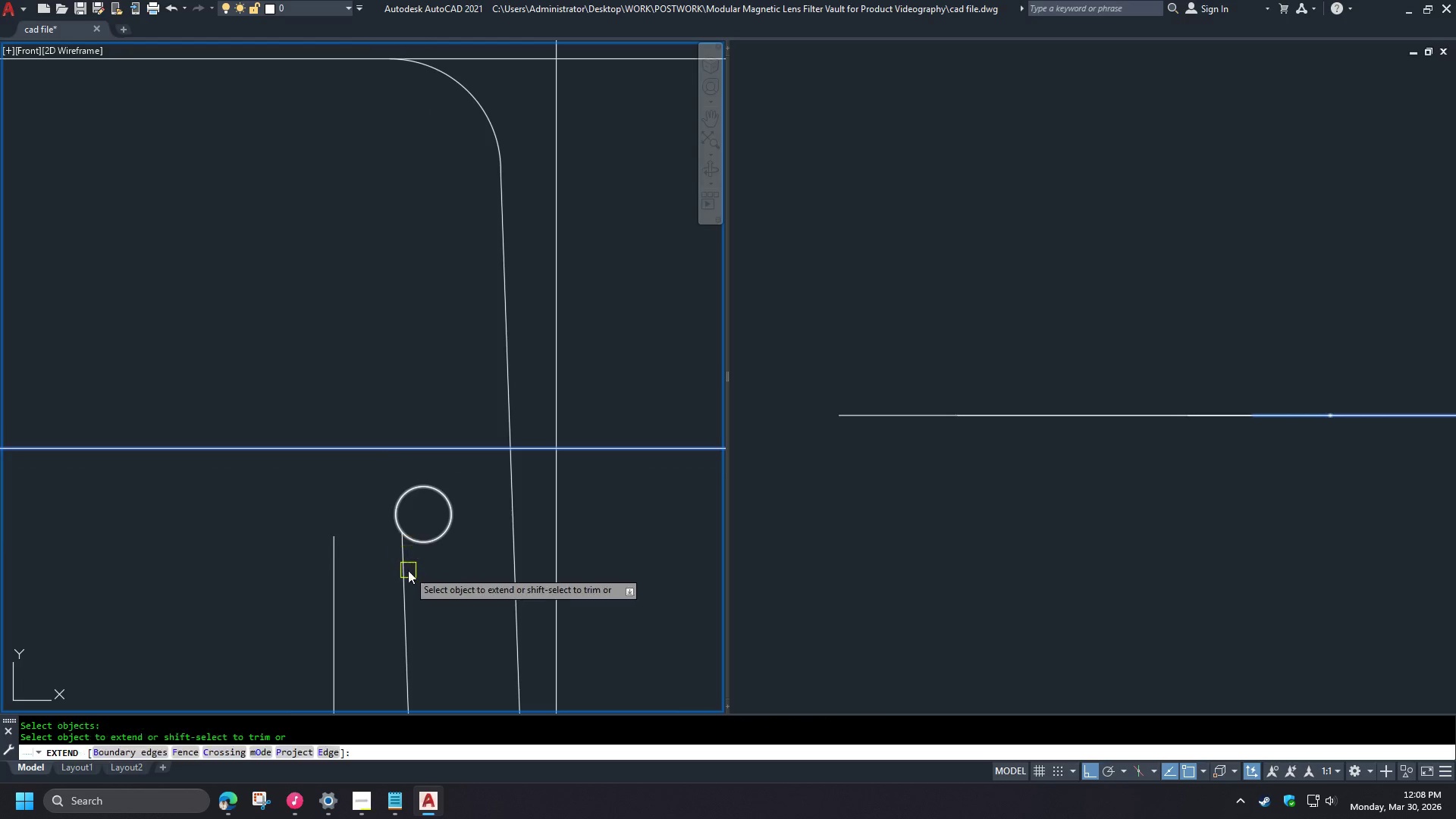 
left_click([408, 570])
 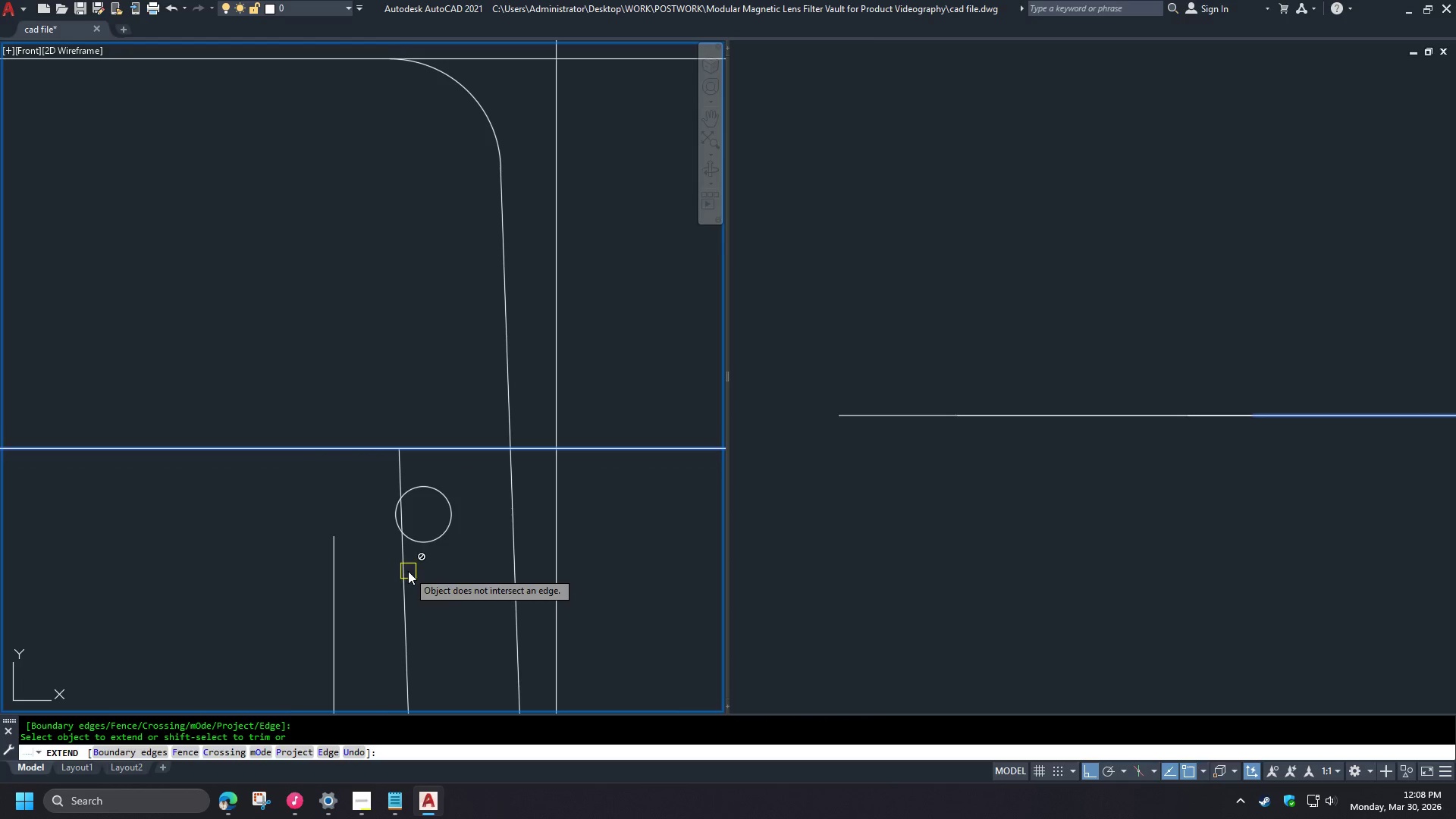 
key(Space)
 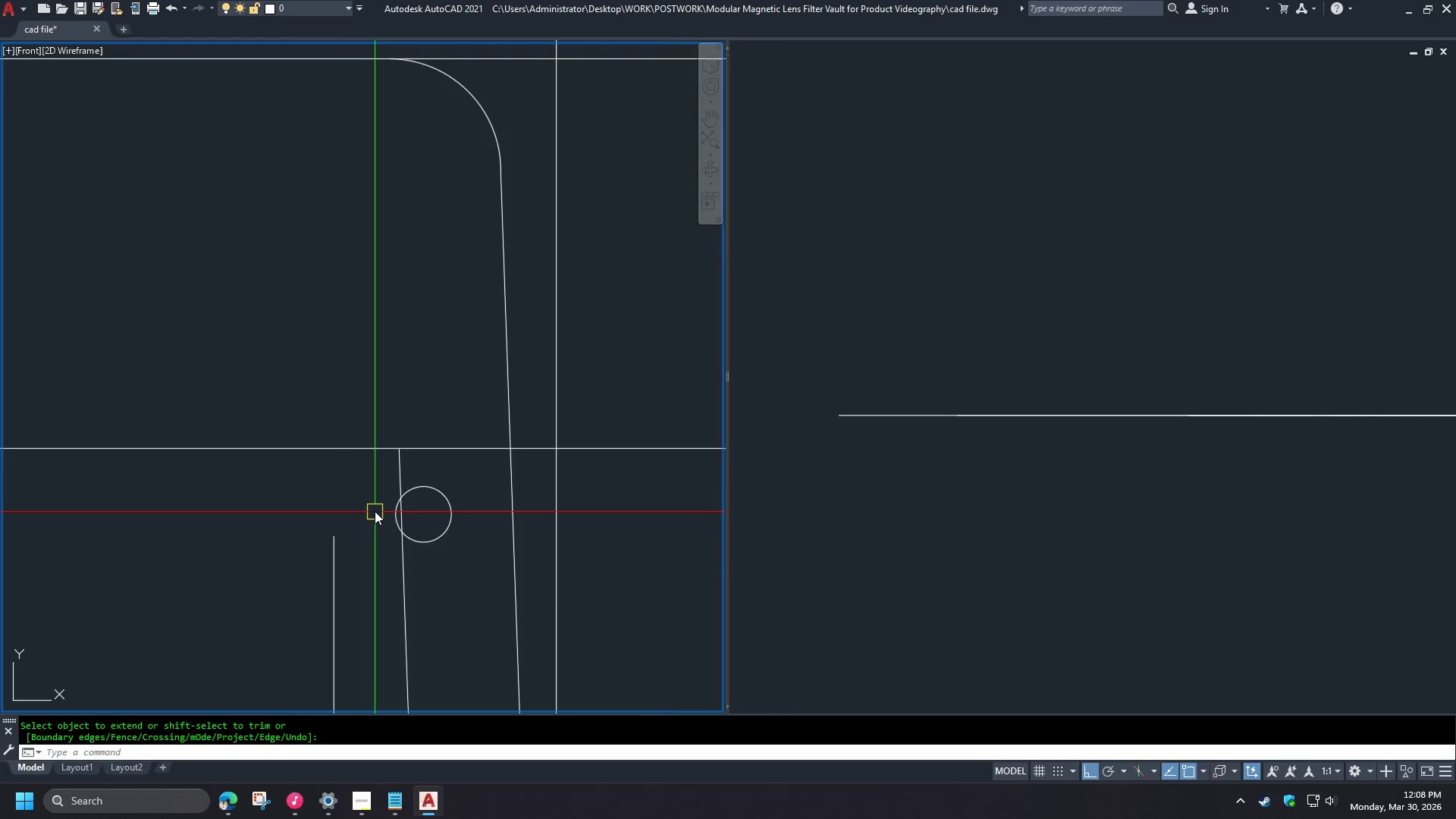 
scroll: coordinate [375, 507], scroll_direction: up, amount: 1.0
 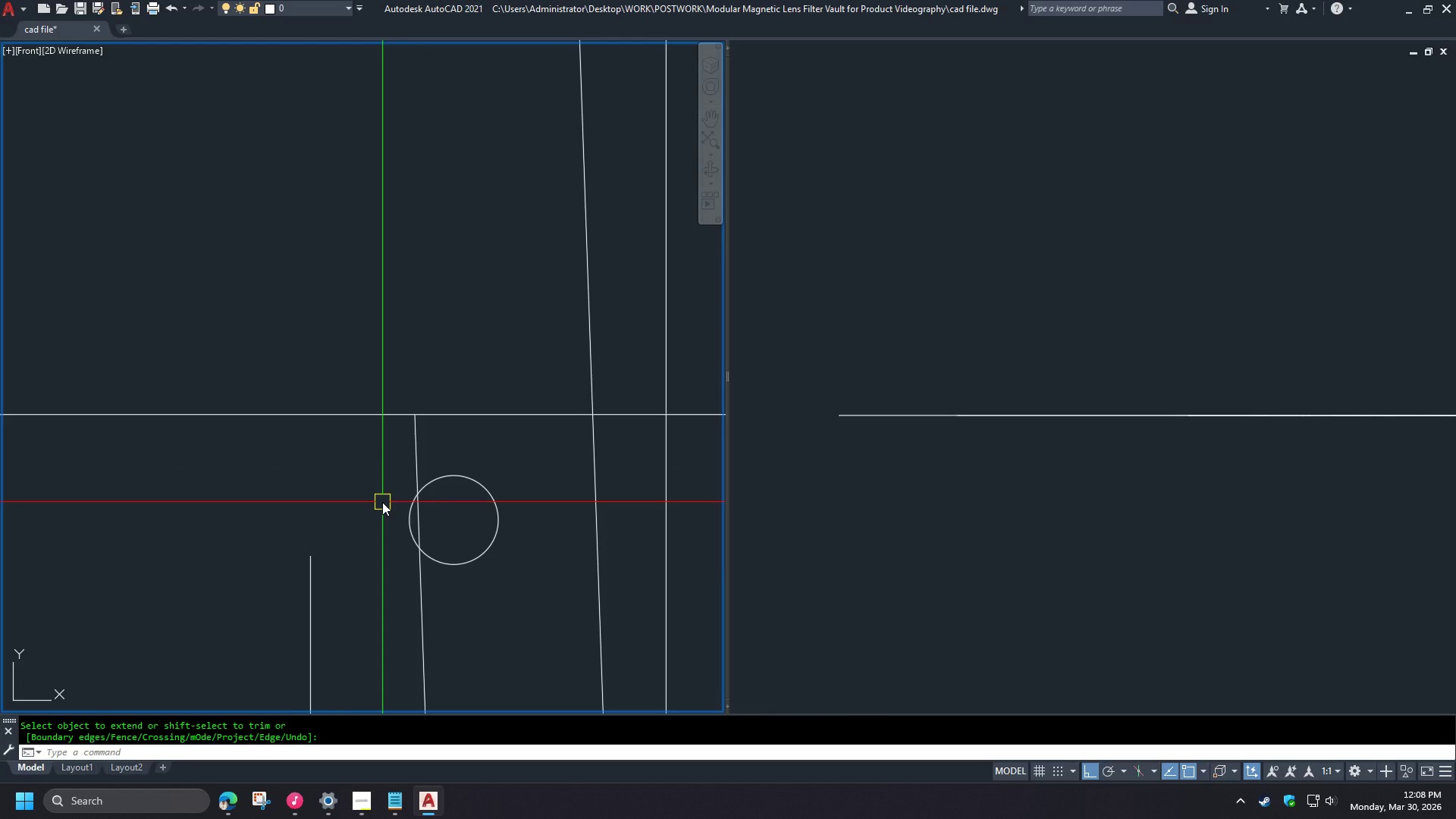 
key(C)
 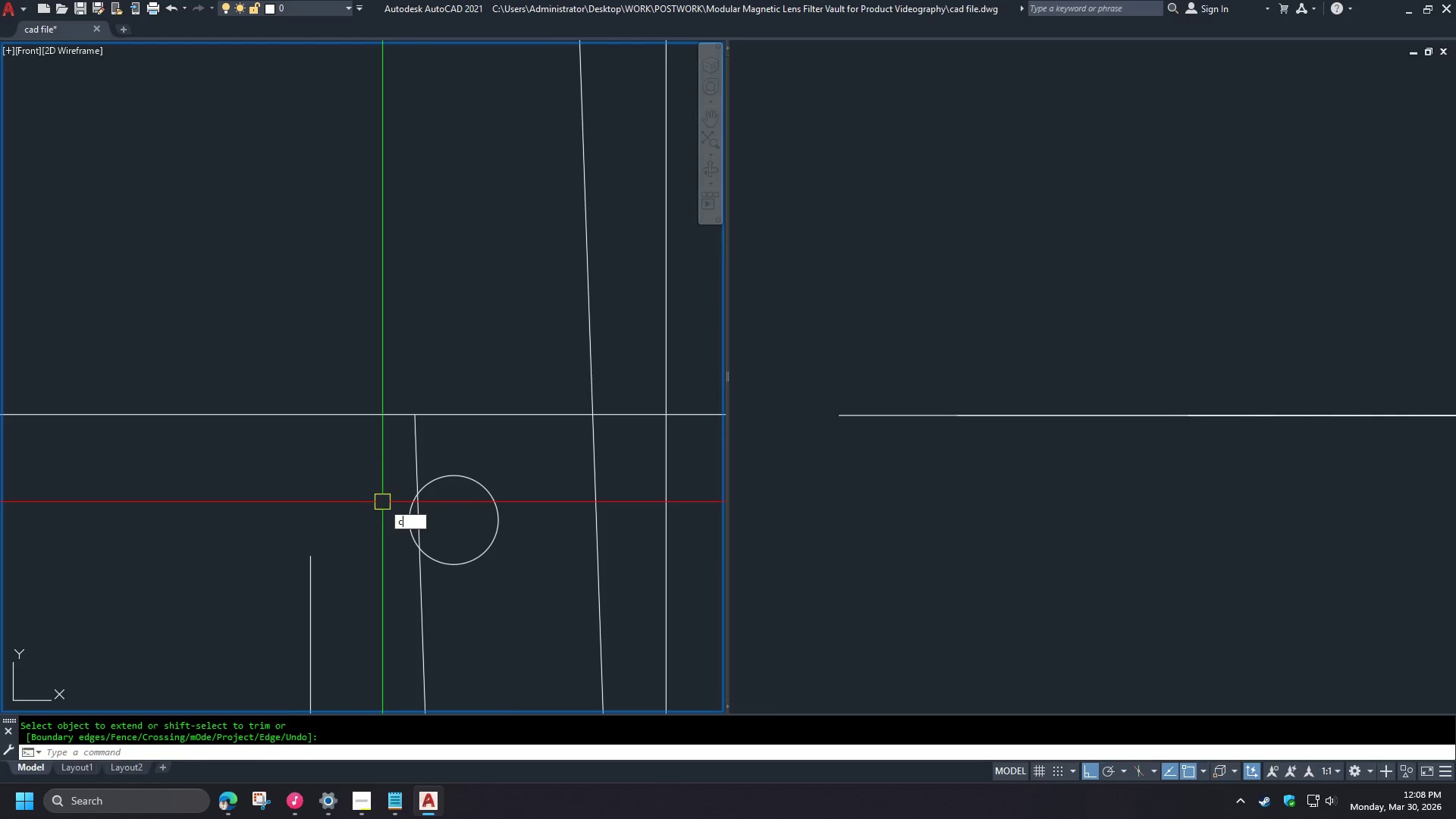 
key(Space)
 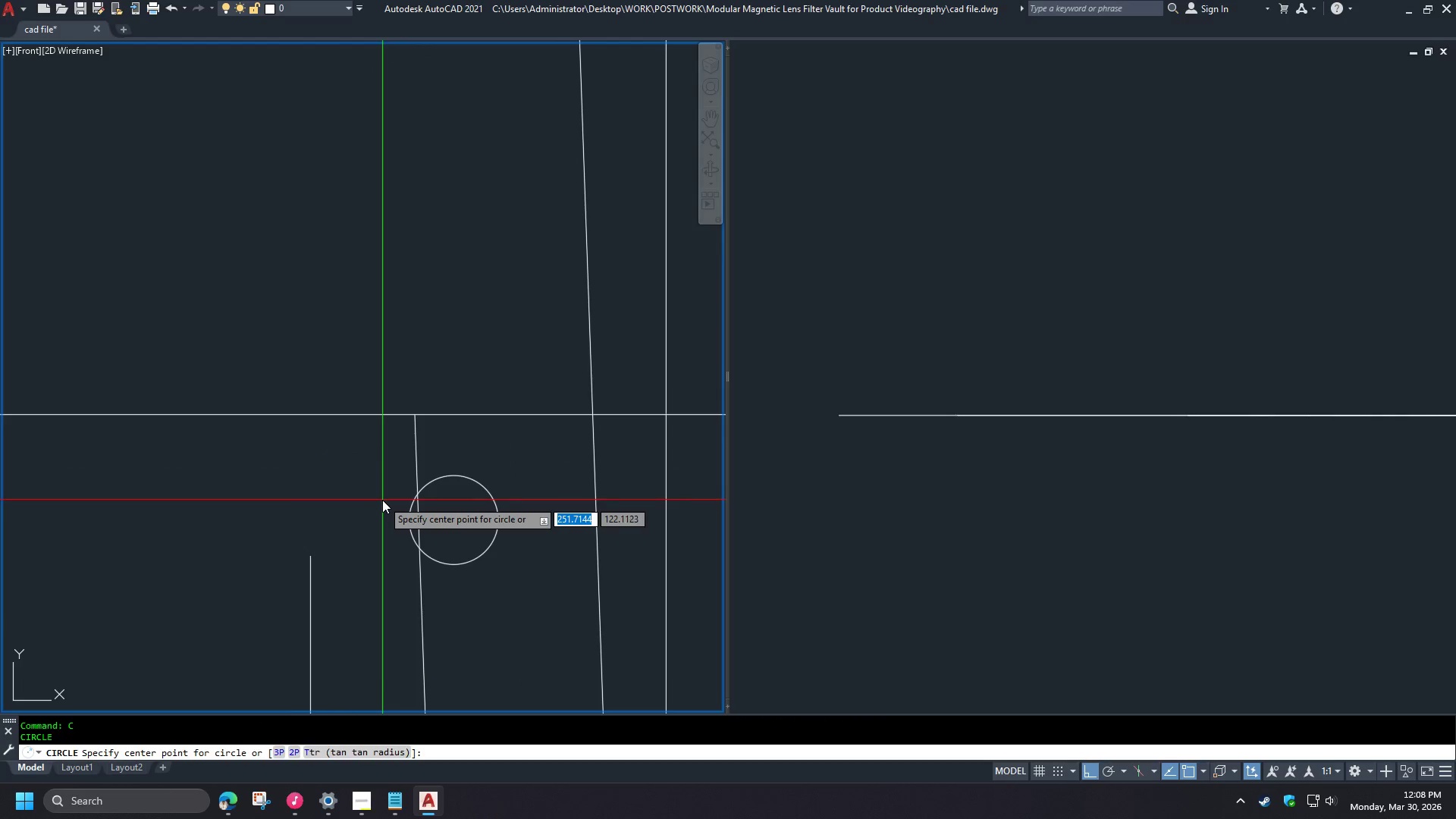 
key(T)
 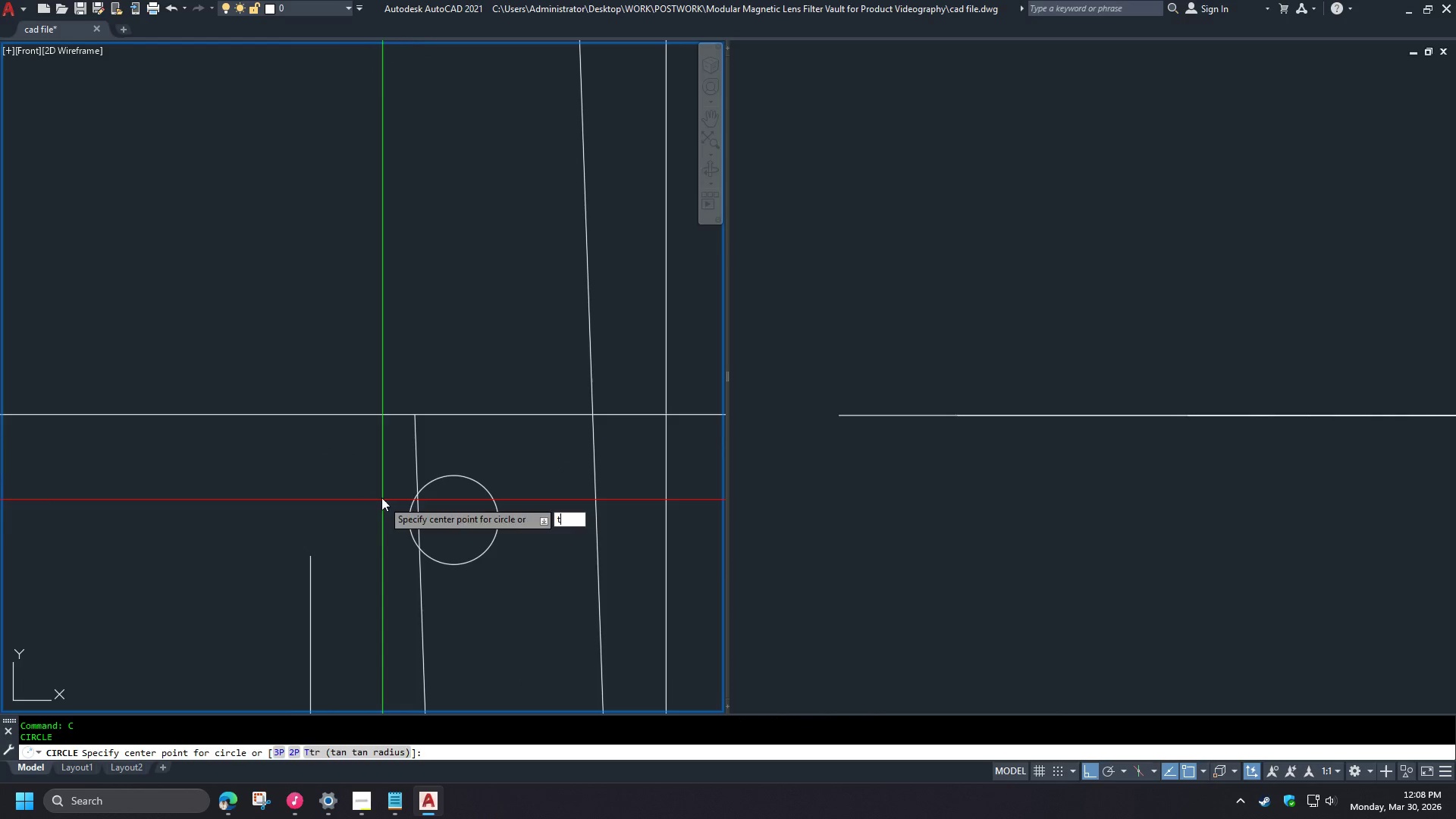 
key(Space)
 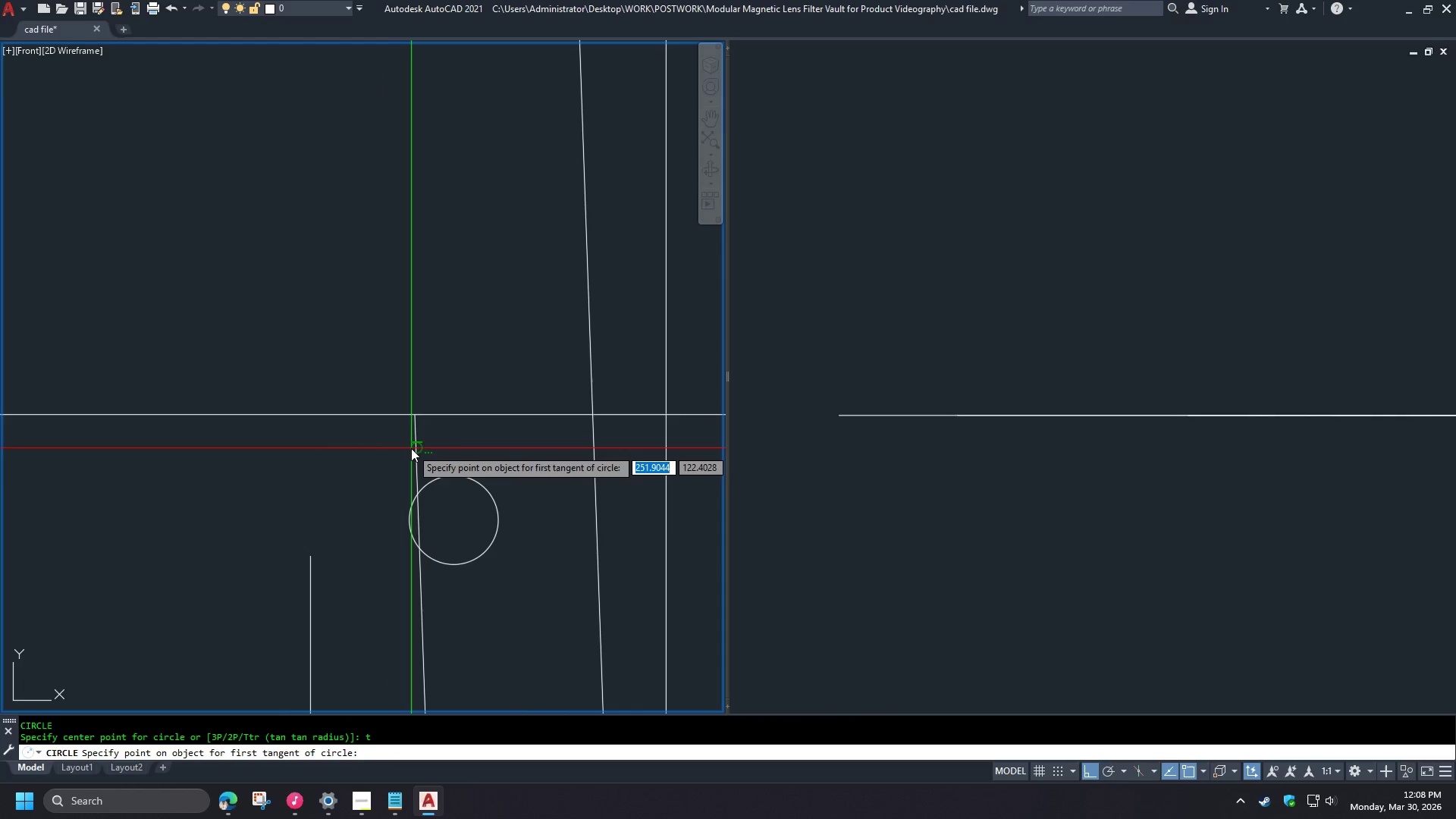 
left_click([411, 448])
 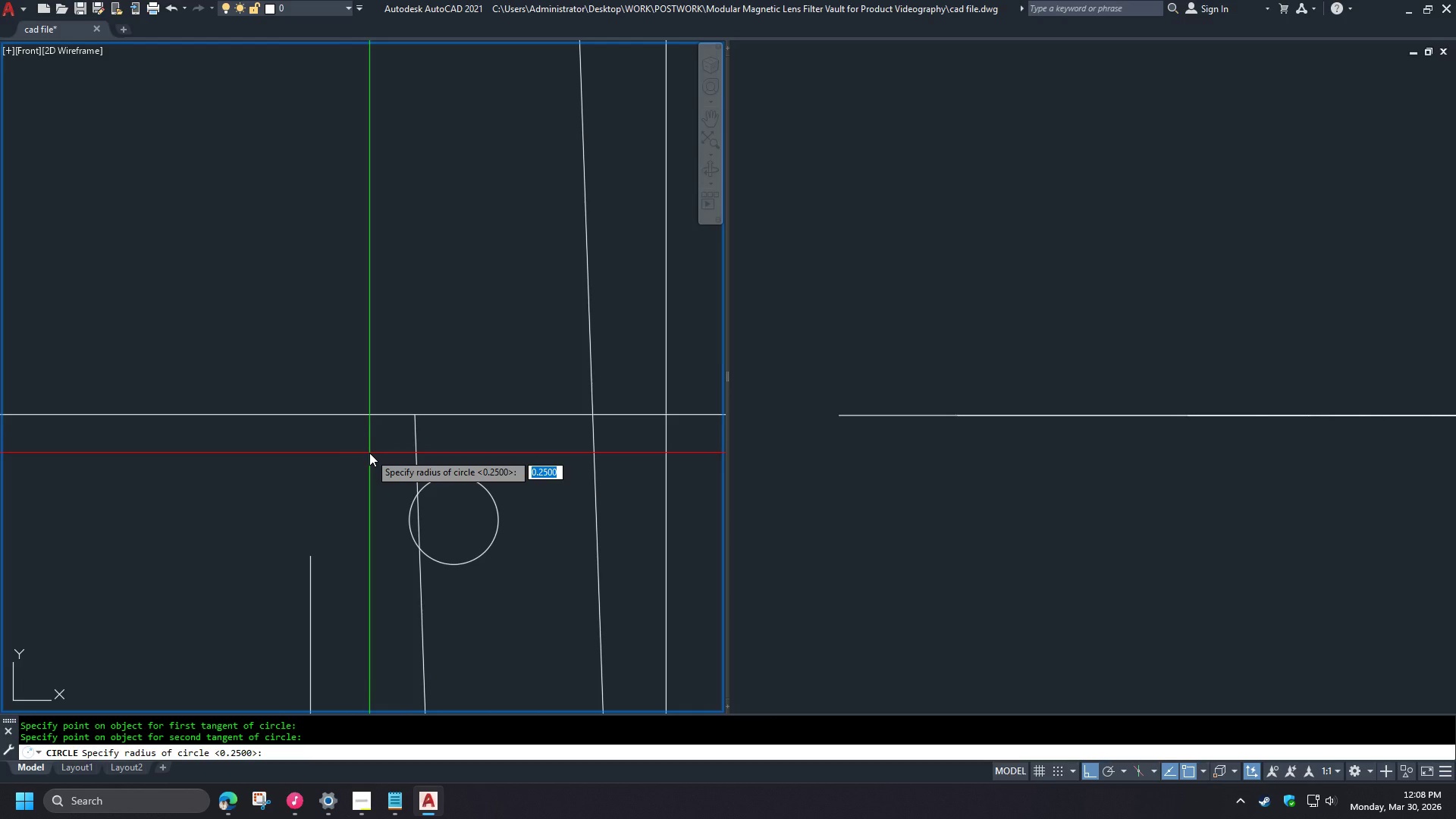 
key(Numpad2)
 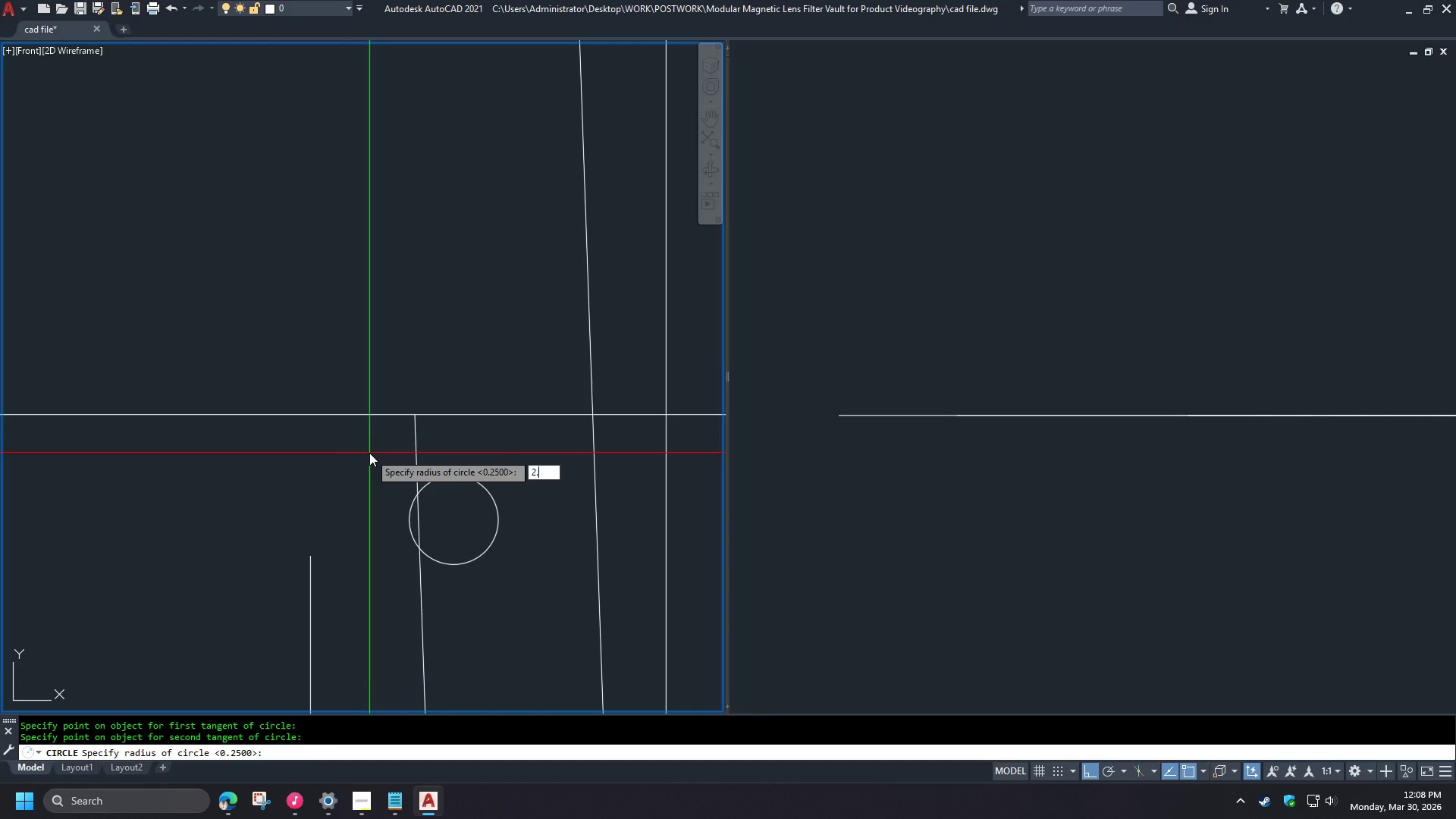 
key(NumpadDecimal)
 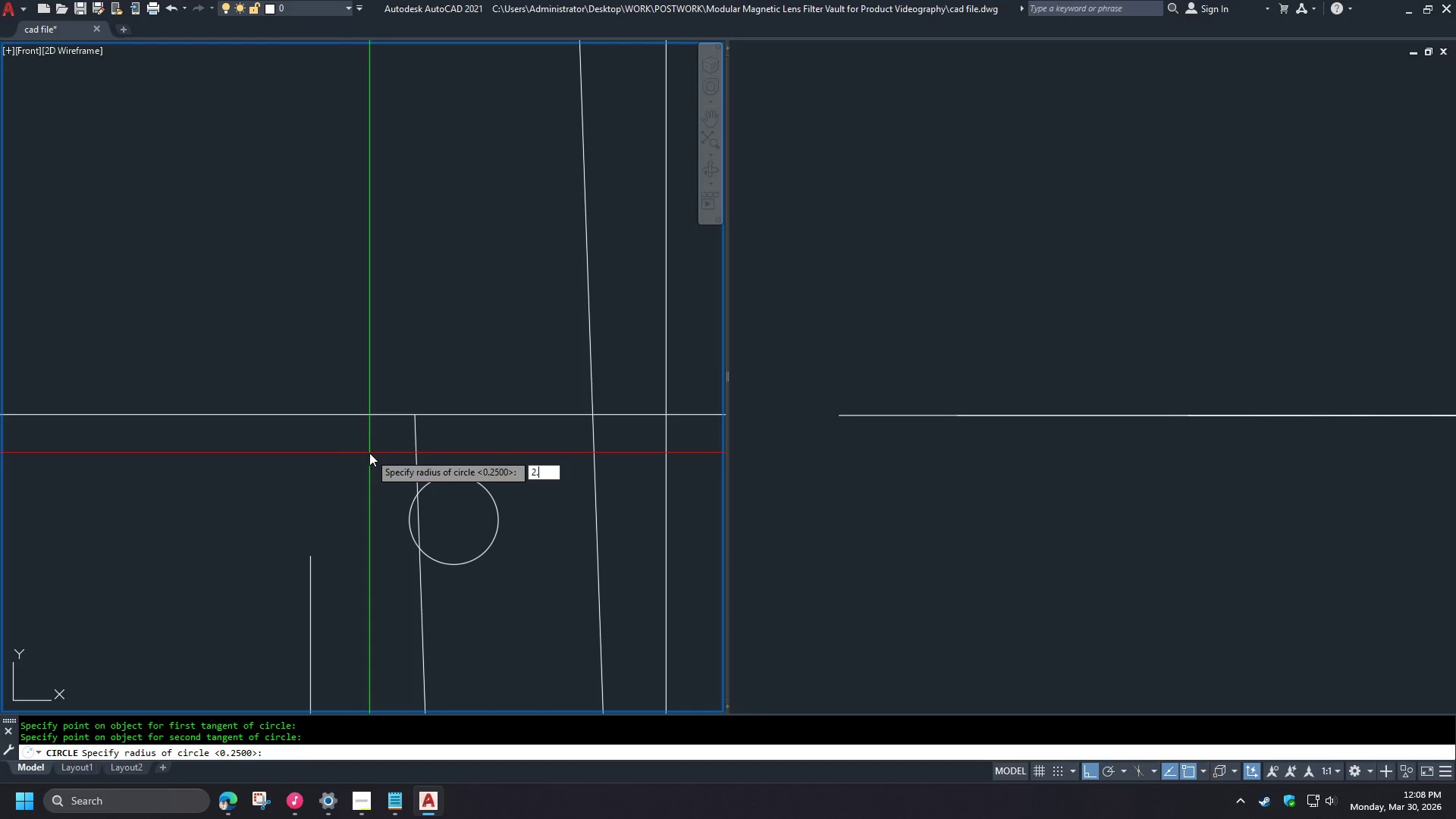 
key(Numpad5)
 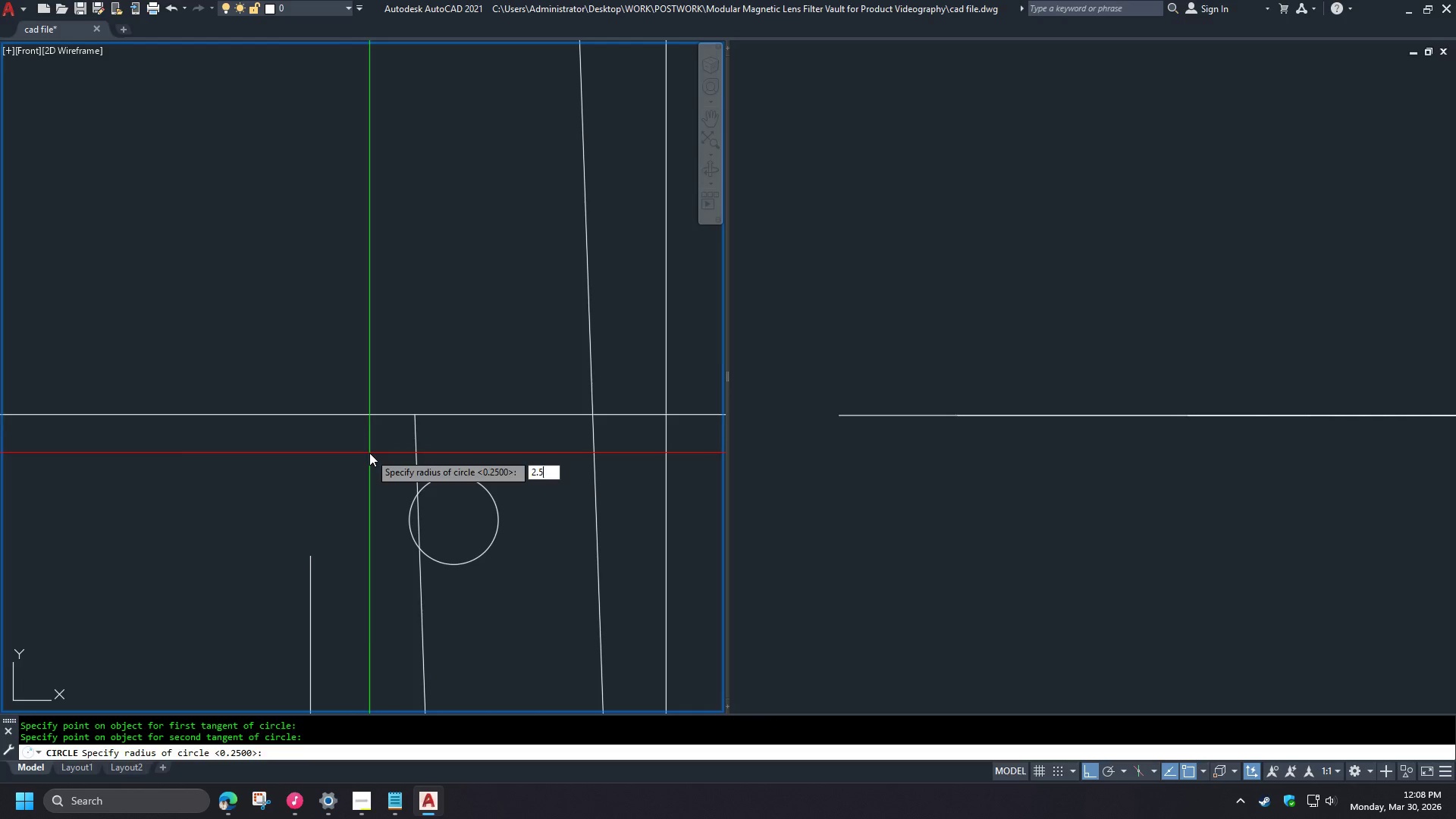 
key(NumpadEnter)
 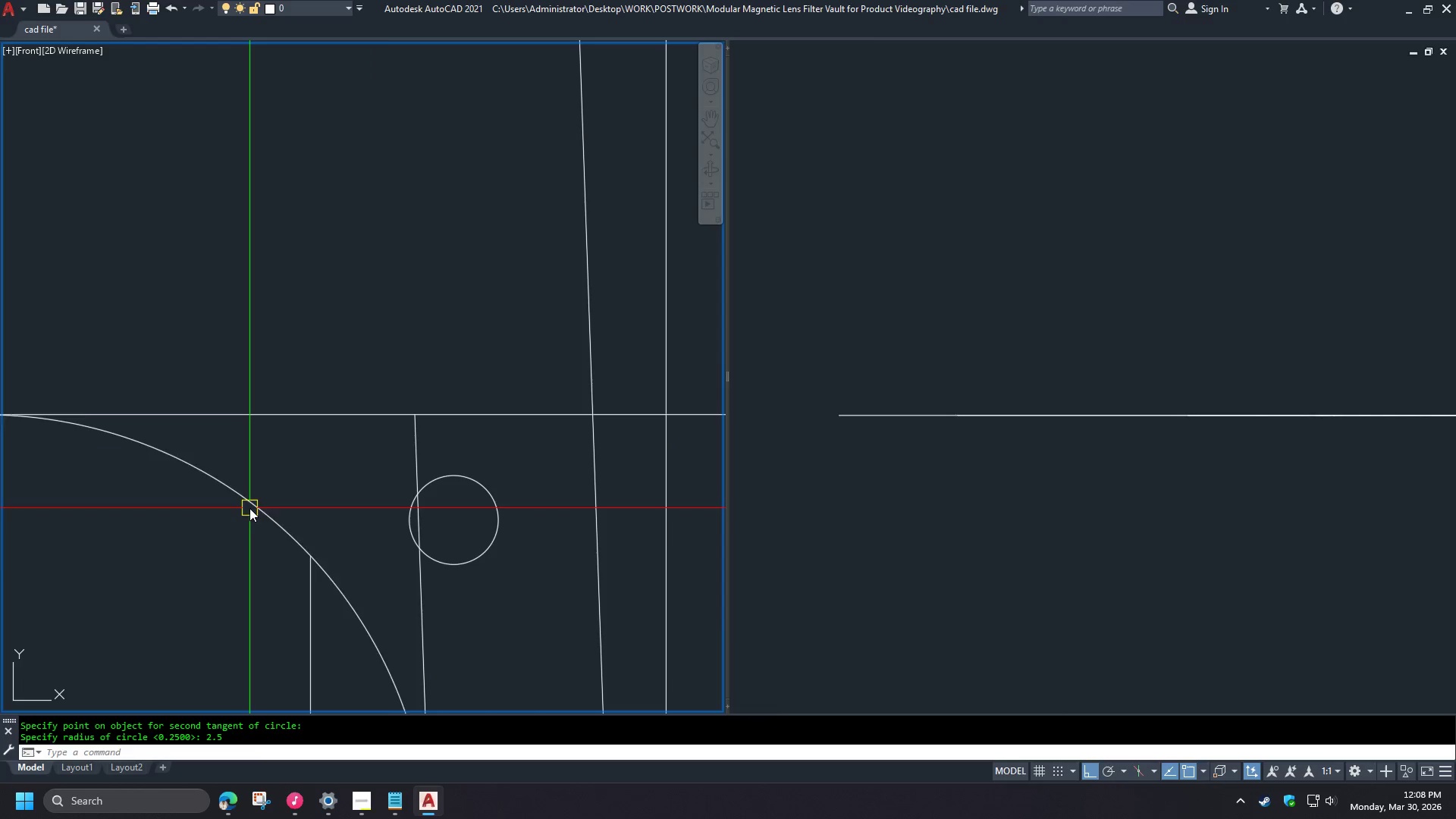 
left_click([248, 501])
 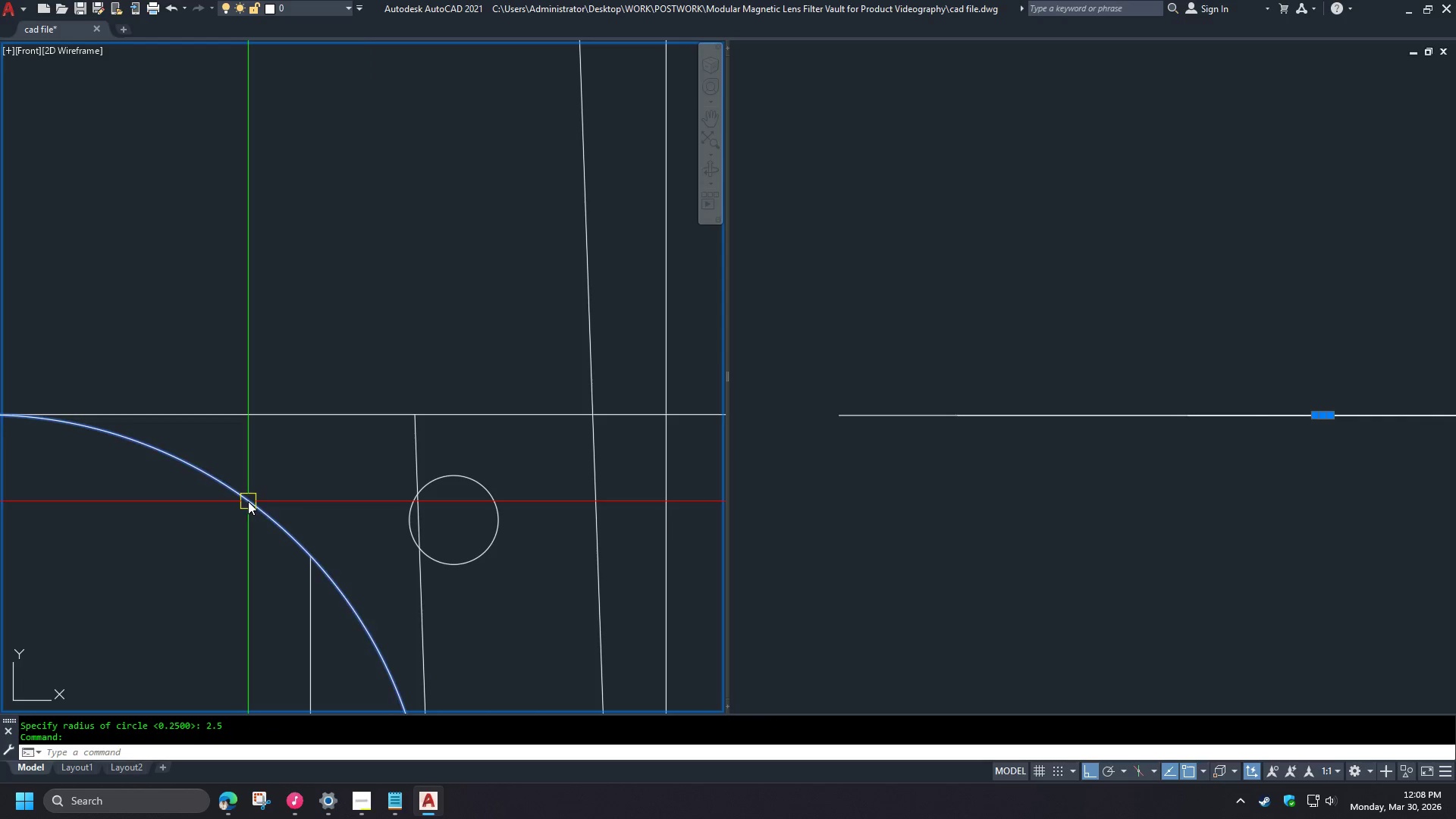 
key(E)
 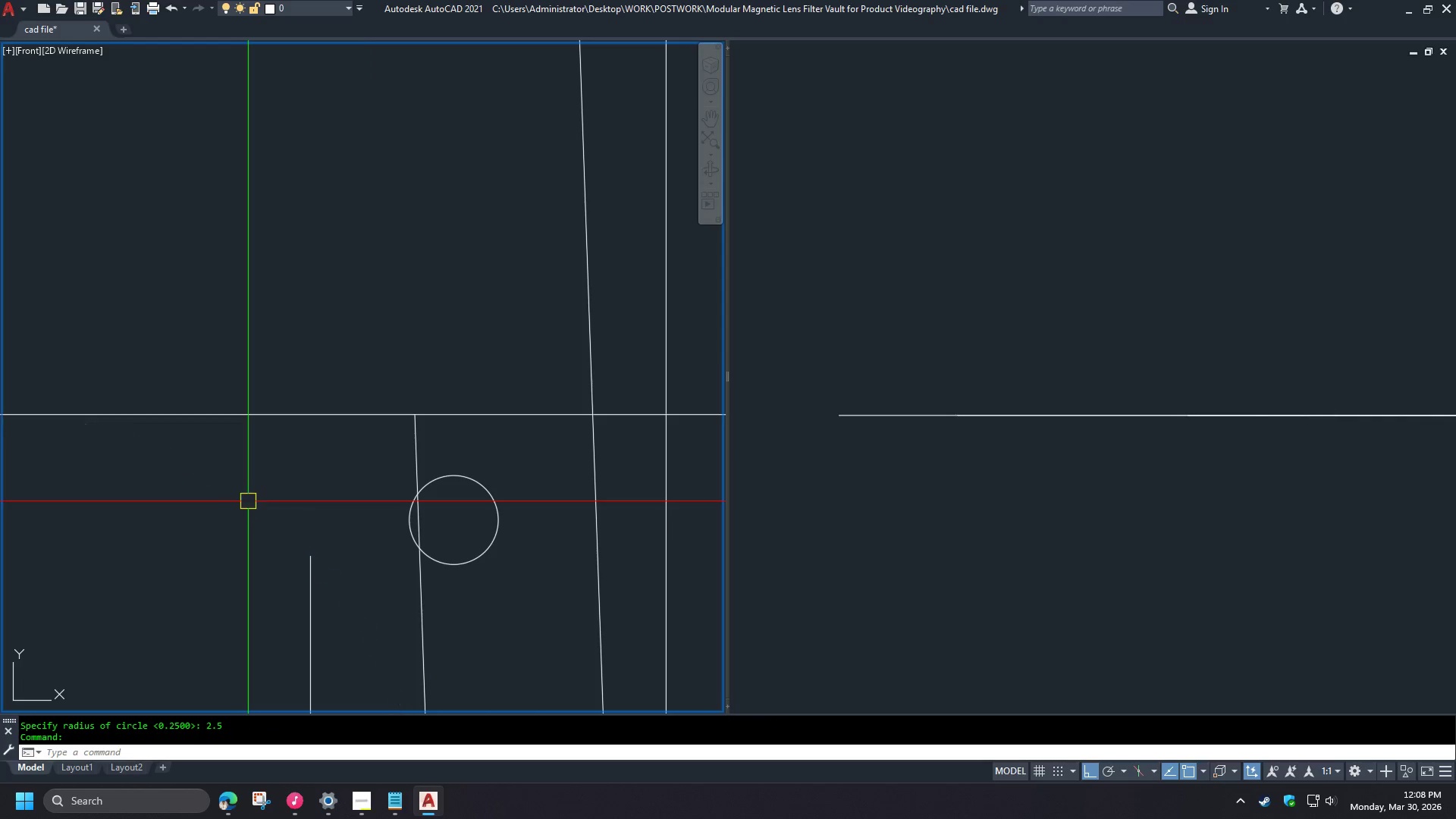 
key(Space)
 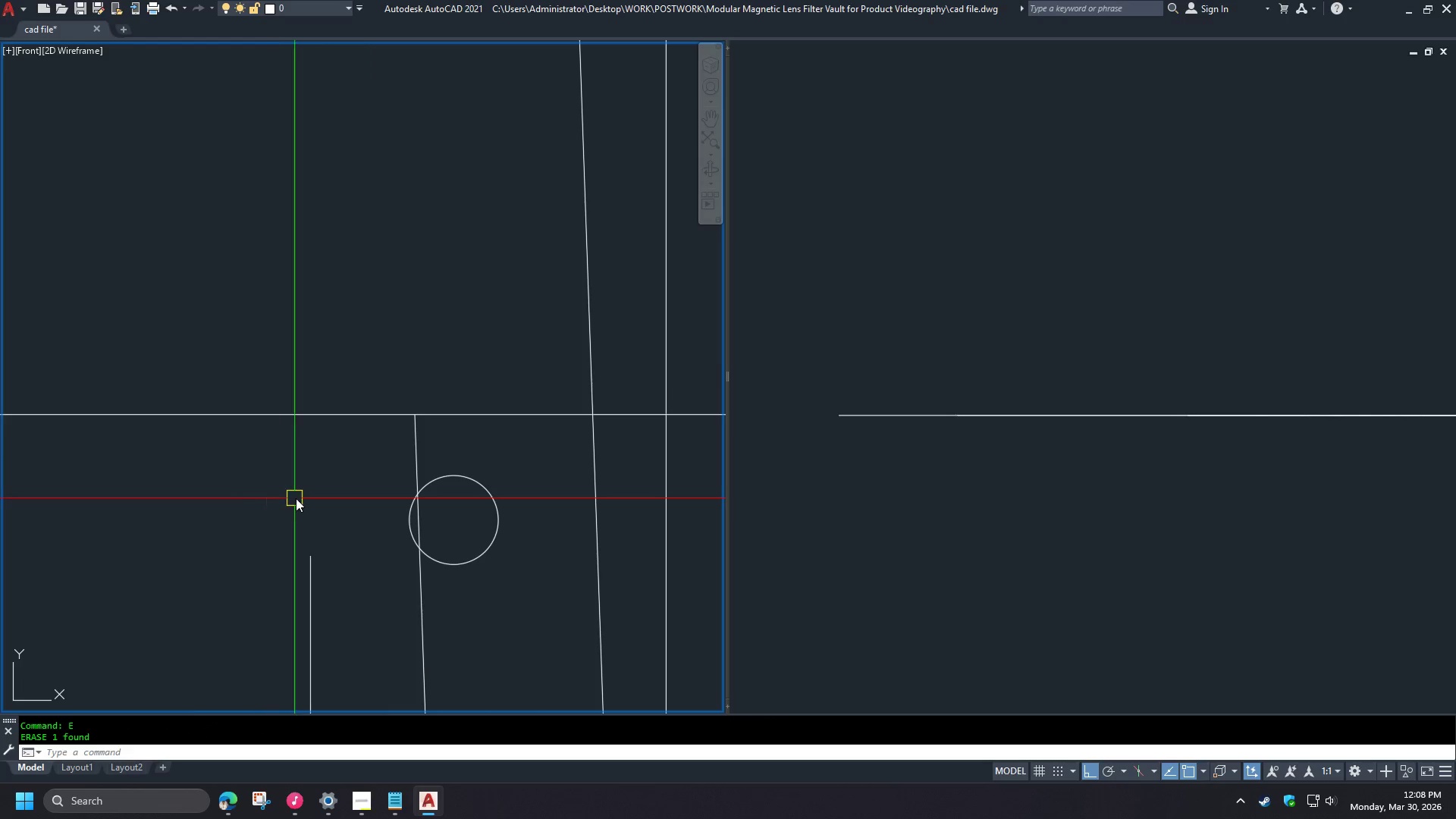 
key(C)
 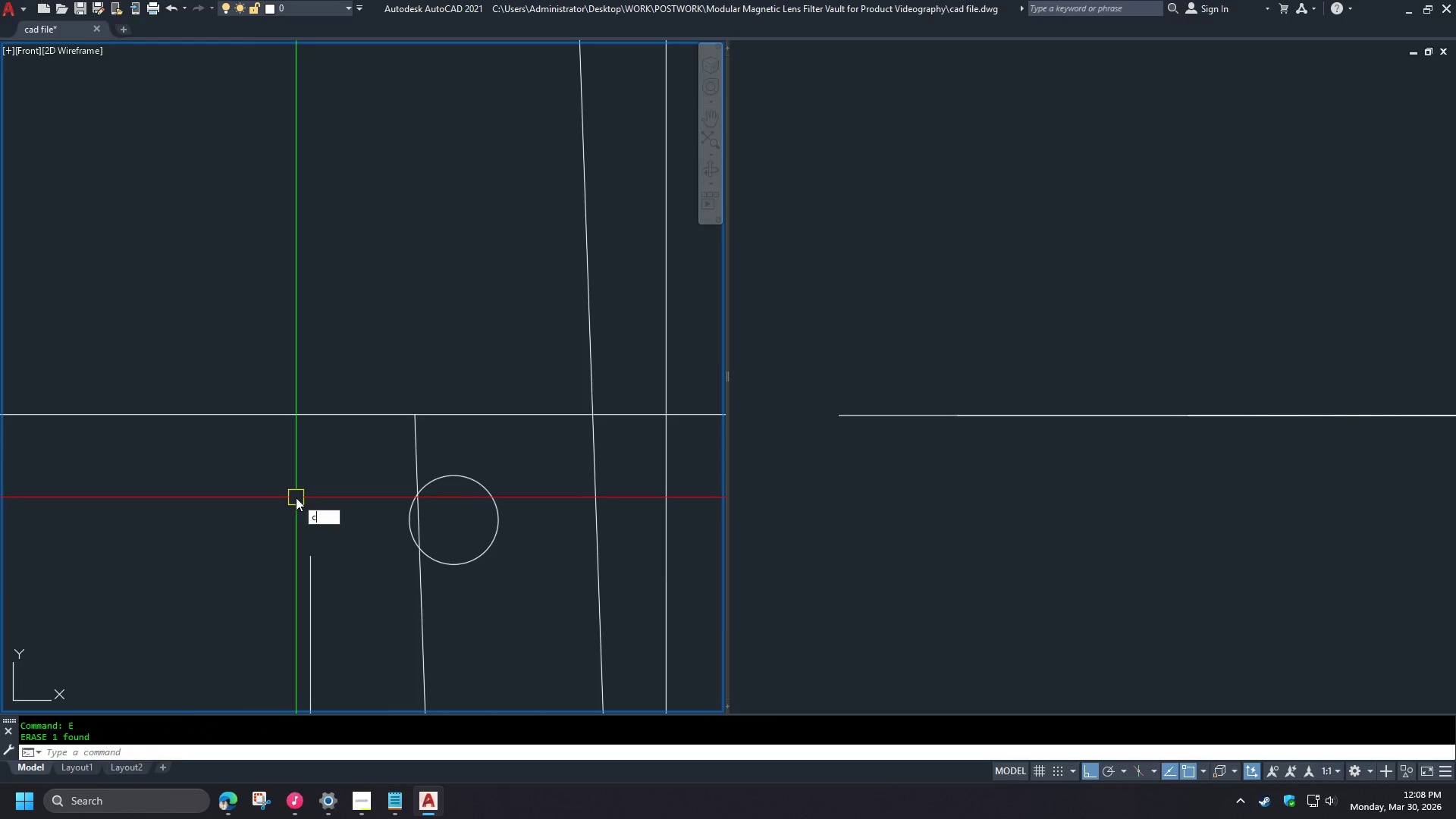 
key(Space)
 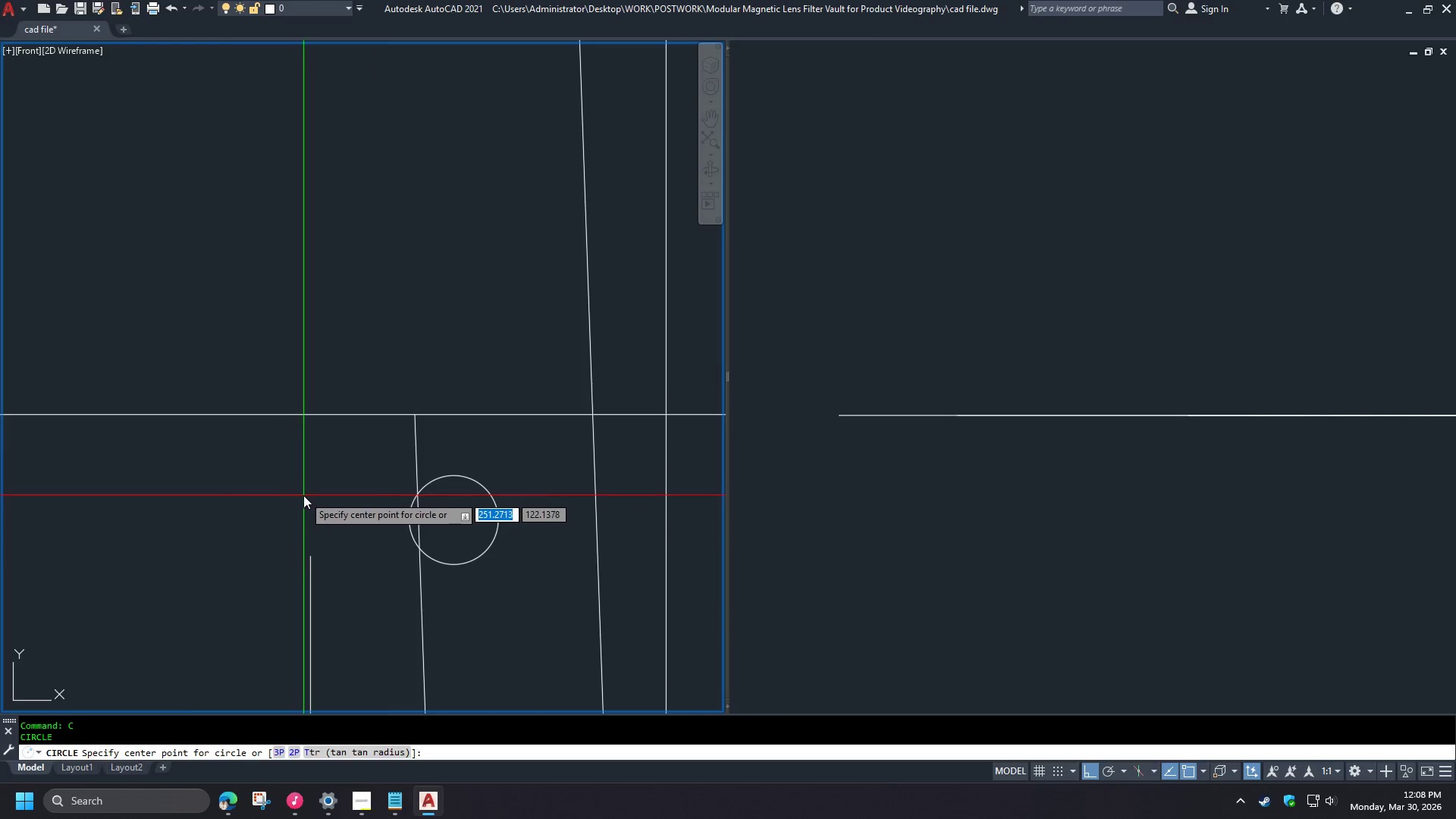 
key(T)
 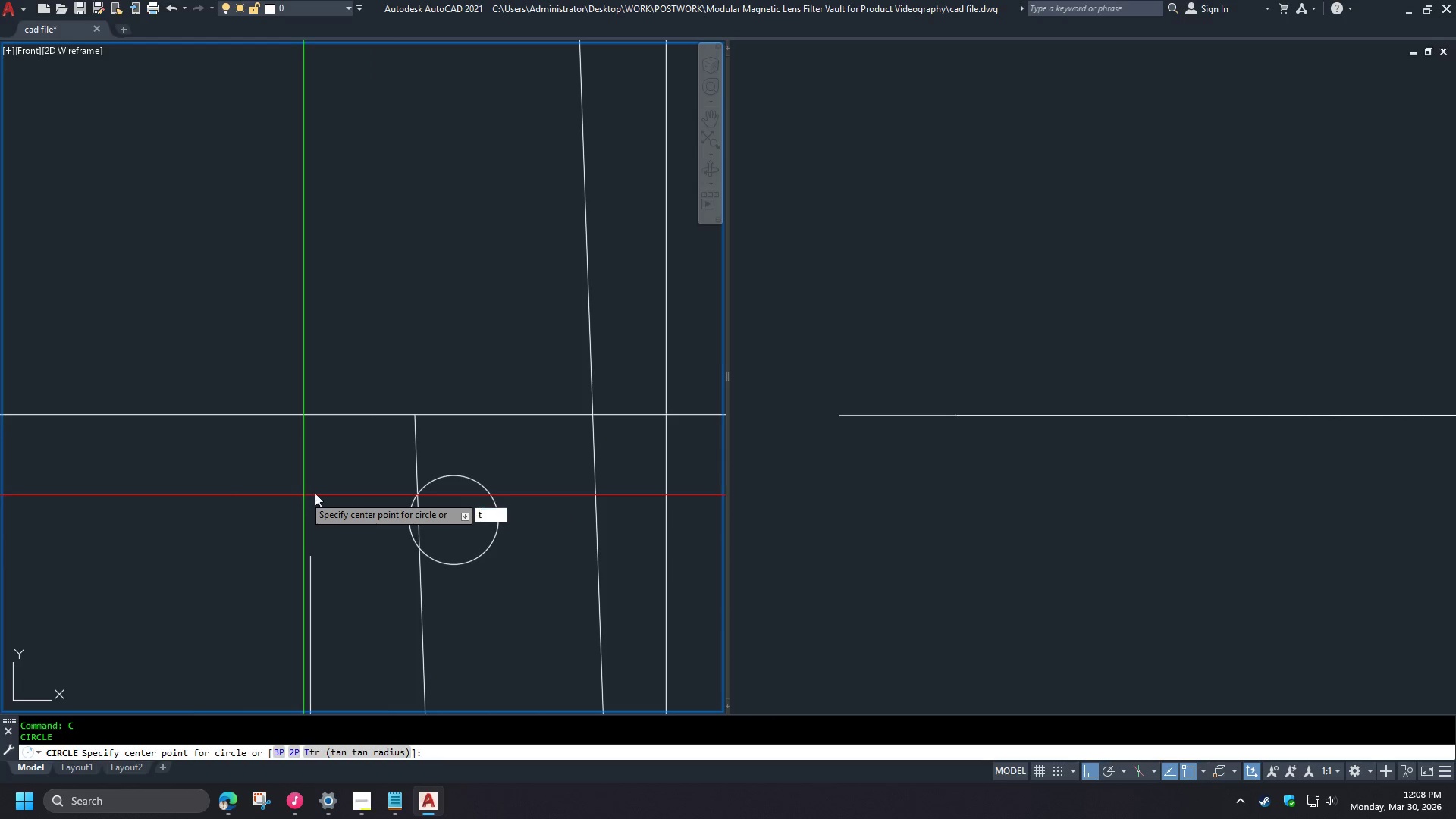 
key(Space)
 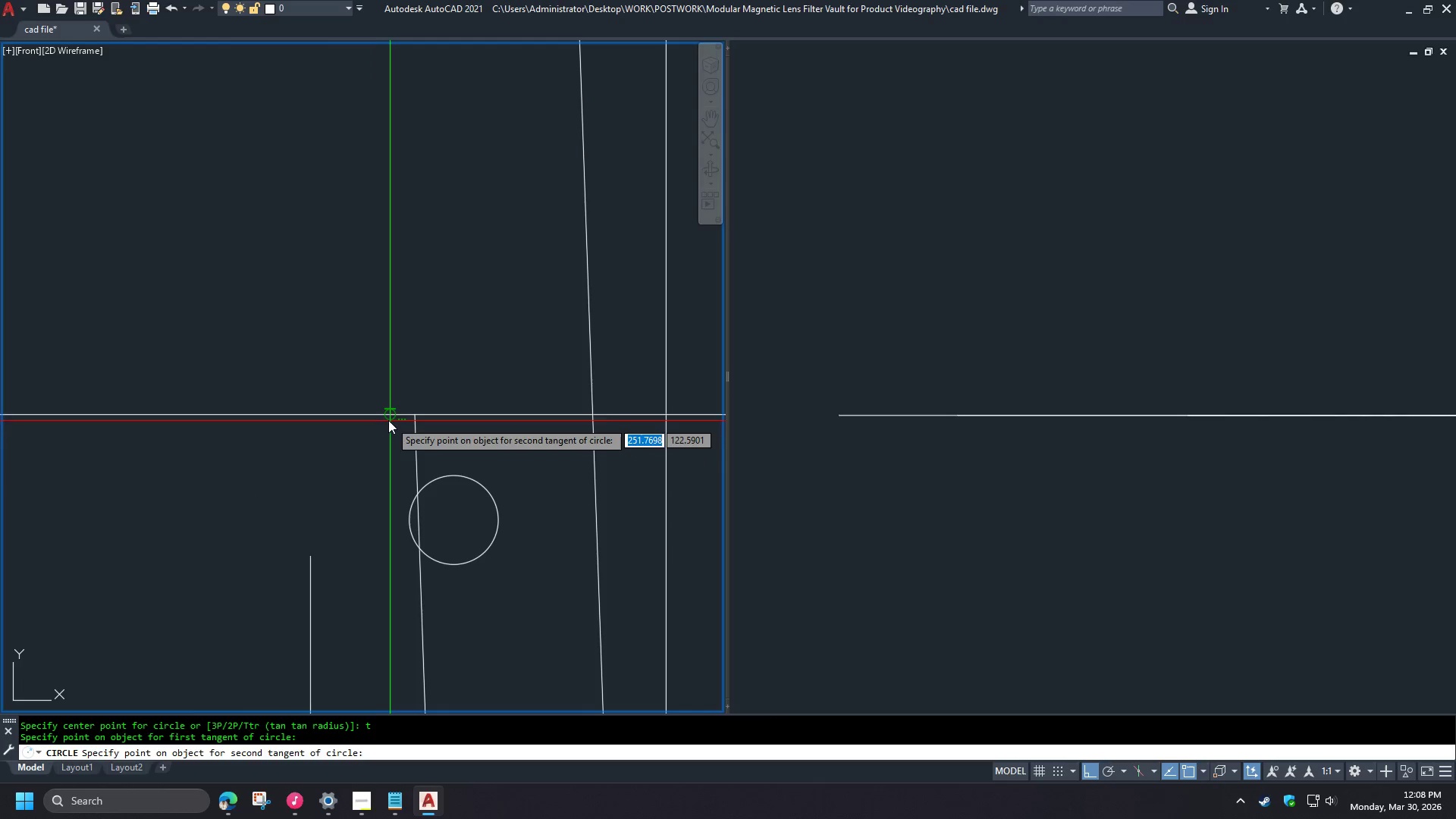 
double_click([385, 419])
 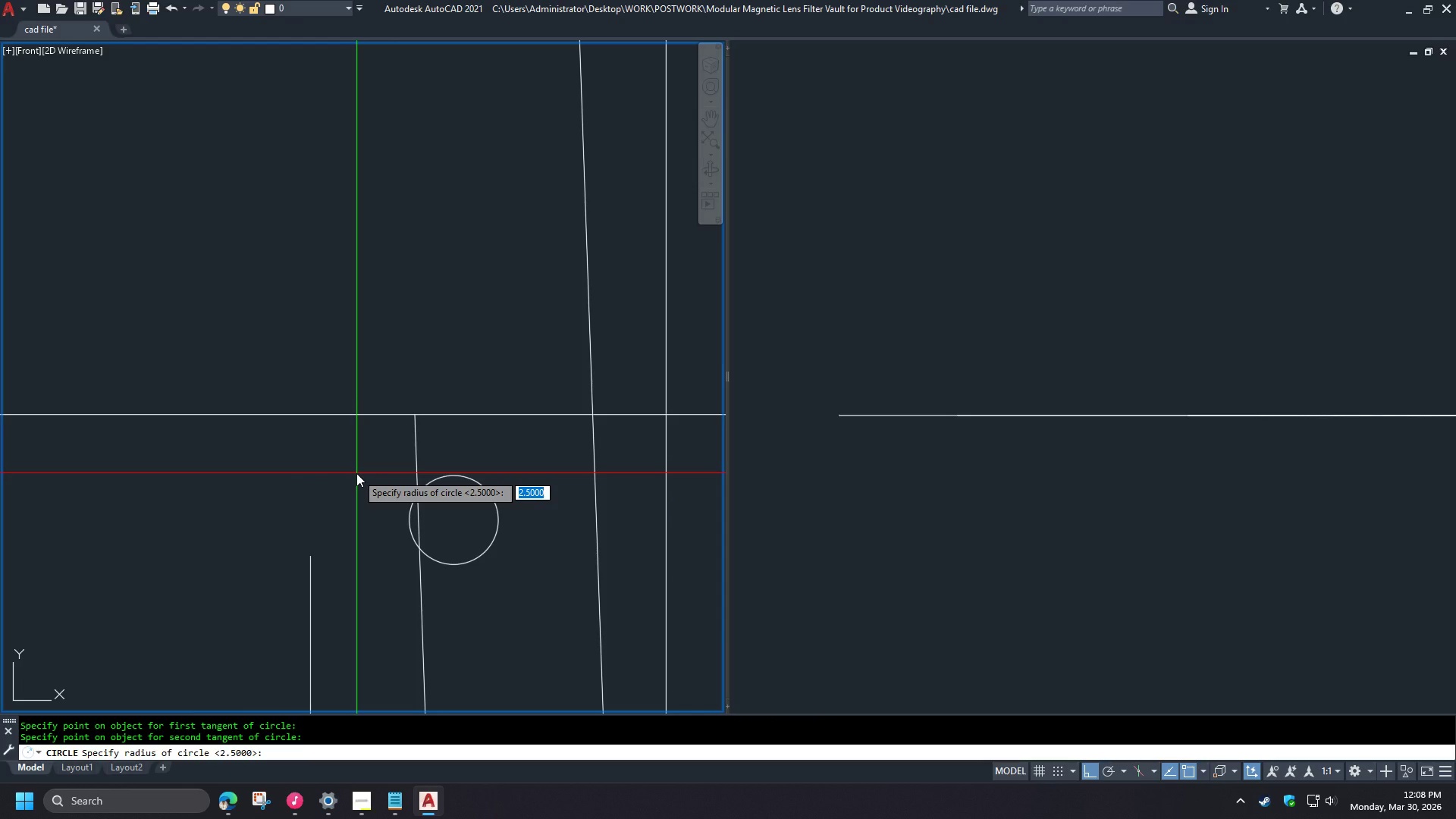 
key(NumpadDecimal)
 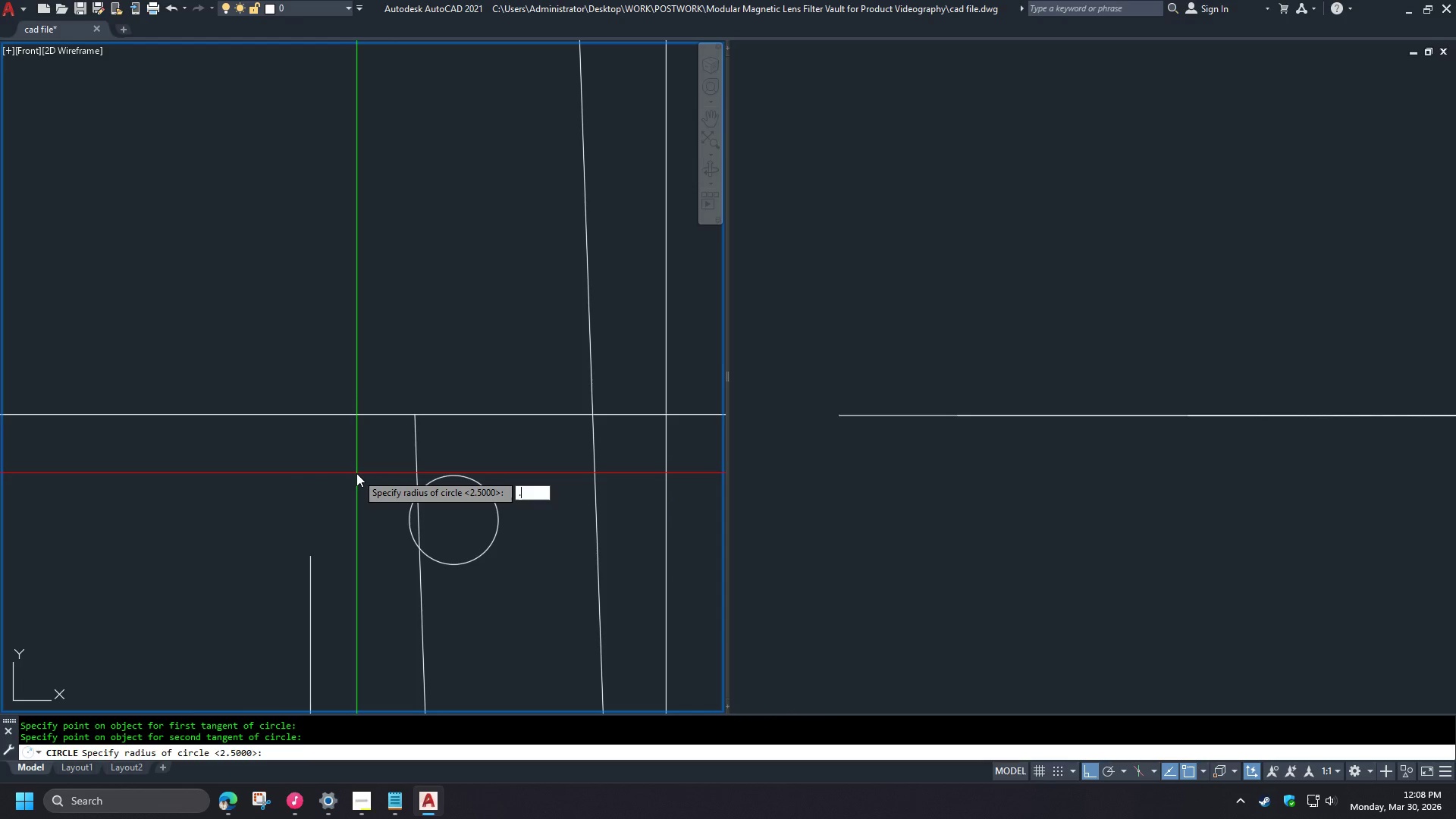 
key(Numpad2)
 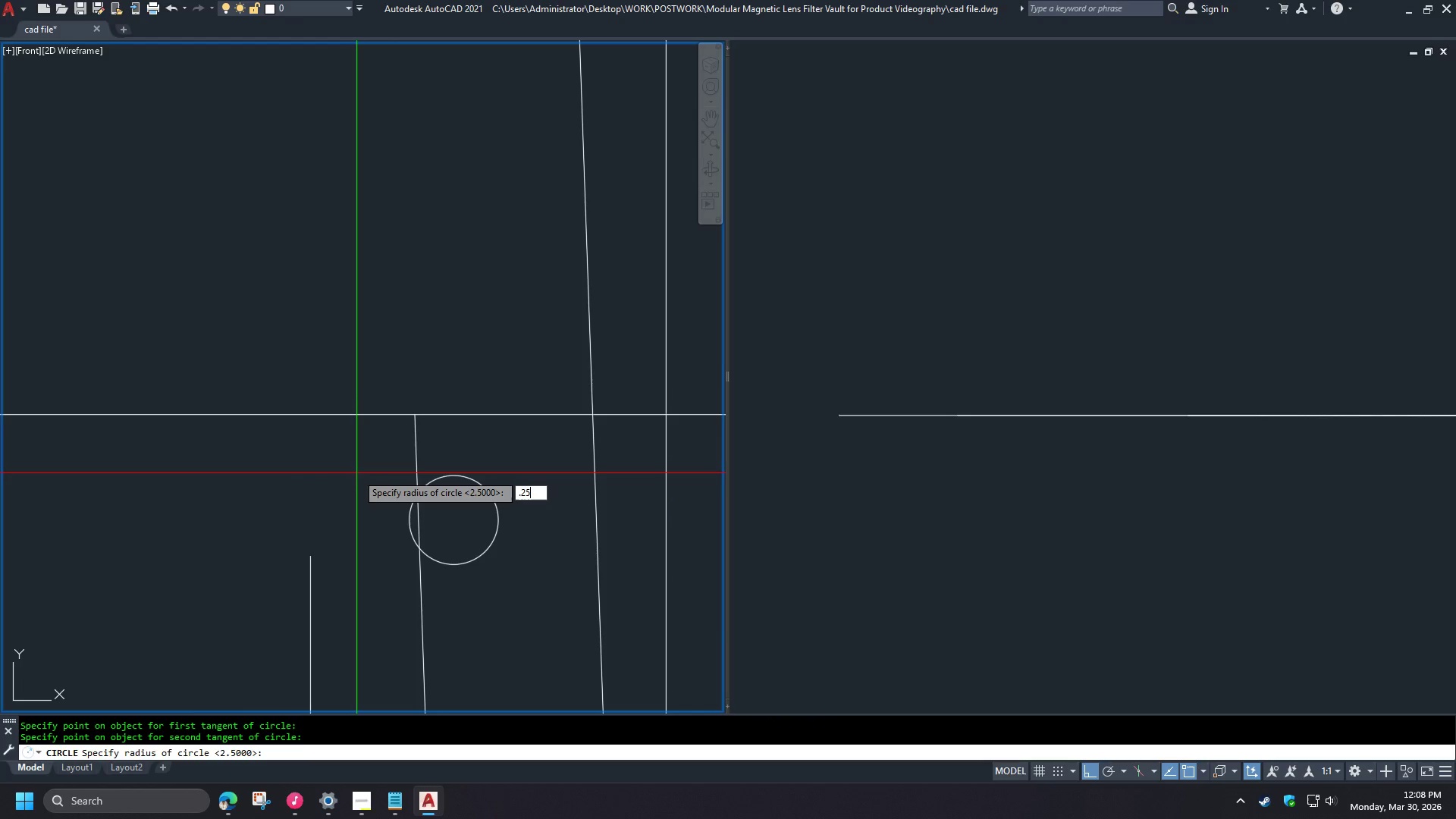 
key(Numpad5)
 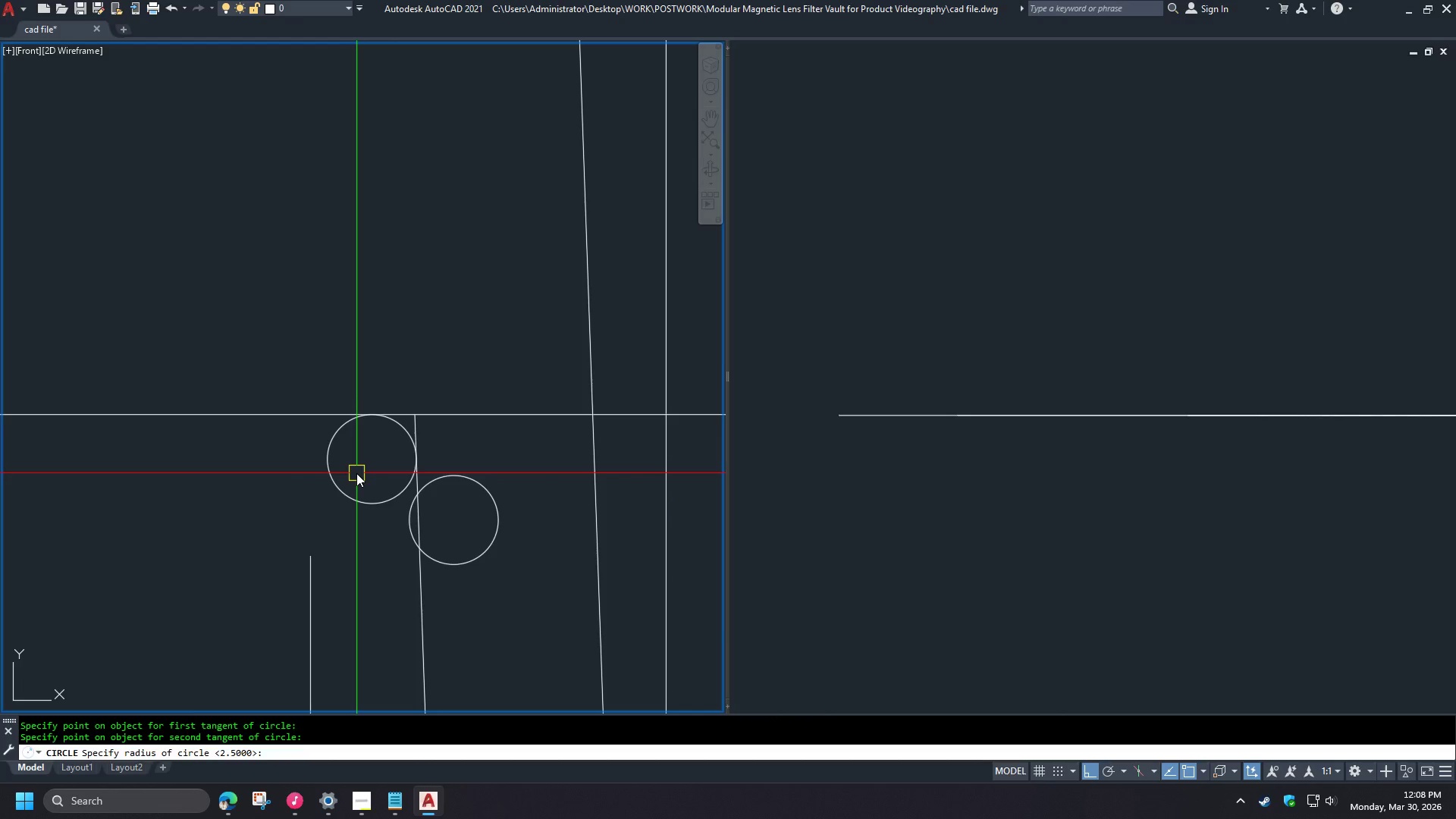 
key(NumpadEnter)
 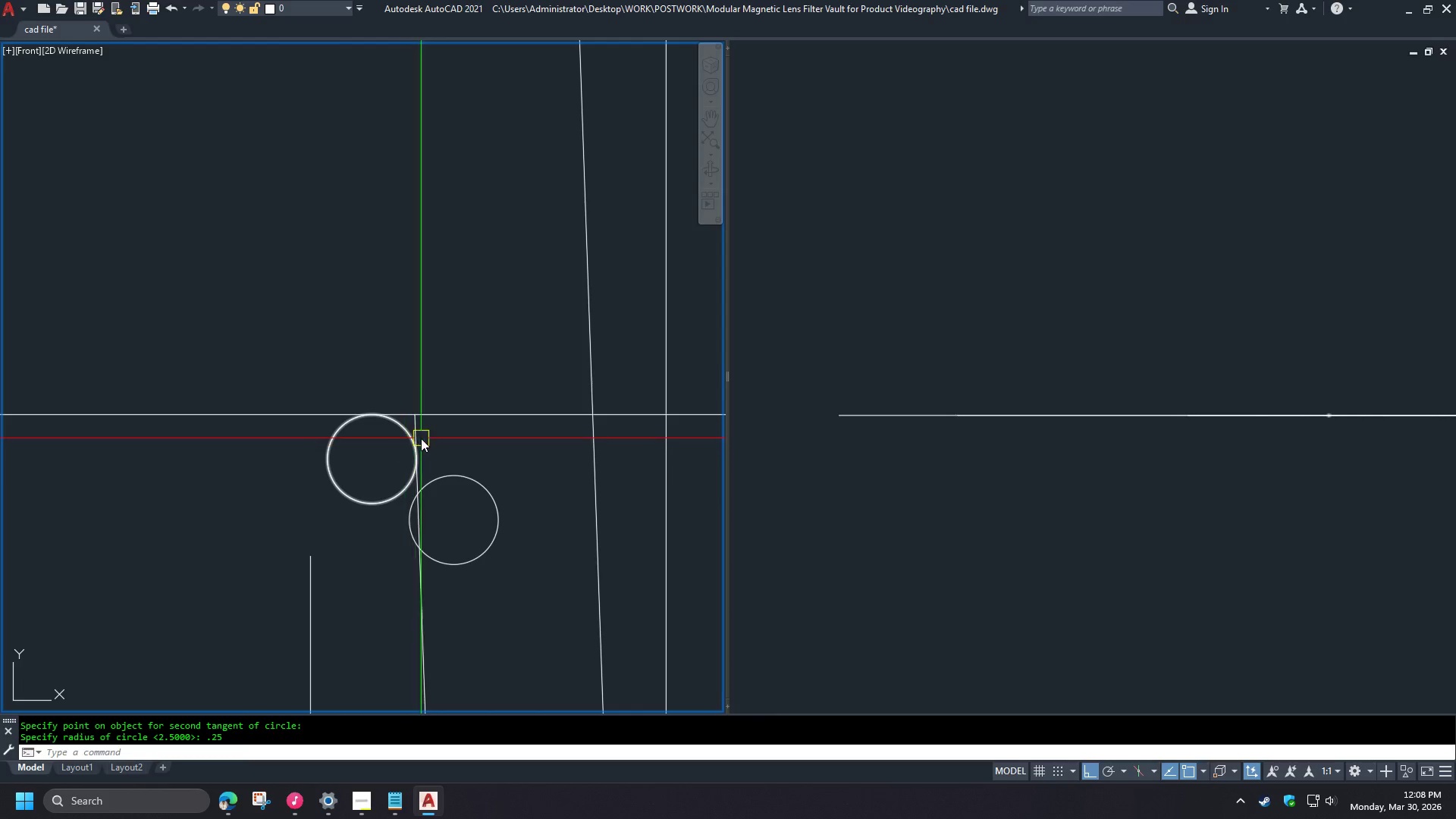 
type(tr )
 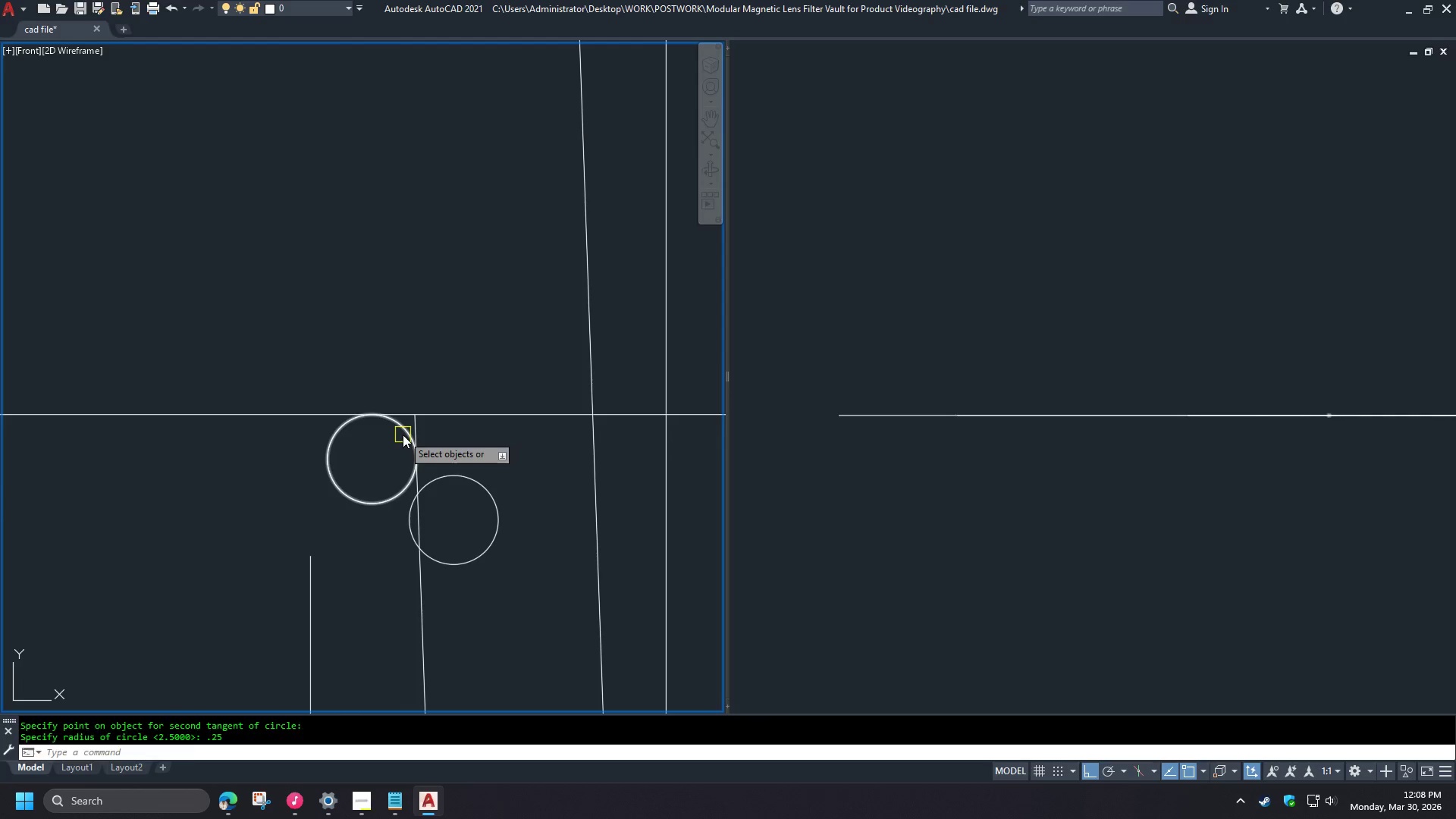 
left_click([403, 435])
 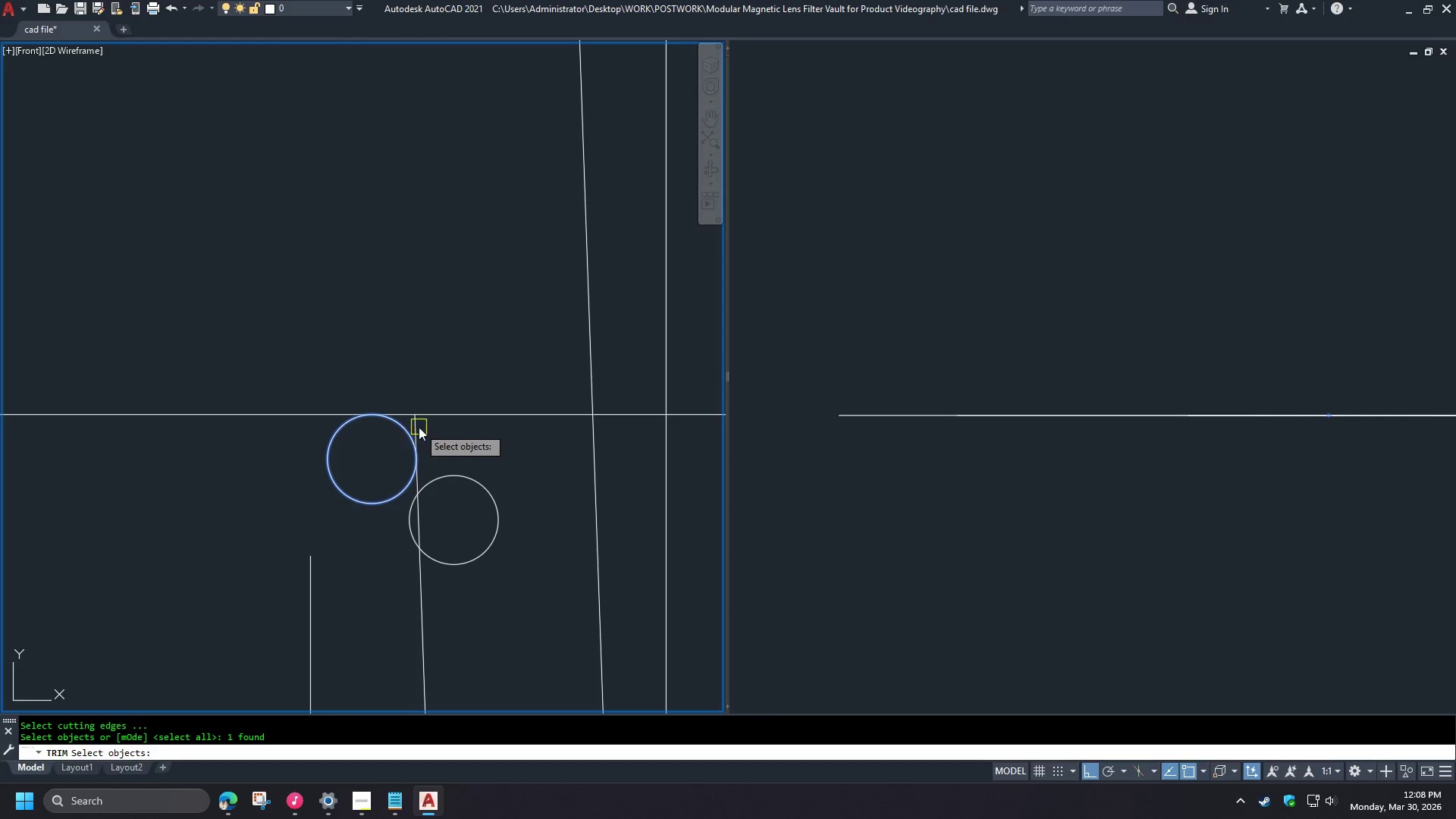 
key(Space)
 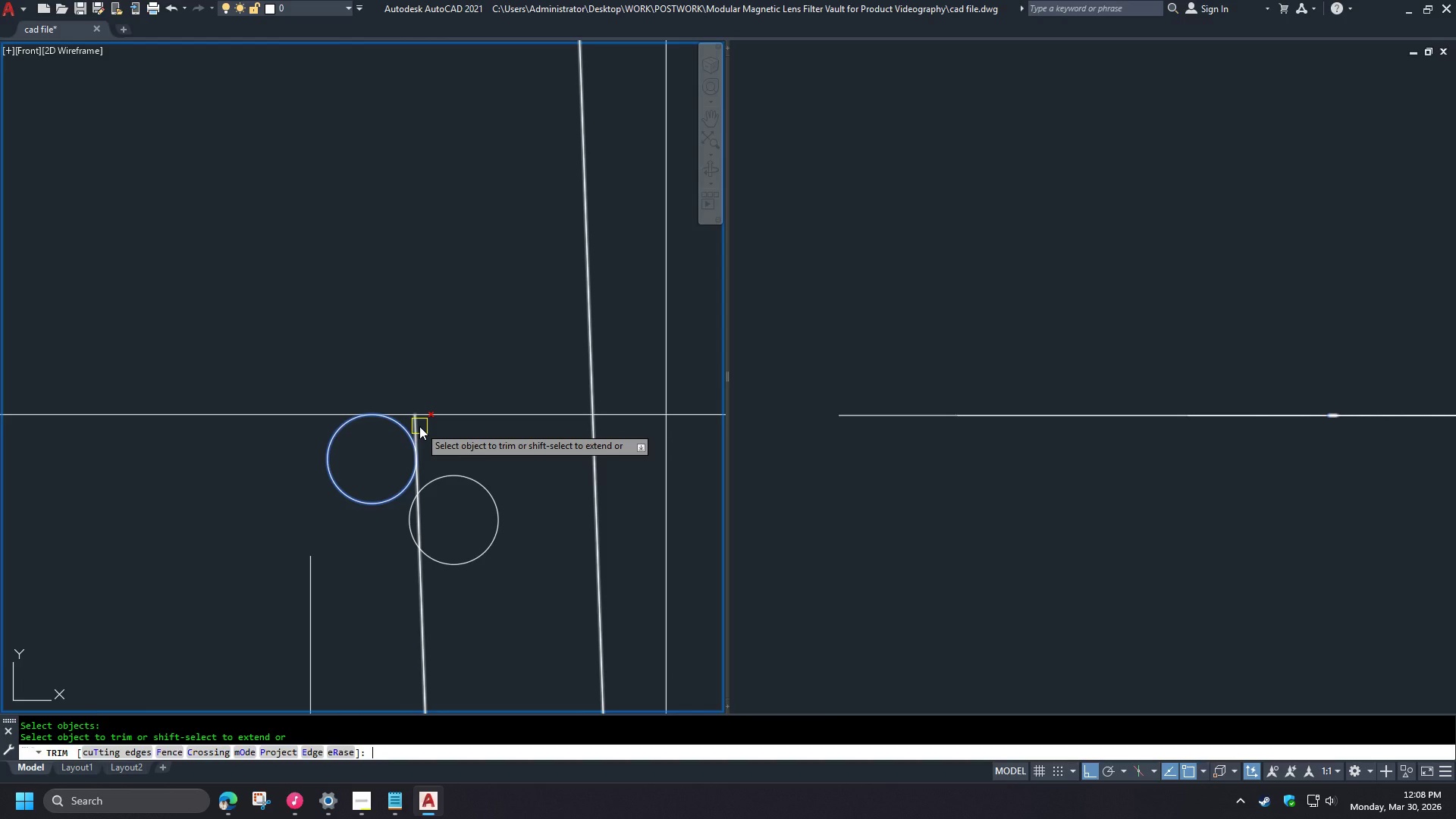 
left_click([419, 426])
 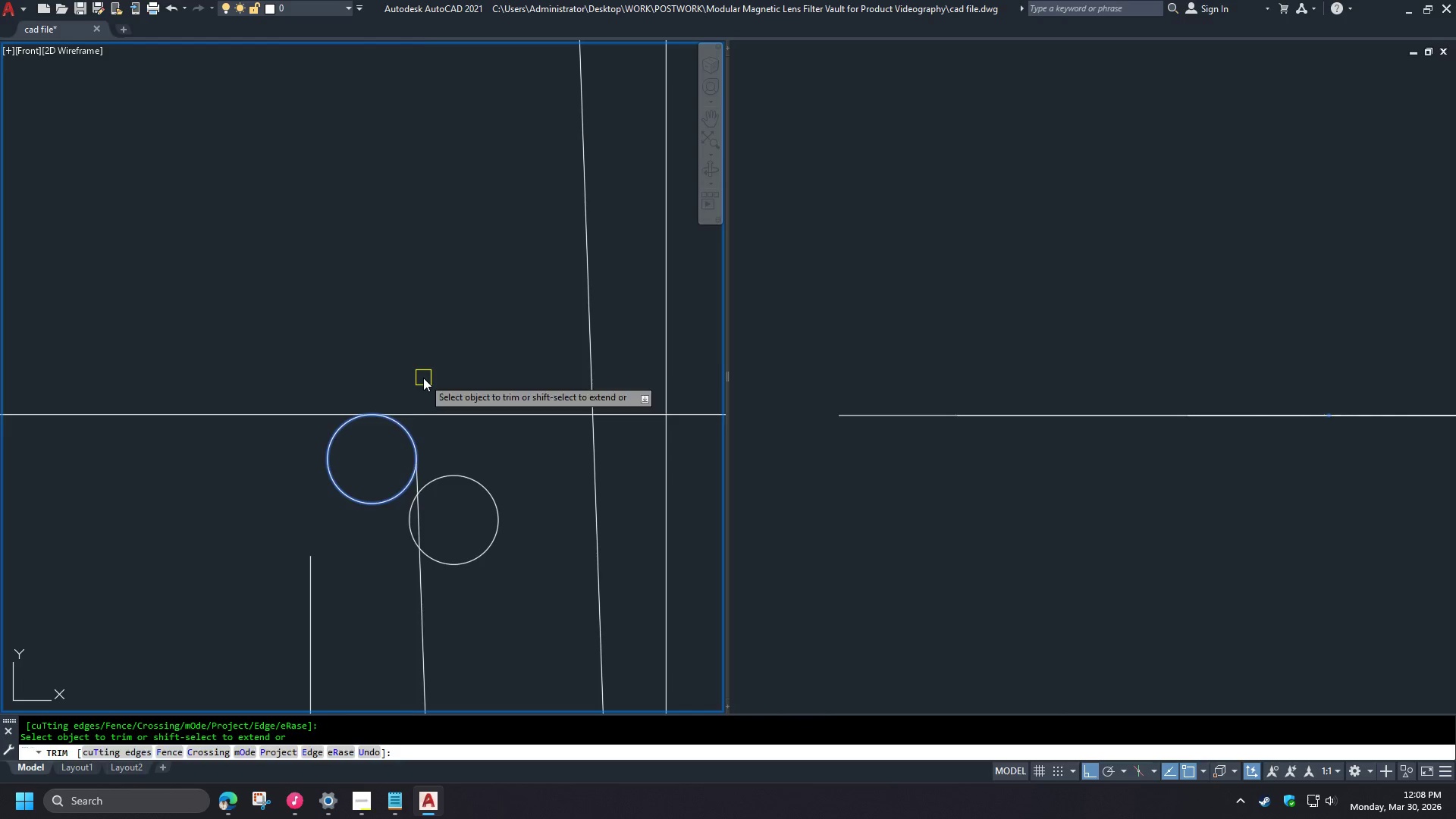 
key(Space)
 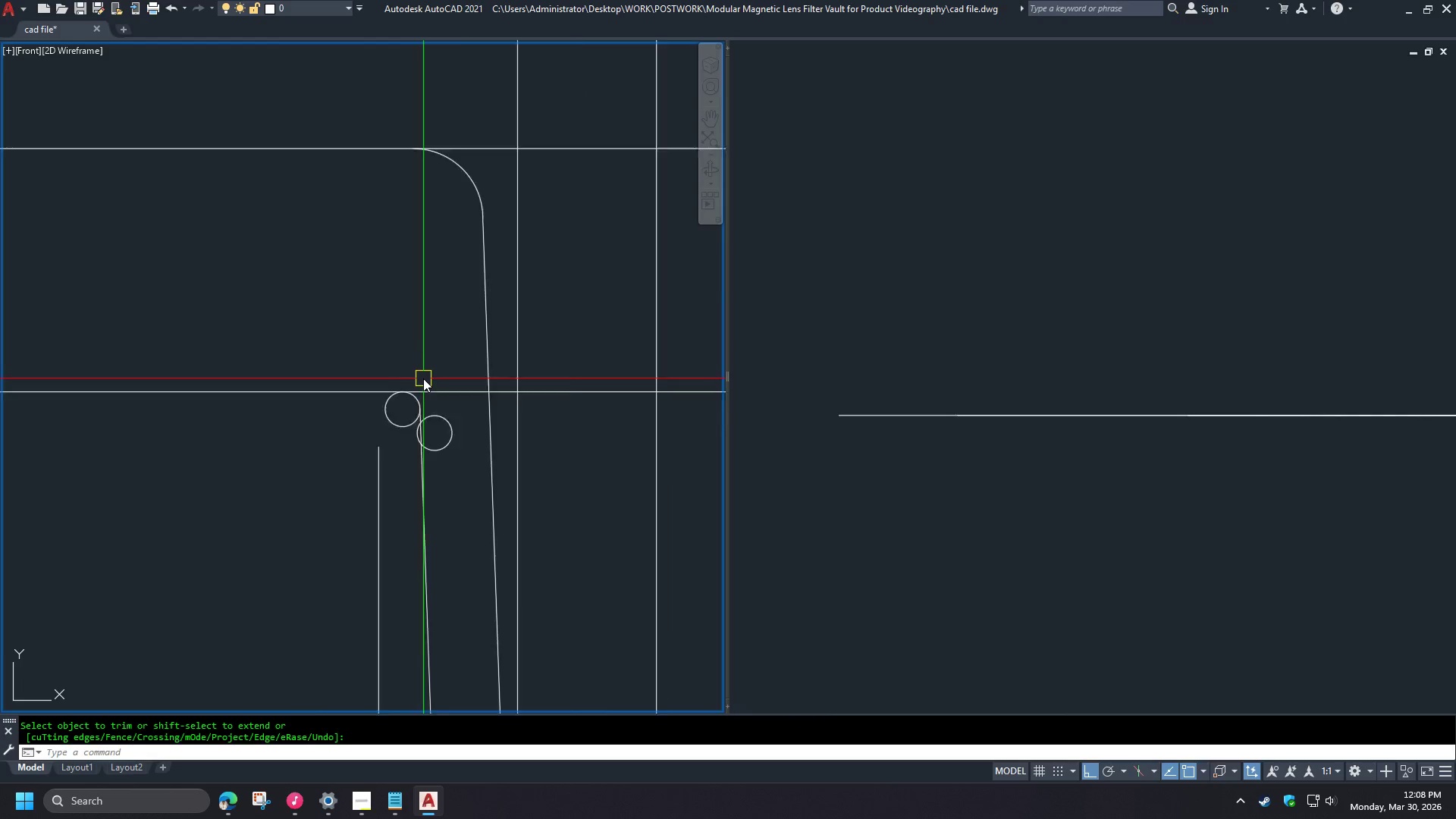 
scroll: coordinate [409, 412], scroll_direction: down, amount: 2.0
 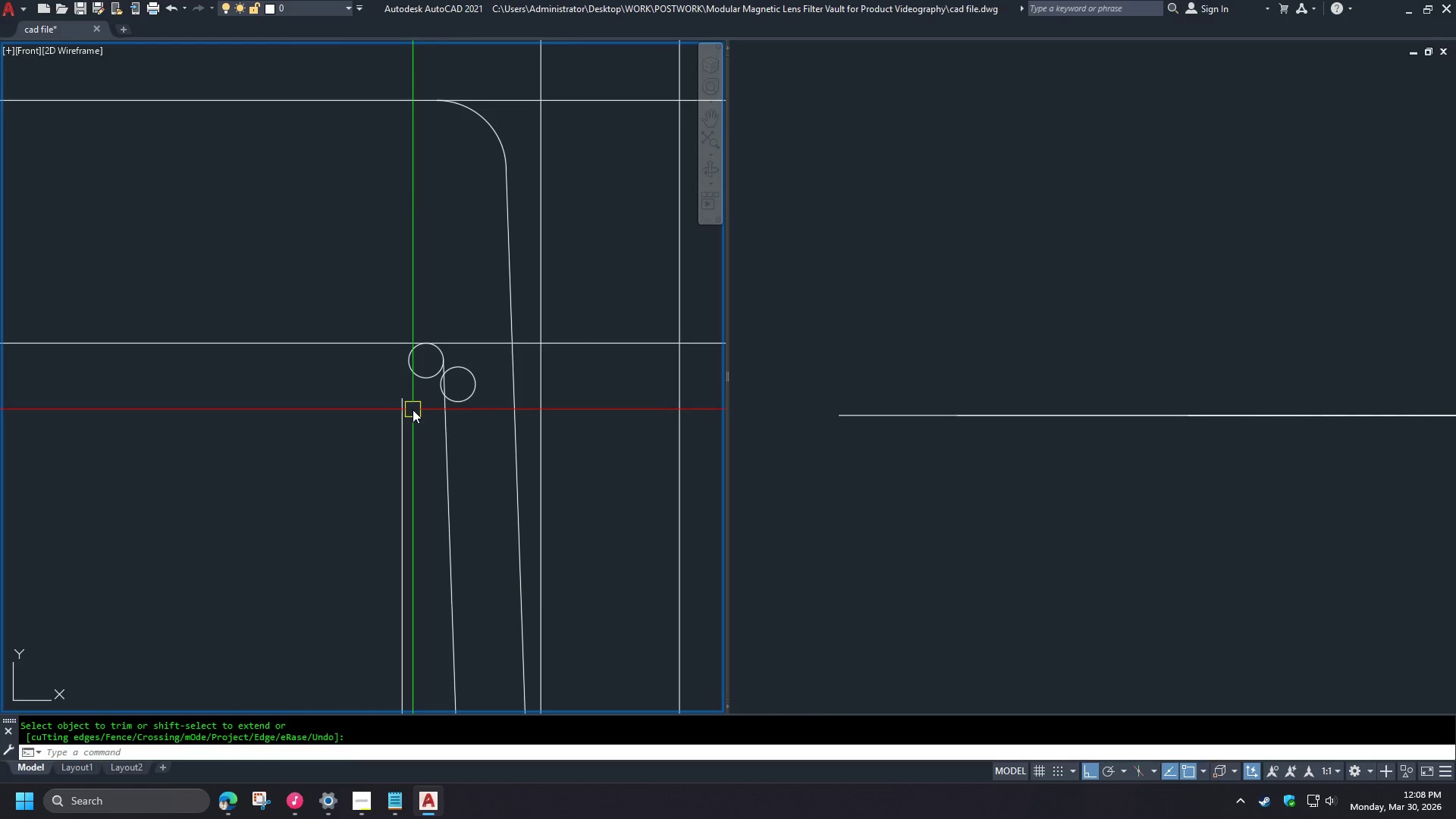 
key(L)
 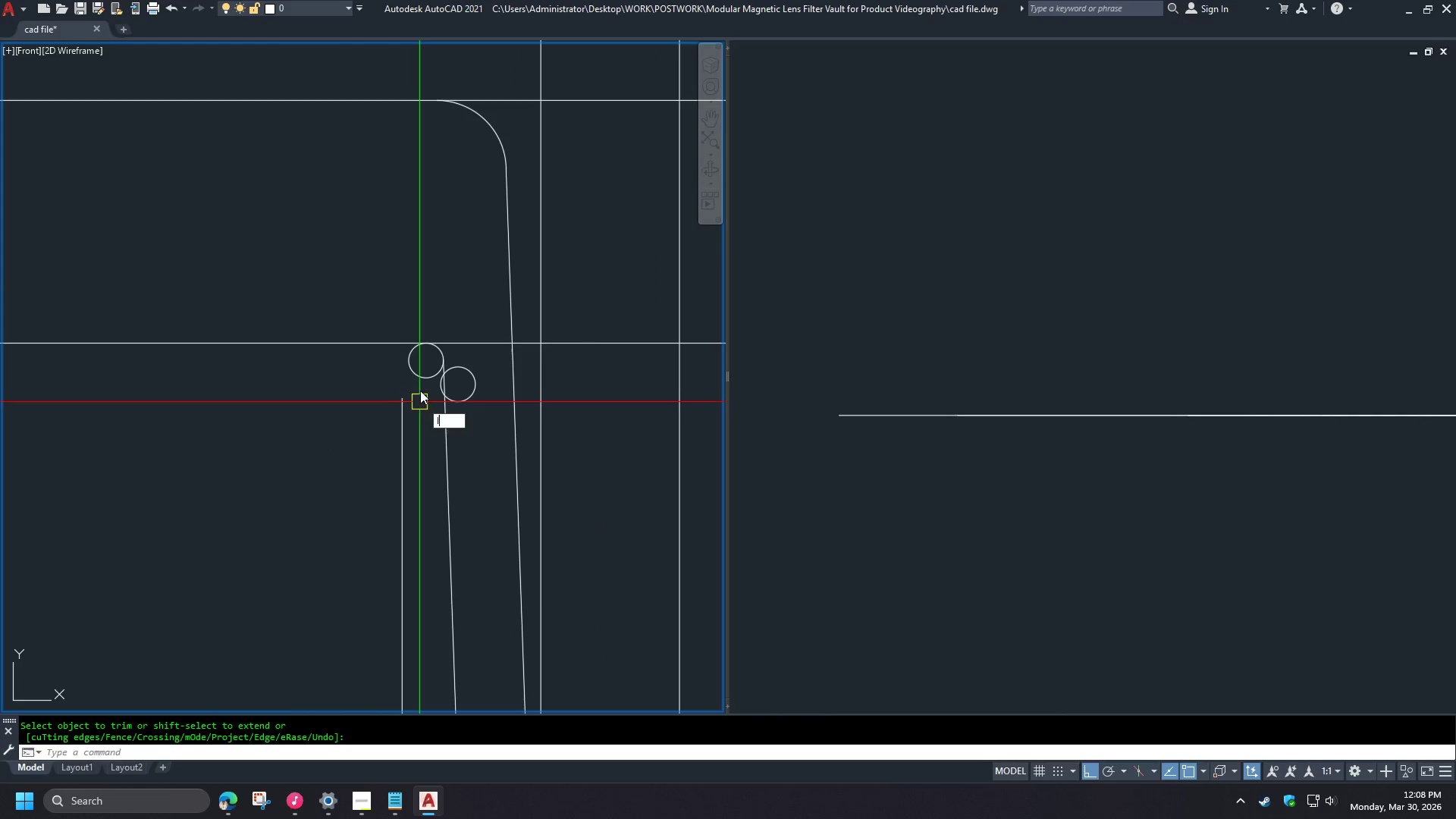 
key(Space)
 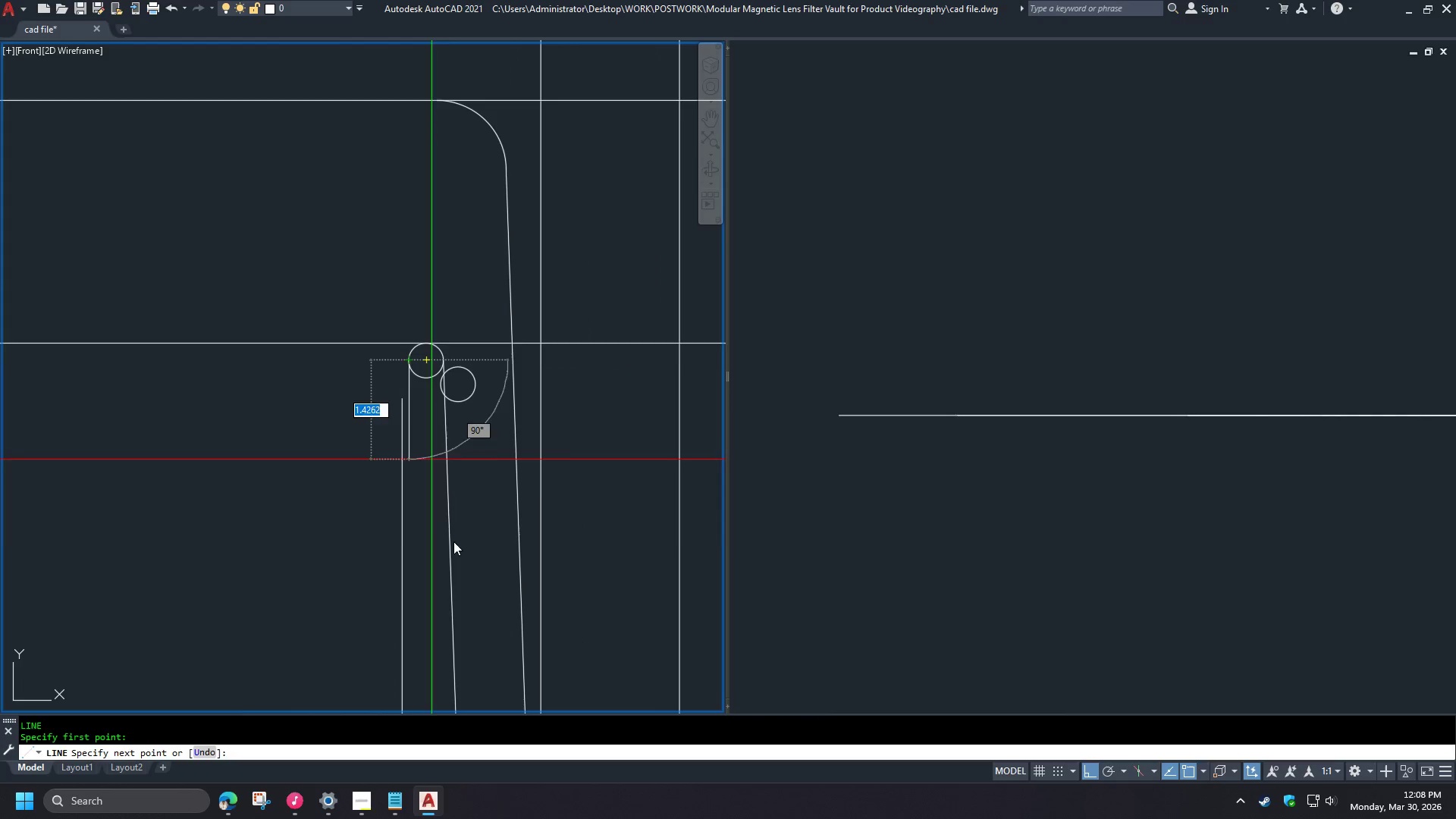 
scroll: coordinate [423, 331], scroll_direction: down, amount: 4.0
 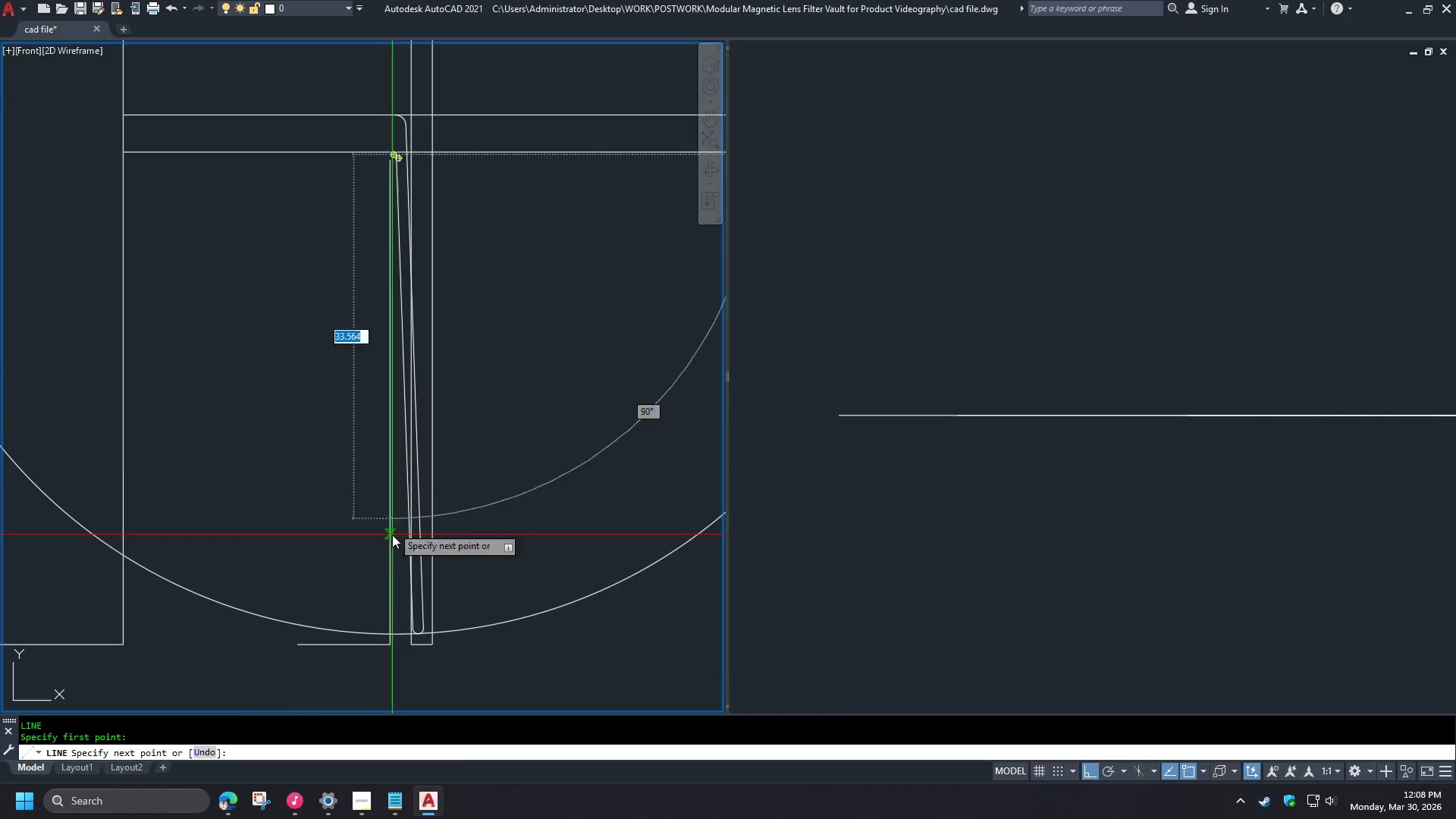 
left_click([358, 603])
 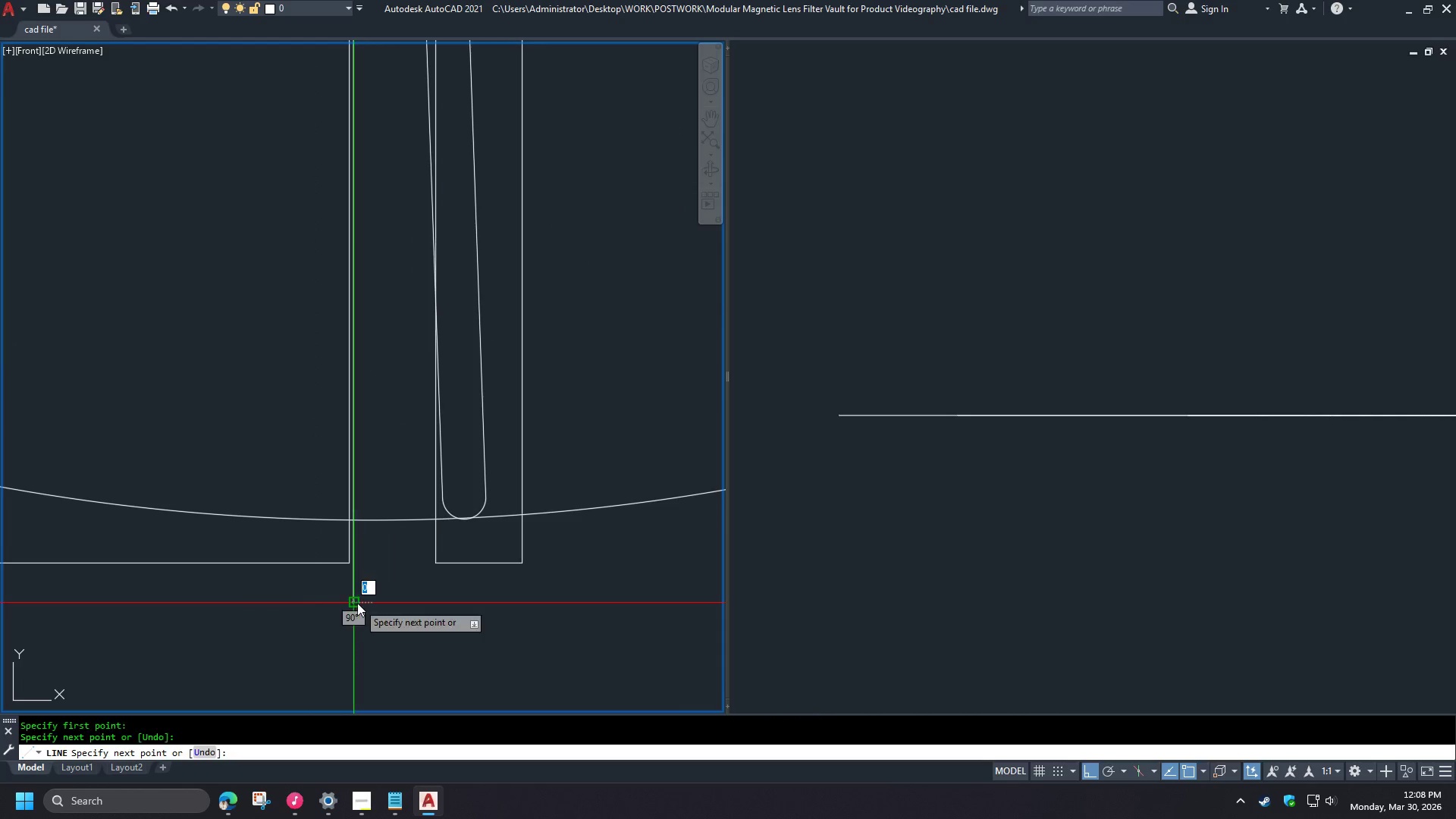 
scroll: coordinate [403, 673], scroll_direction: up, amount: 3.0
 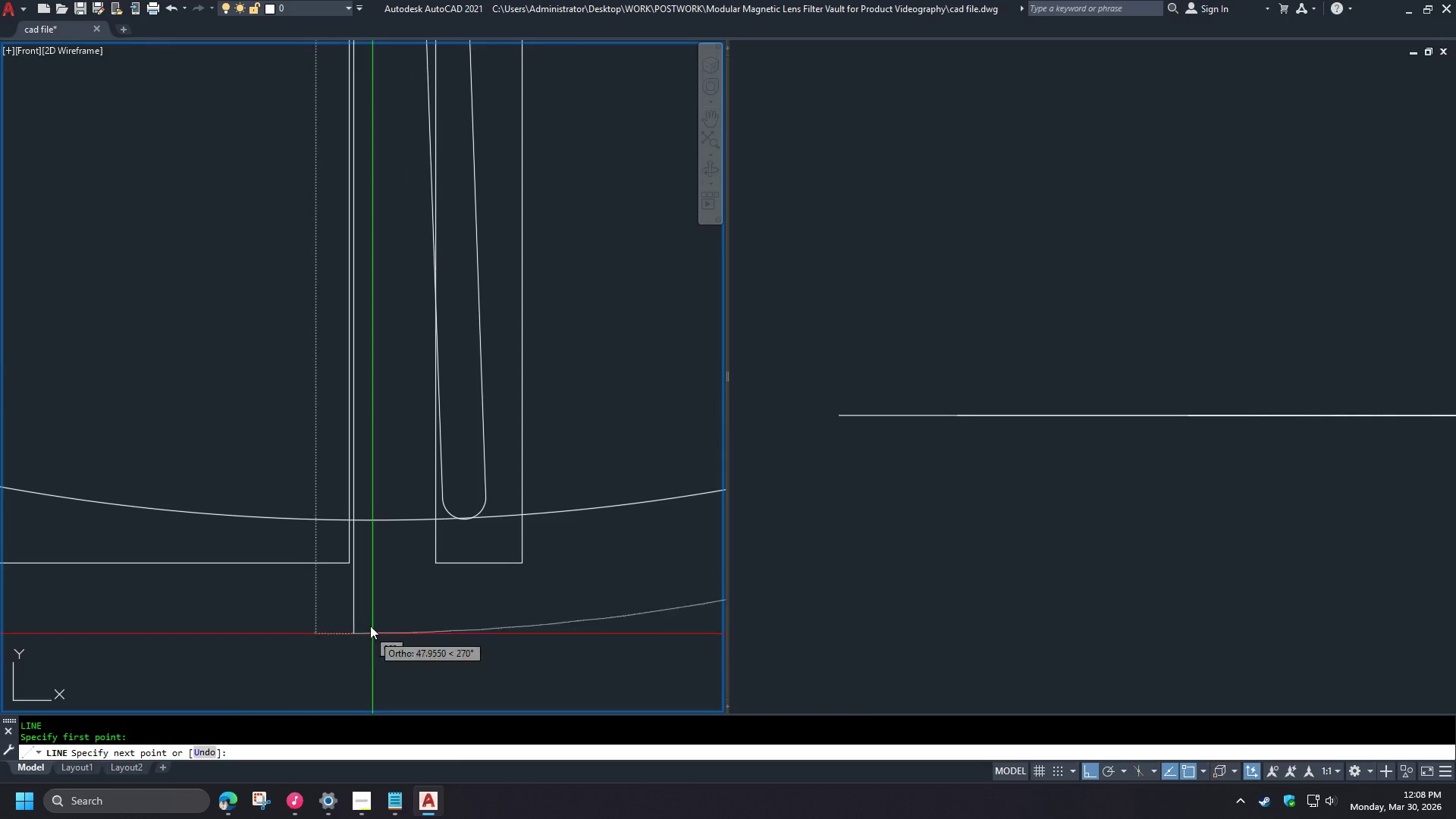 
key(Space)
 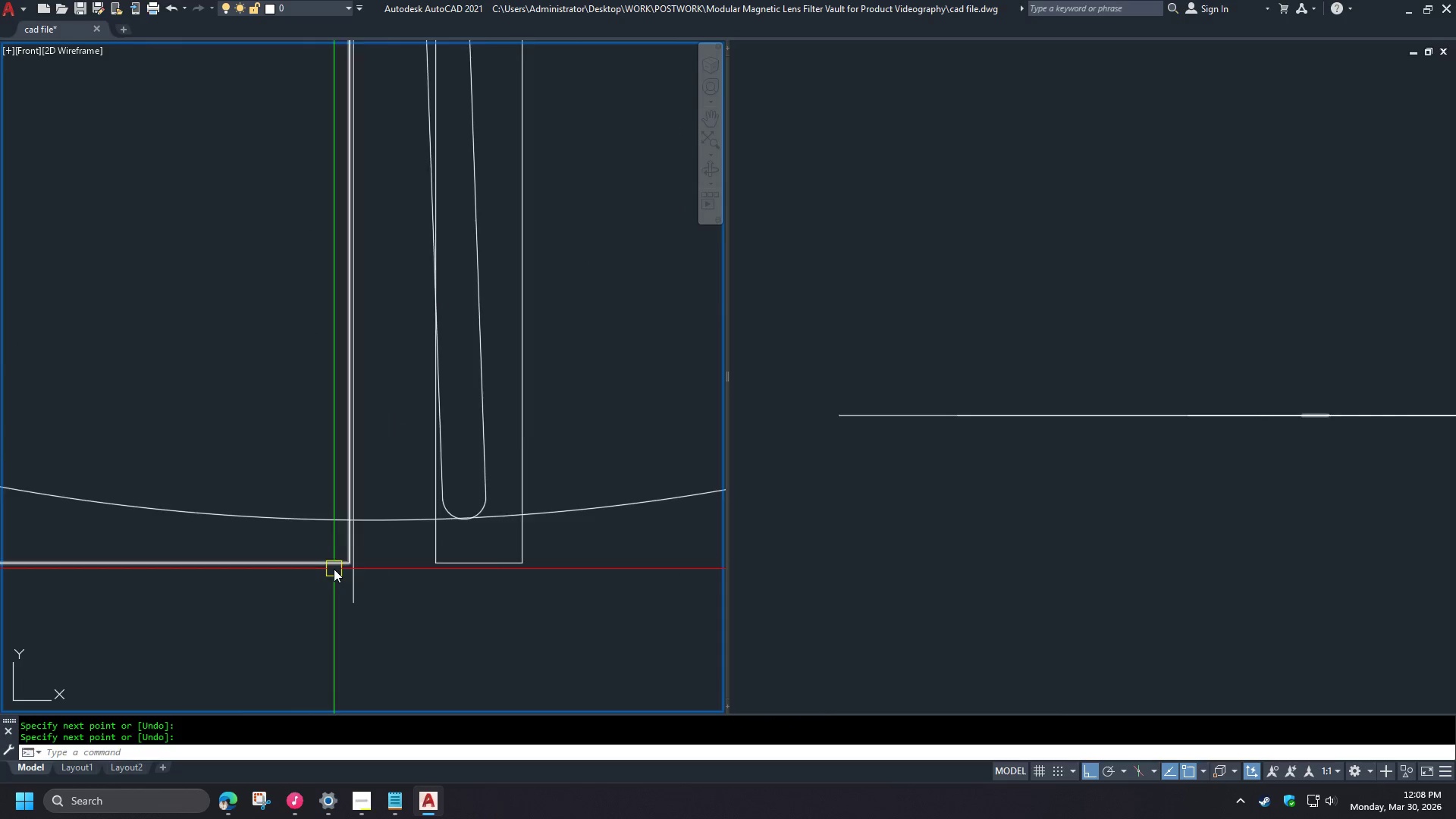 
key(F)
 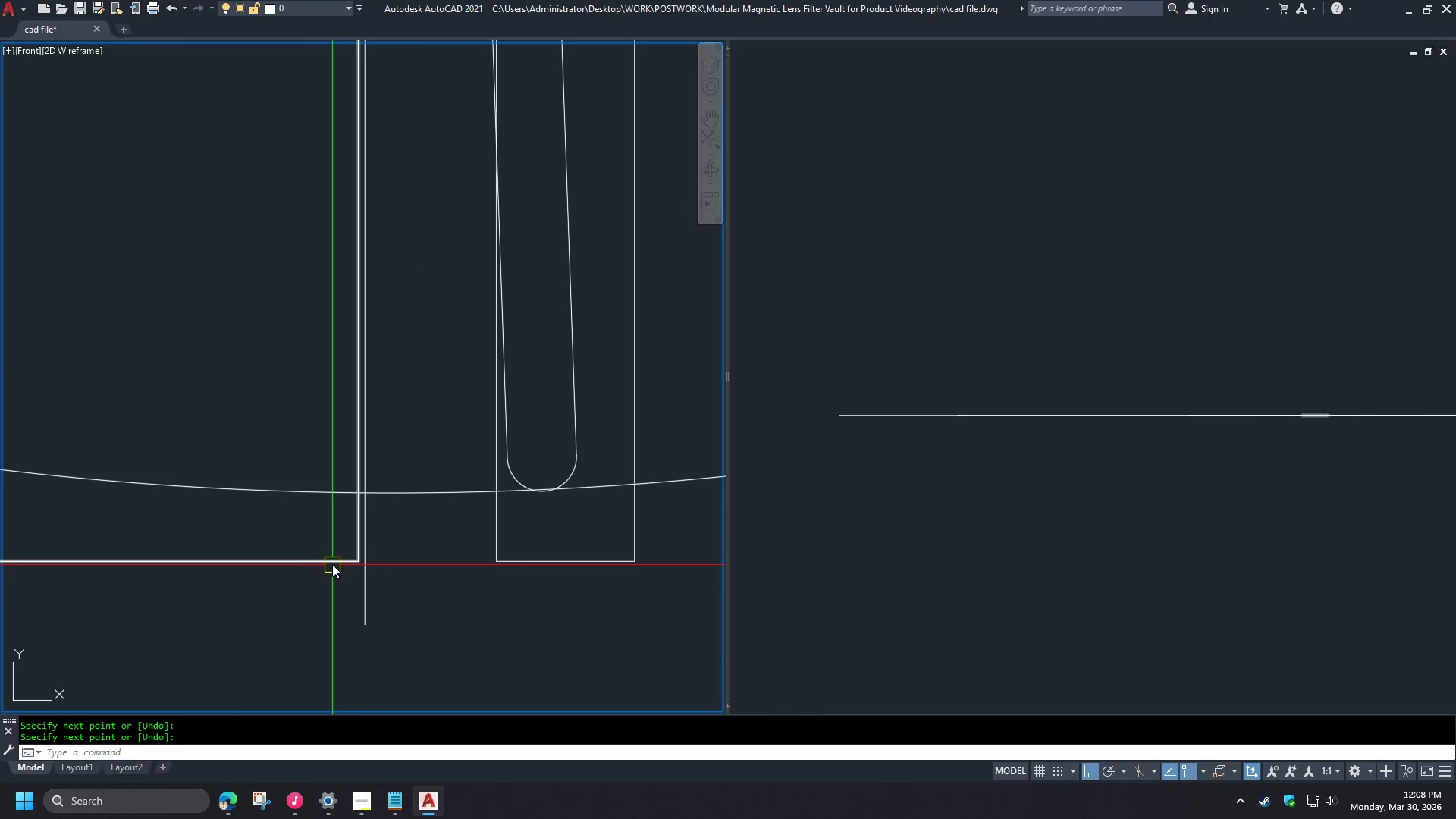 
key(Space)
 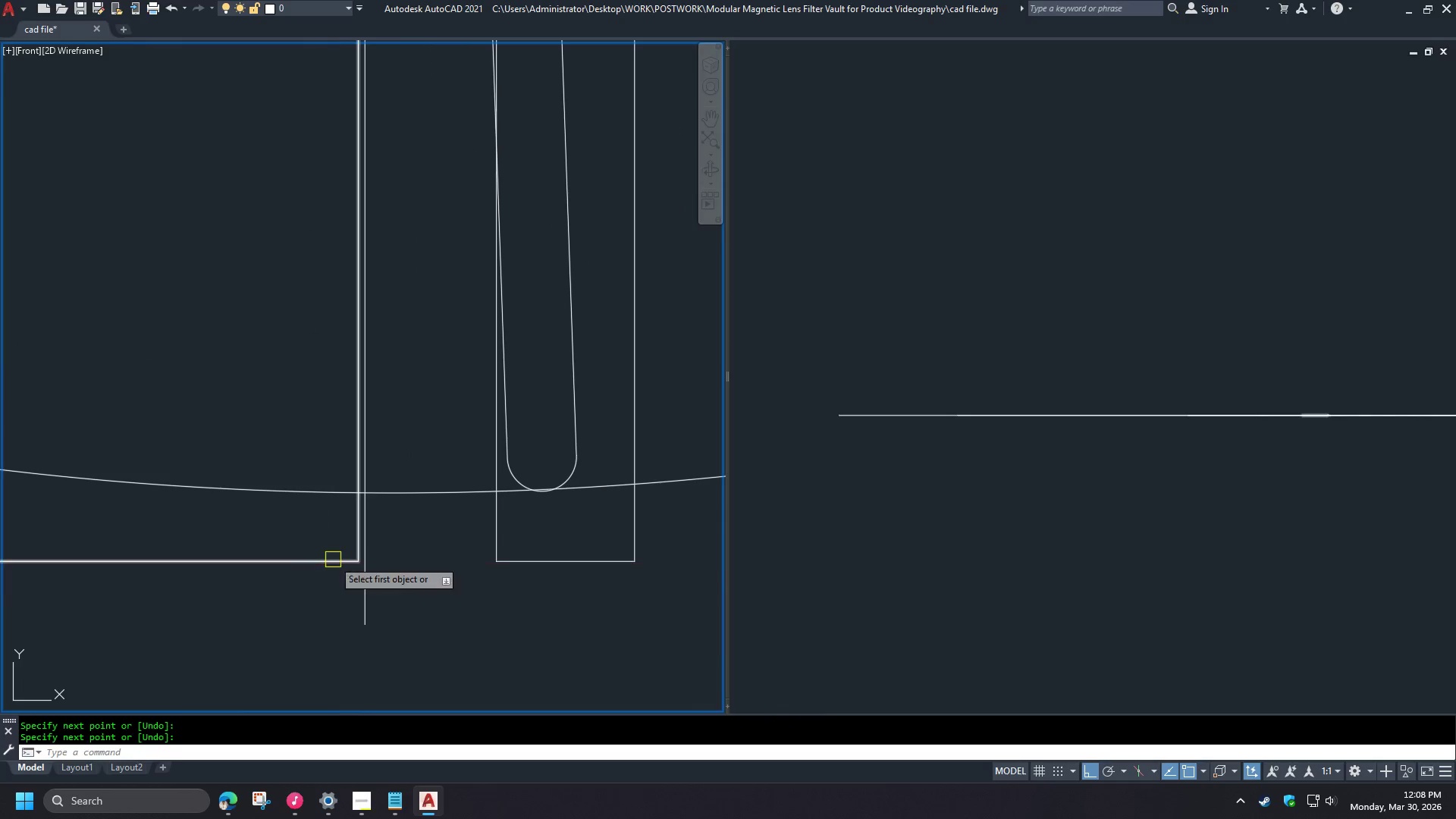 
left_click([333, 560])
 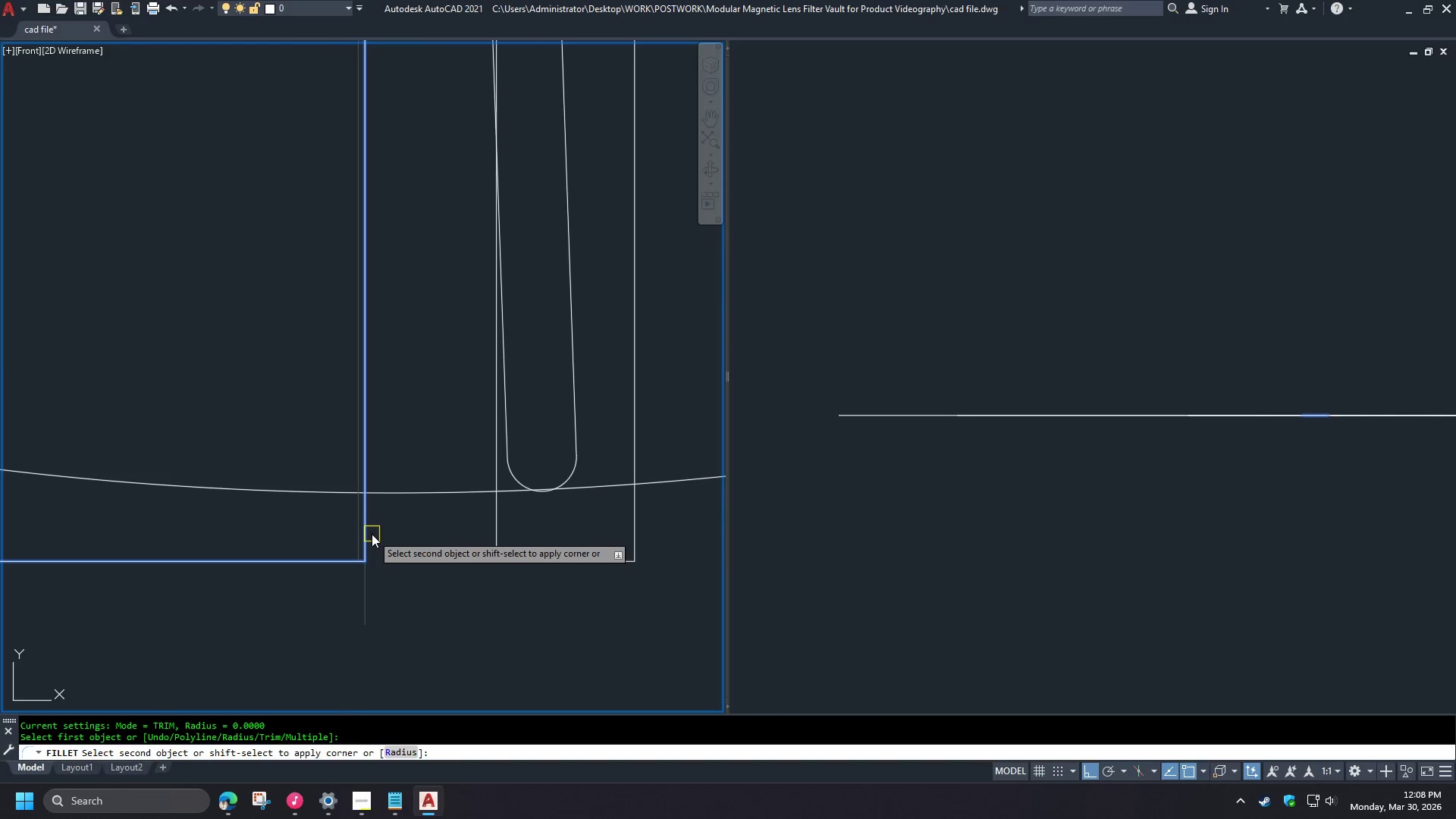 
scroll: coordinate [332, 566], scroll_direction: up, amount: 1.0
 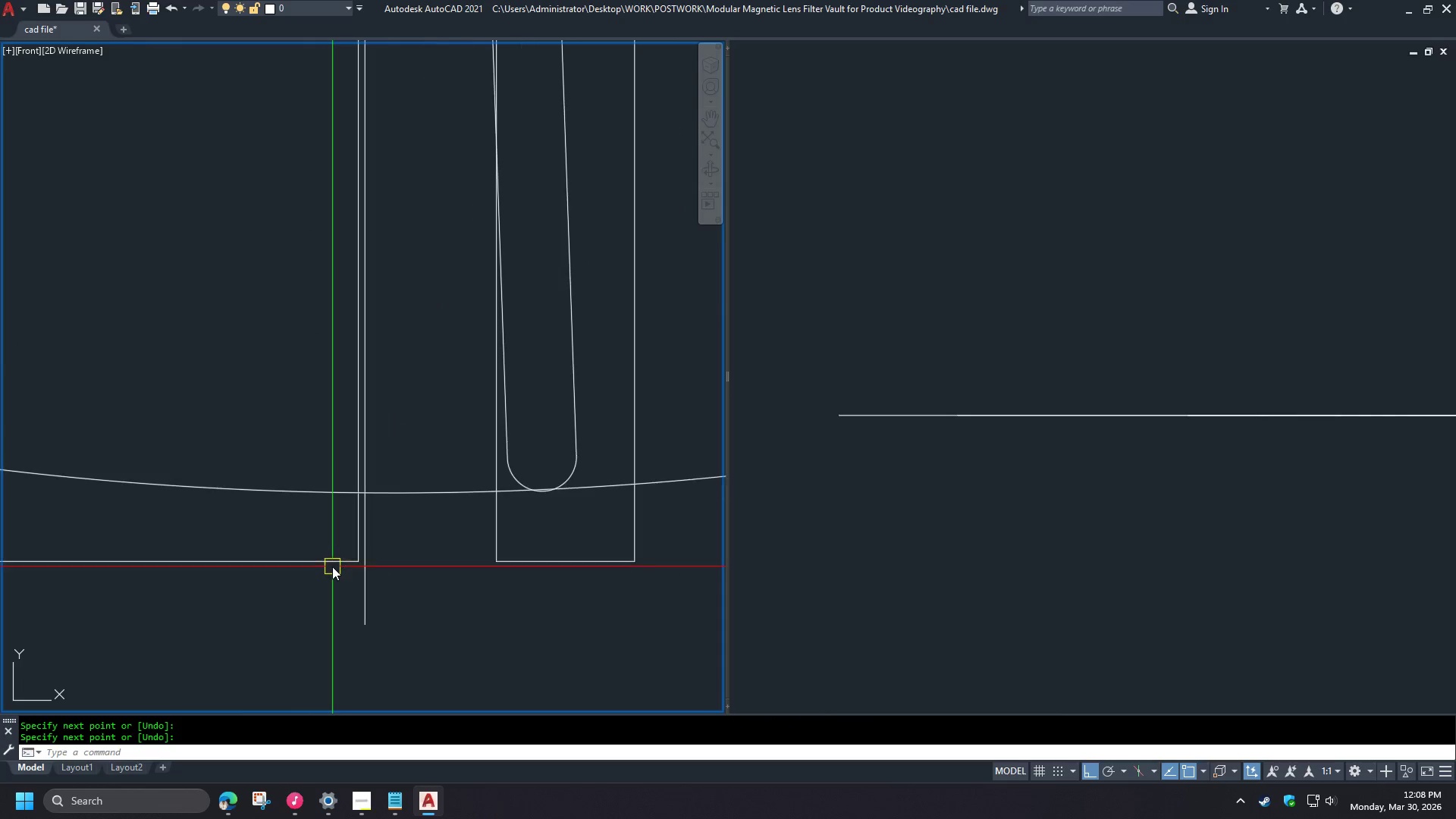 
left_click([372, 534])
 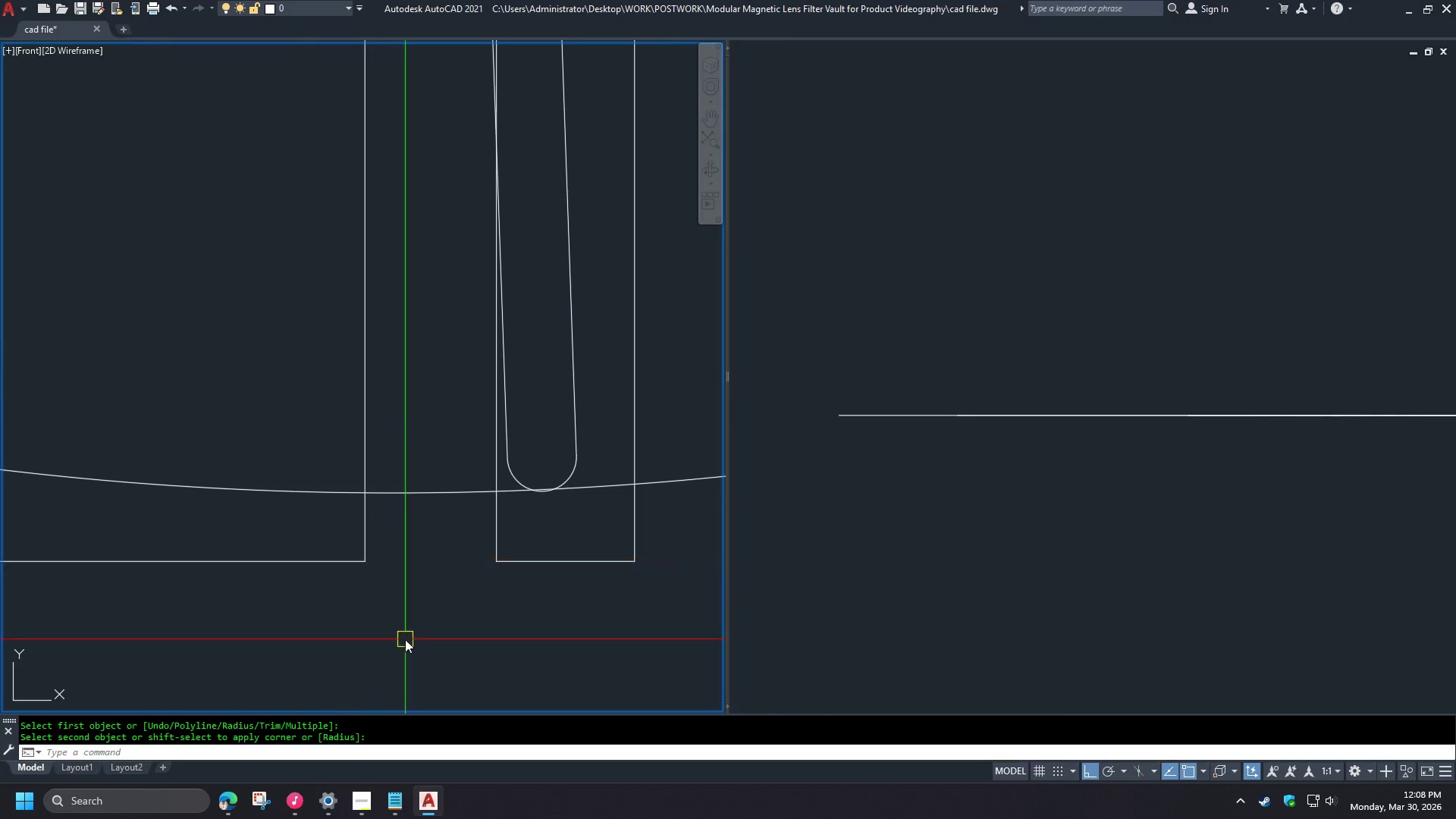 
scroll: coordinate [405, 650], scroll_direction: down, amount: 4.0
 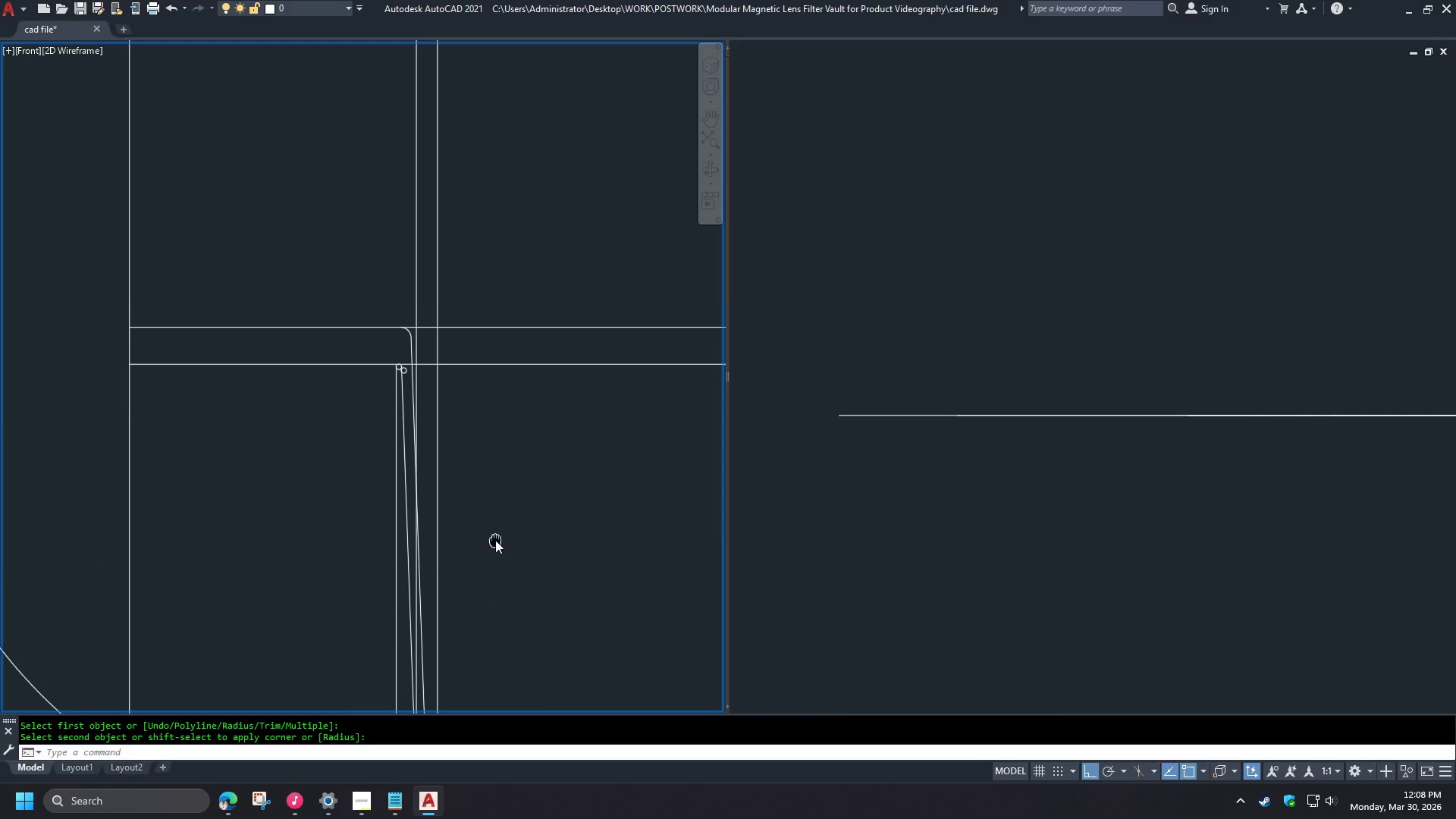 
scroll: coordinate [384, 473], scroll_direction: up, amount: 6.0
 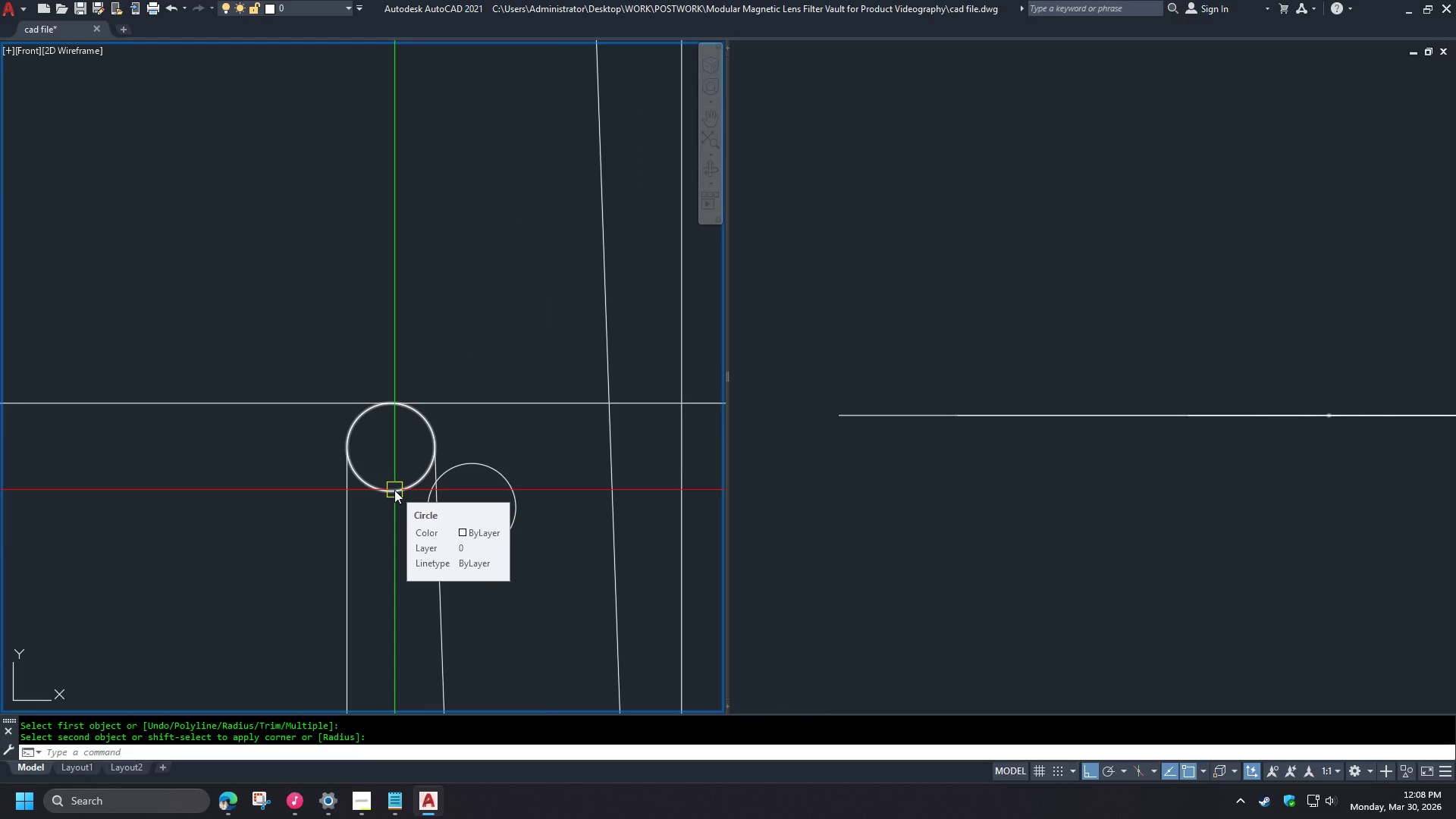 
left_click([394, 490])
 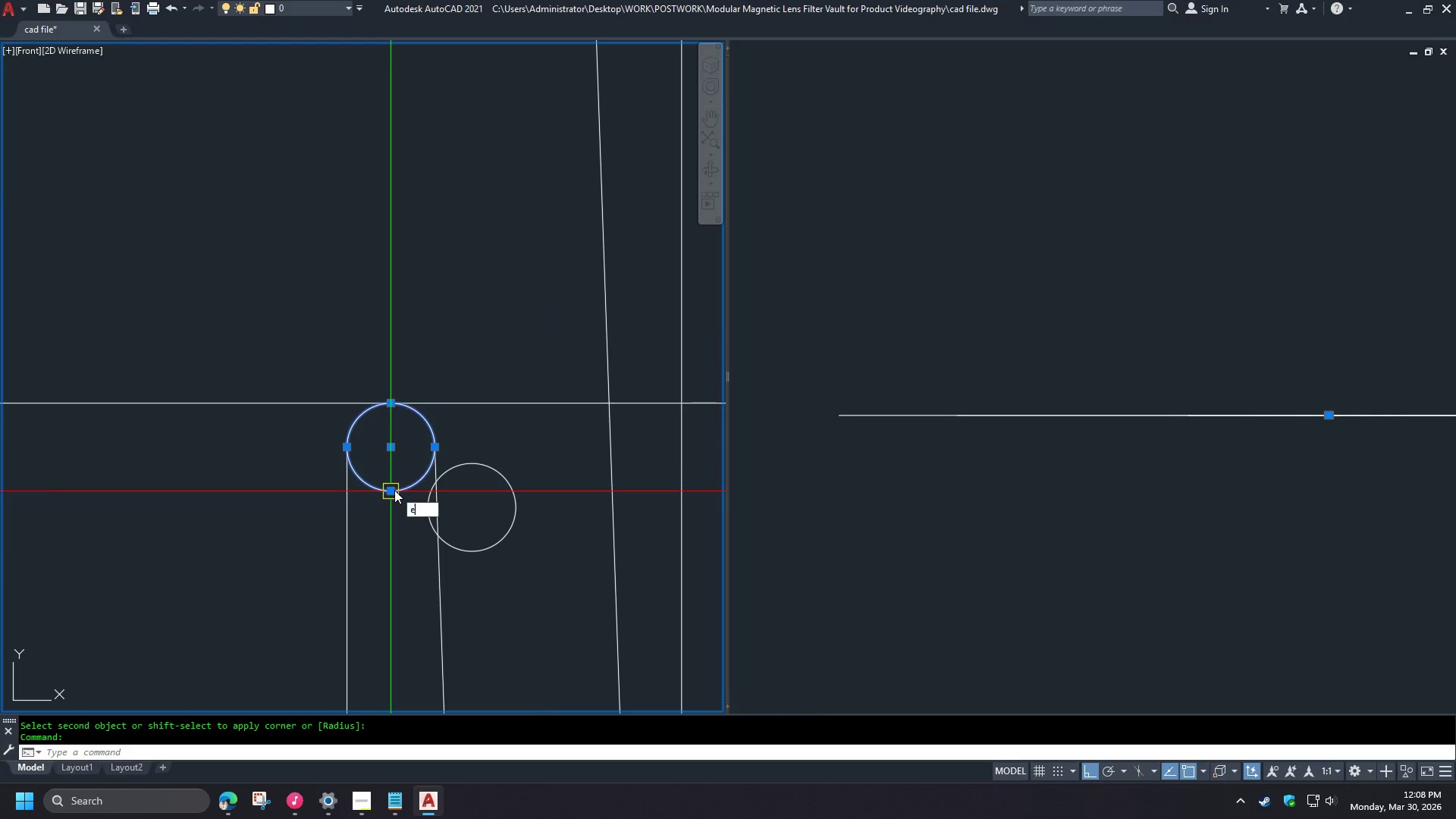 
key(E)
 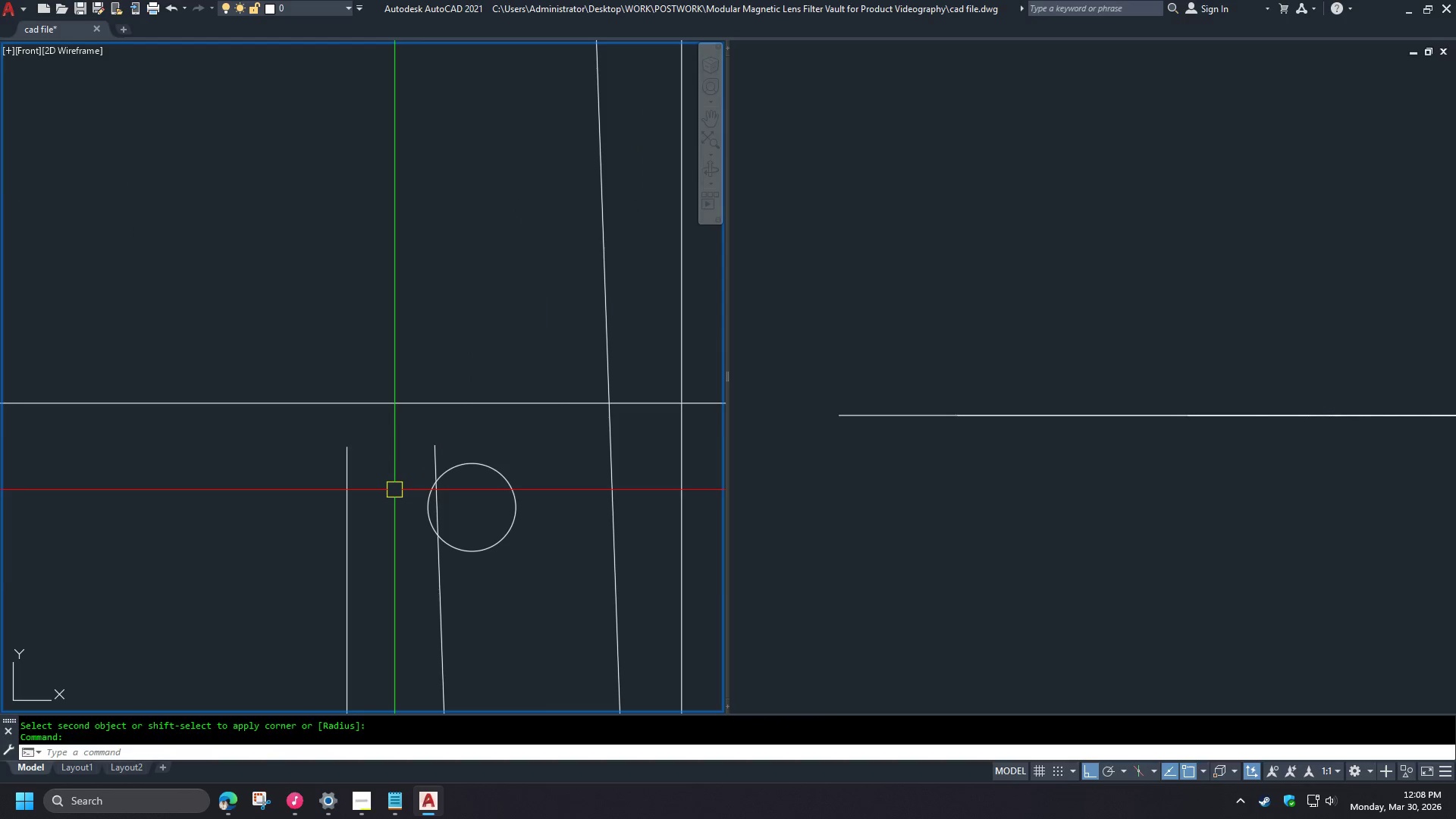 
key(Space)
 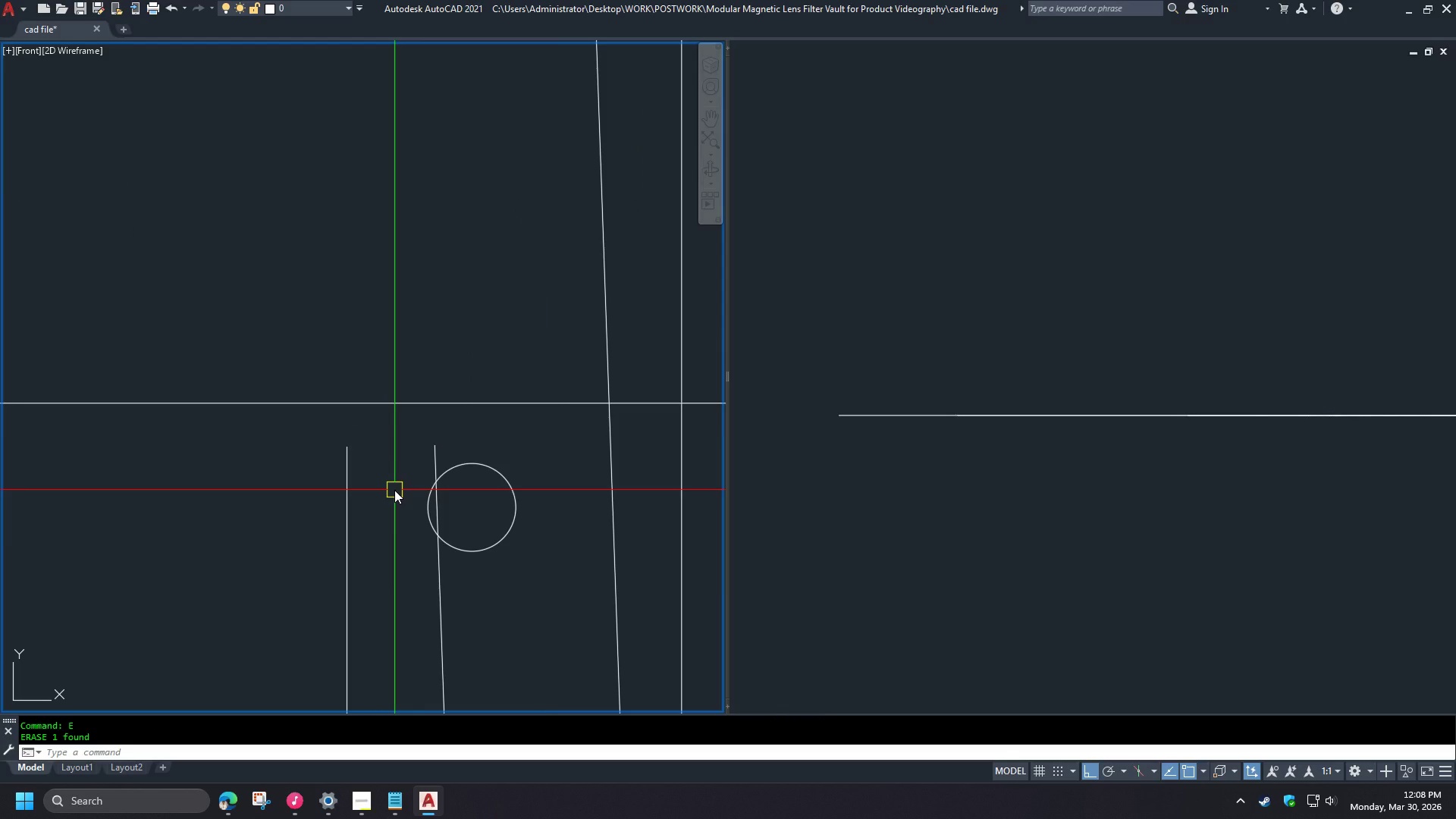 
key(Control+ControlLeft)
 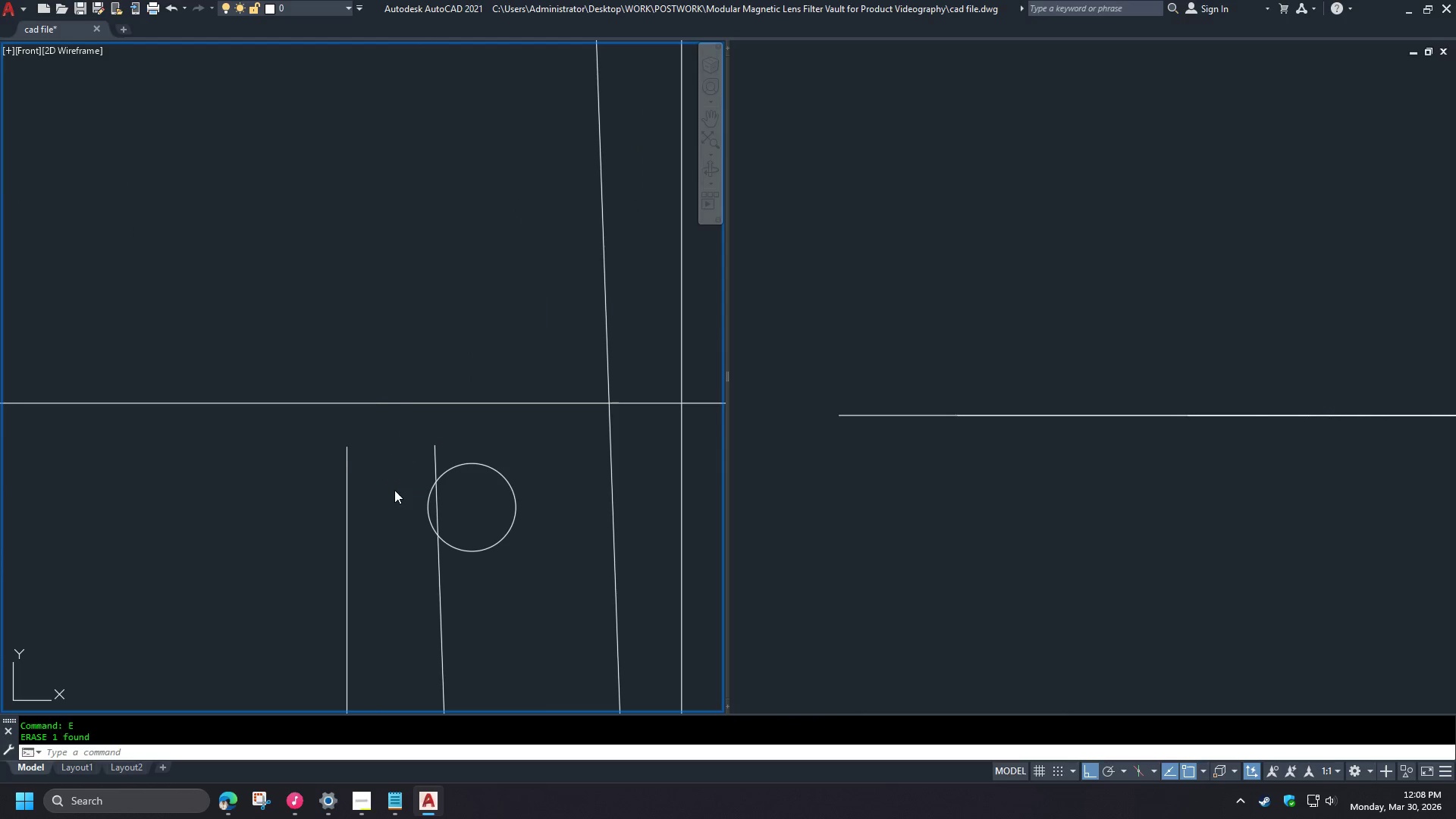 
key(Control+Z)
 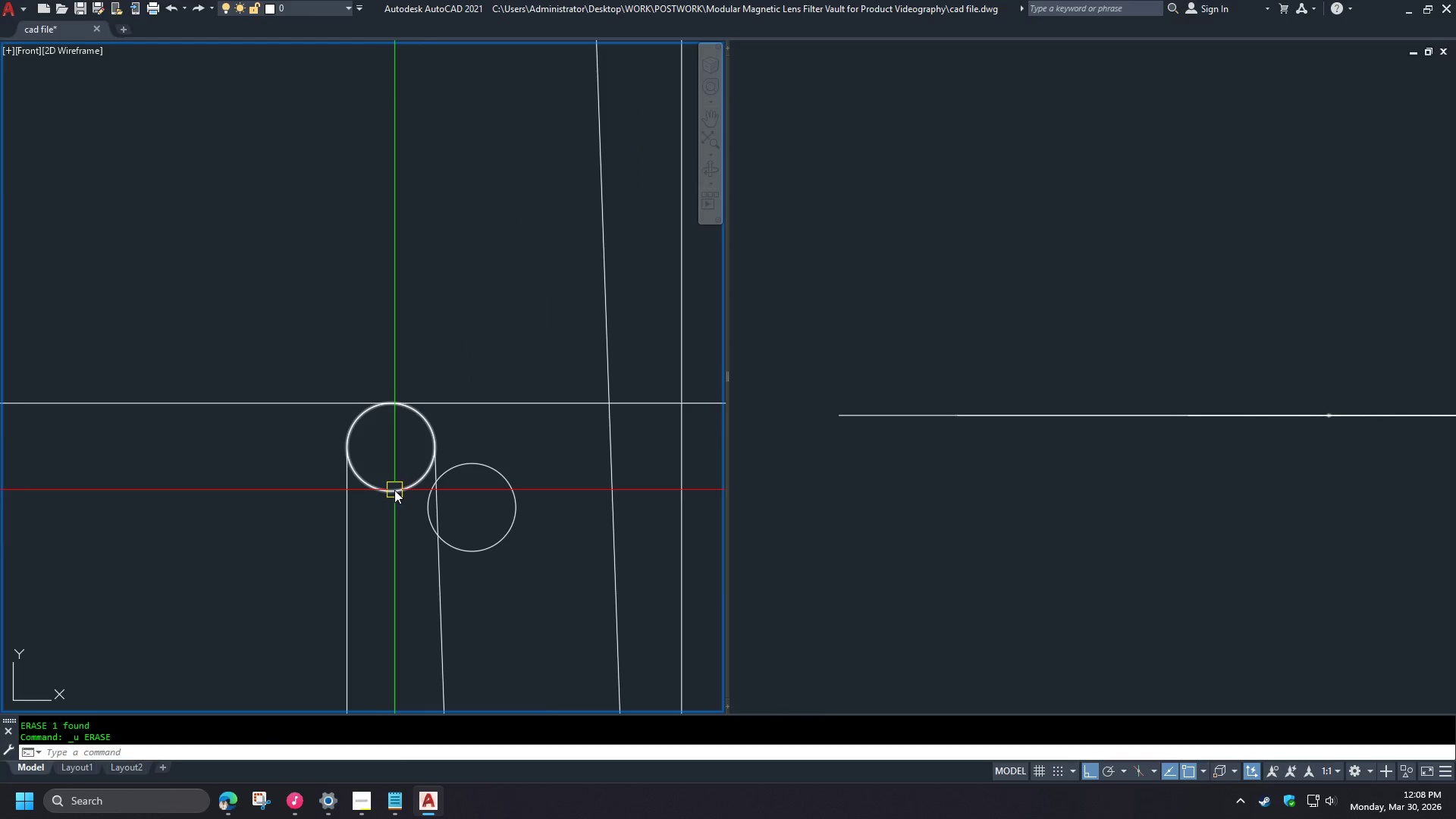 
key(F)
 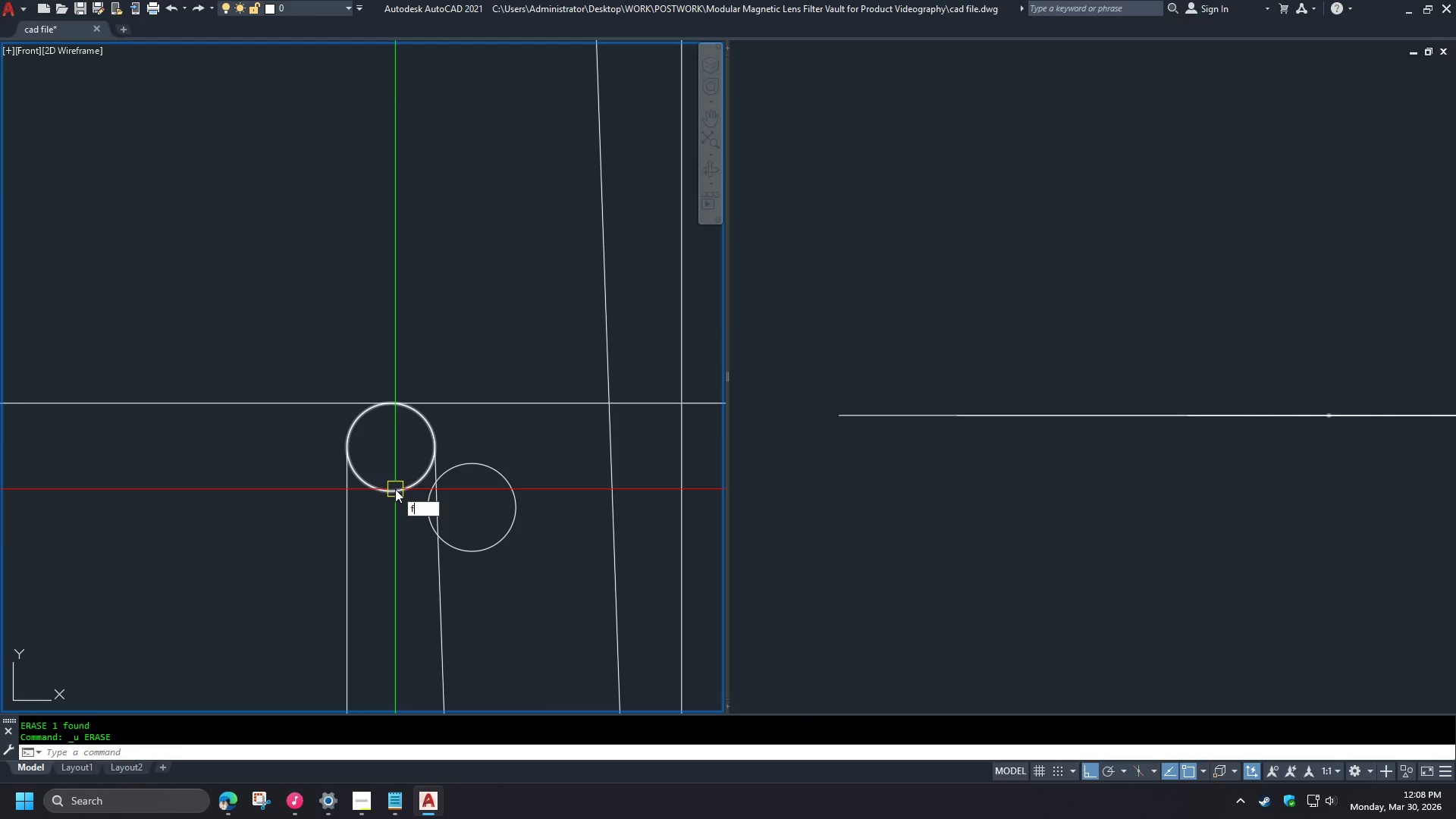 
key(Space)
 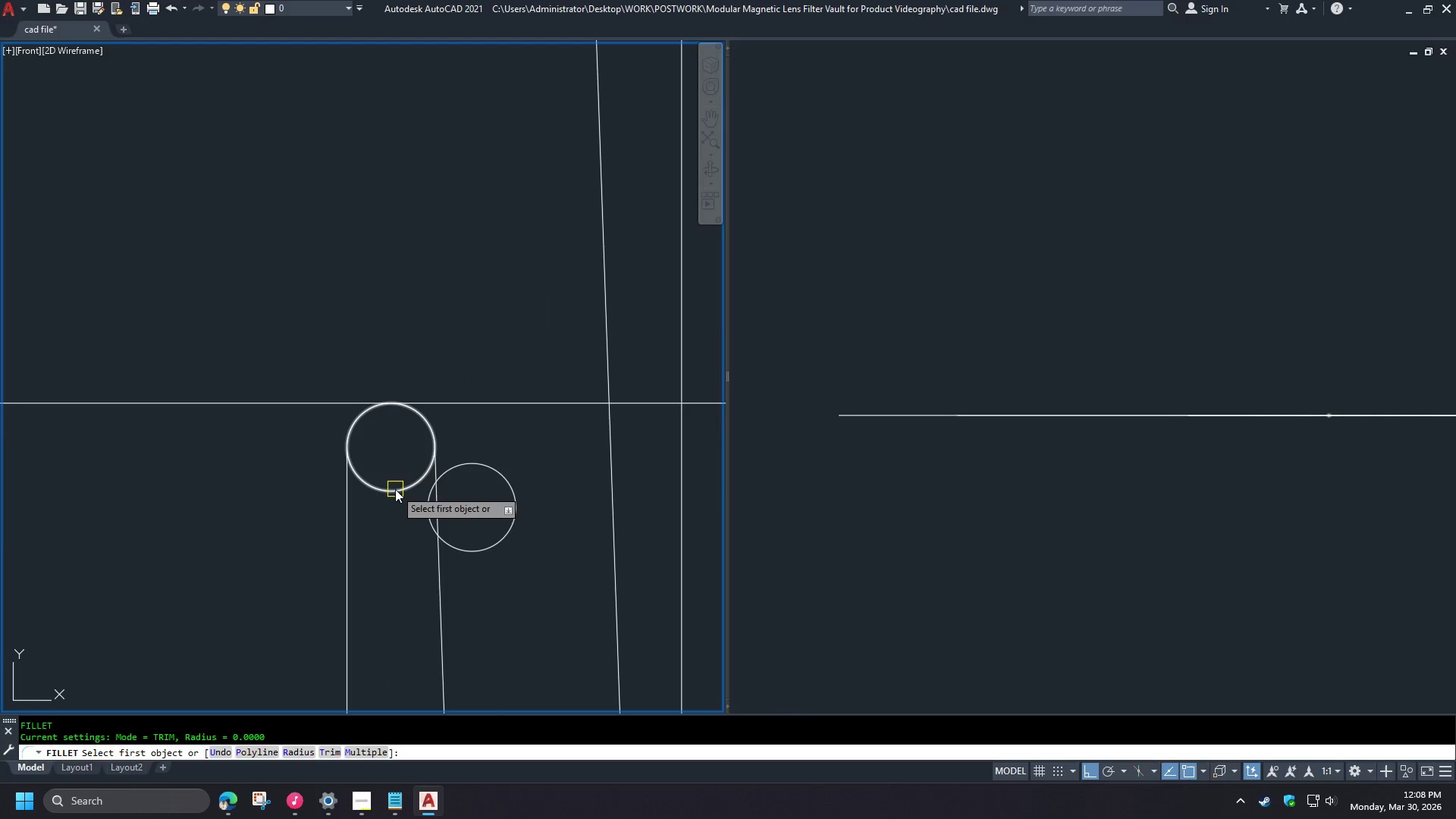 
key(R)
 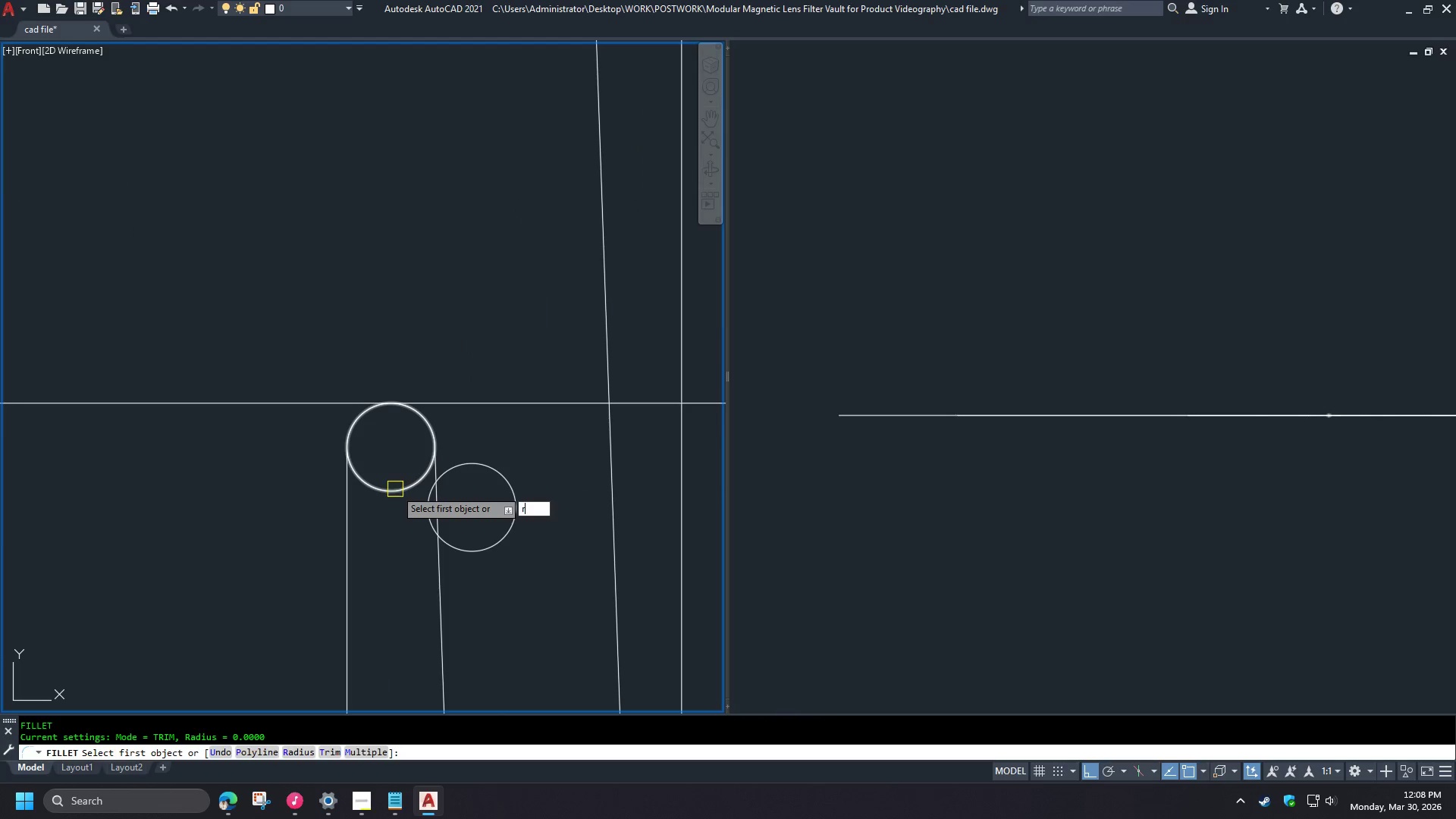 
key(Space)
 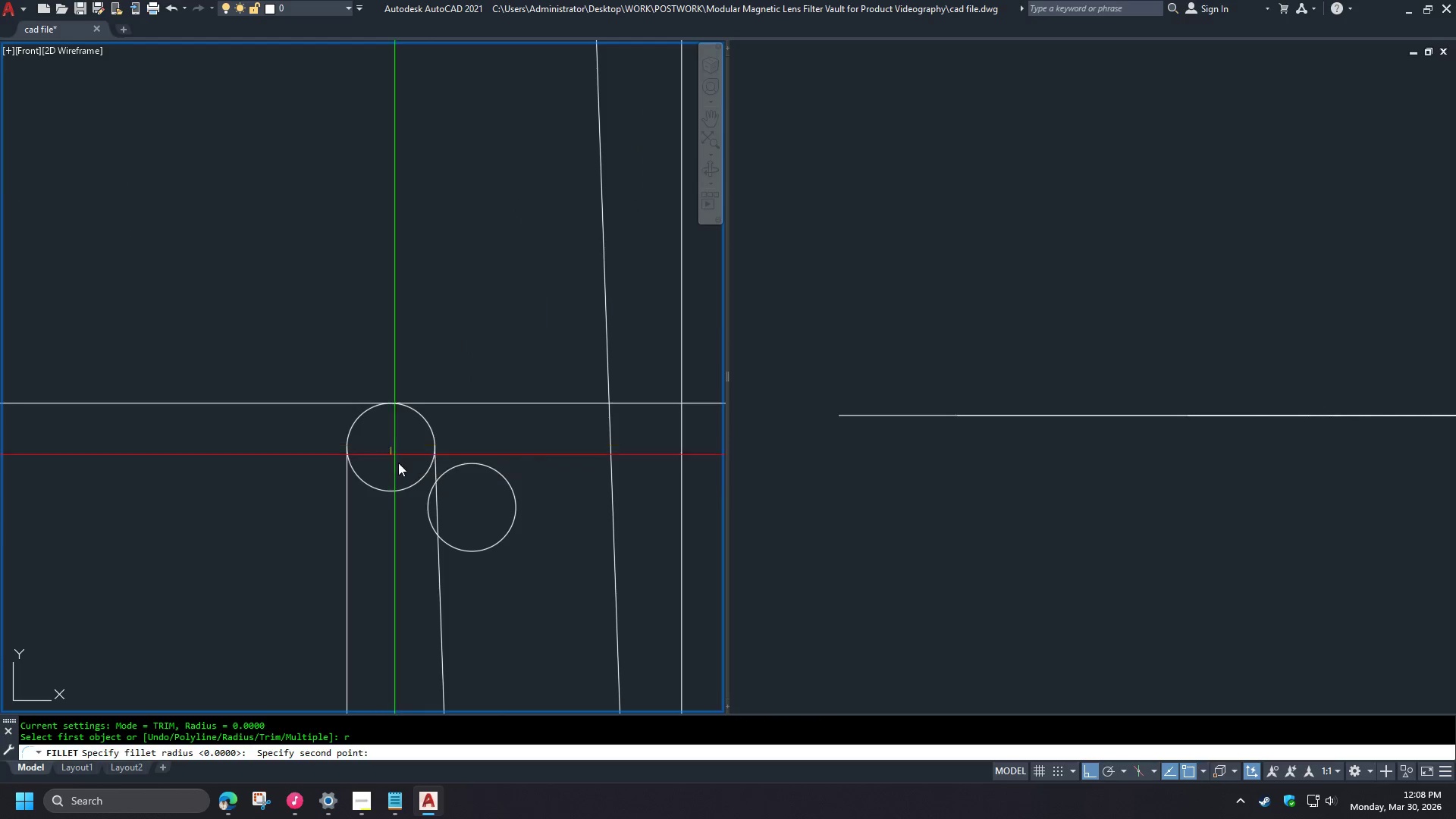 
double_click([410, 486])
 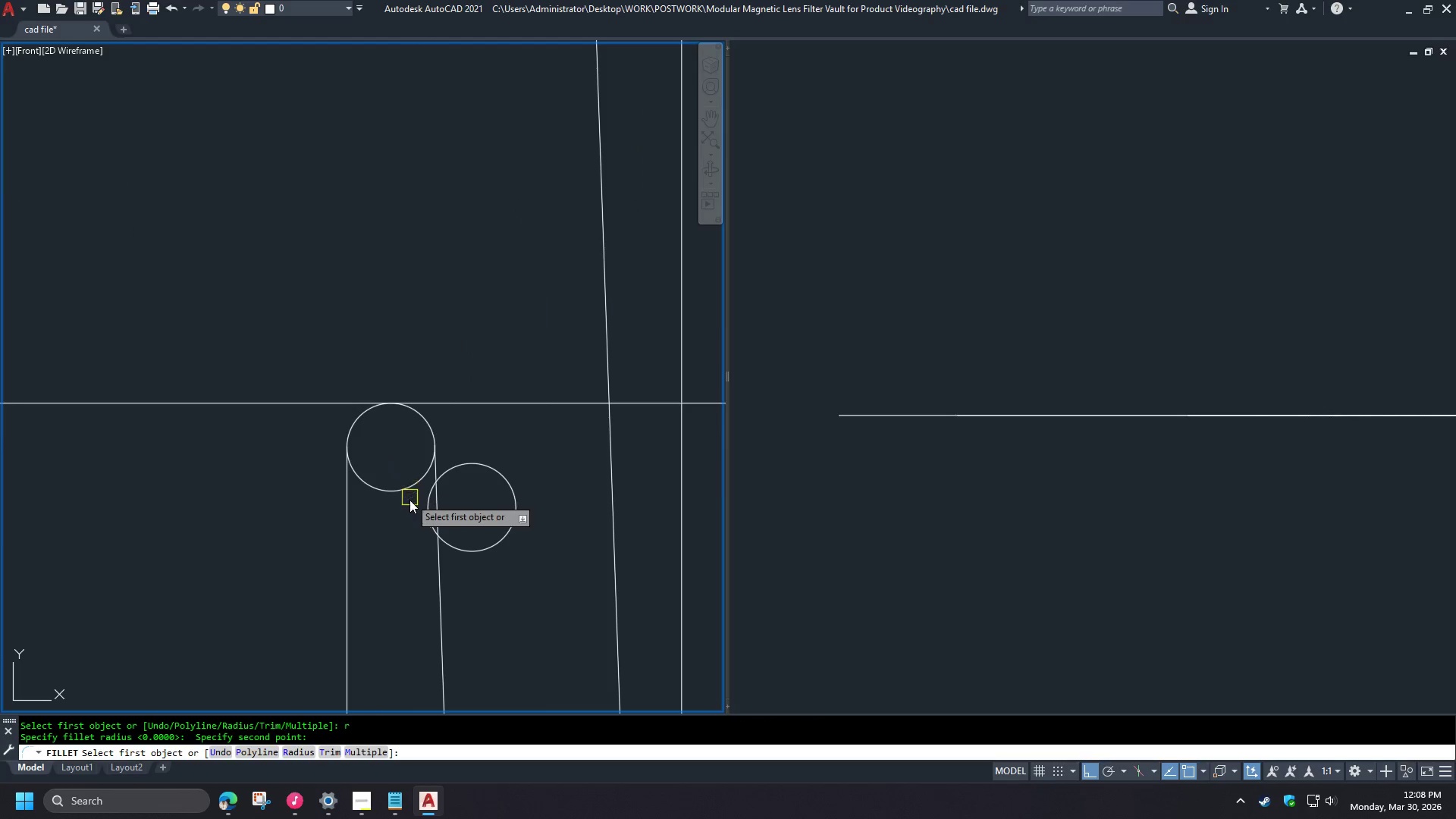 
key(Space)
 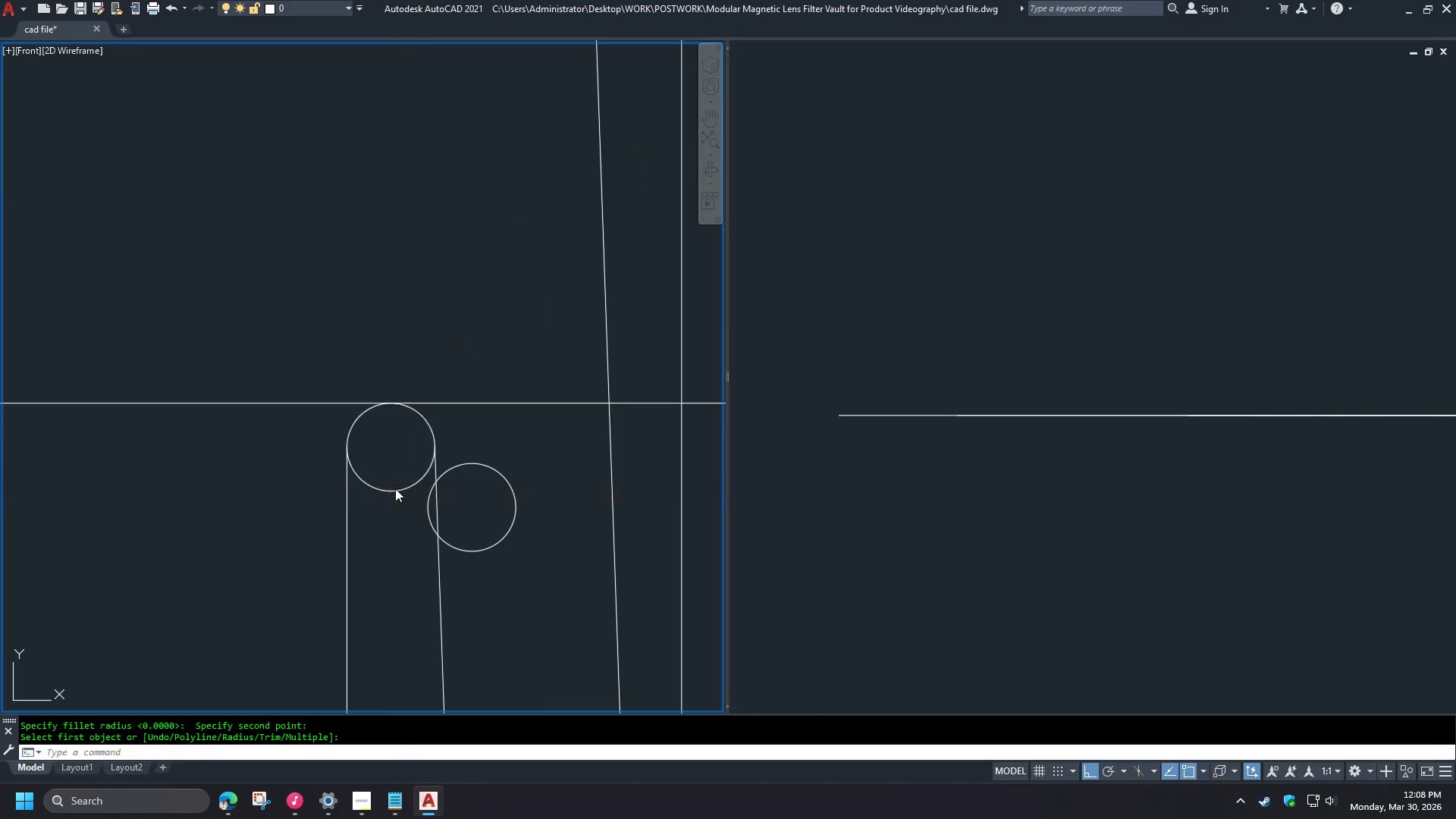 
key(E)
 